 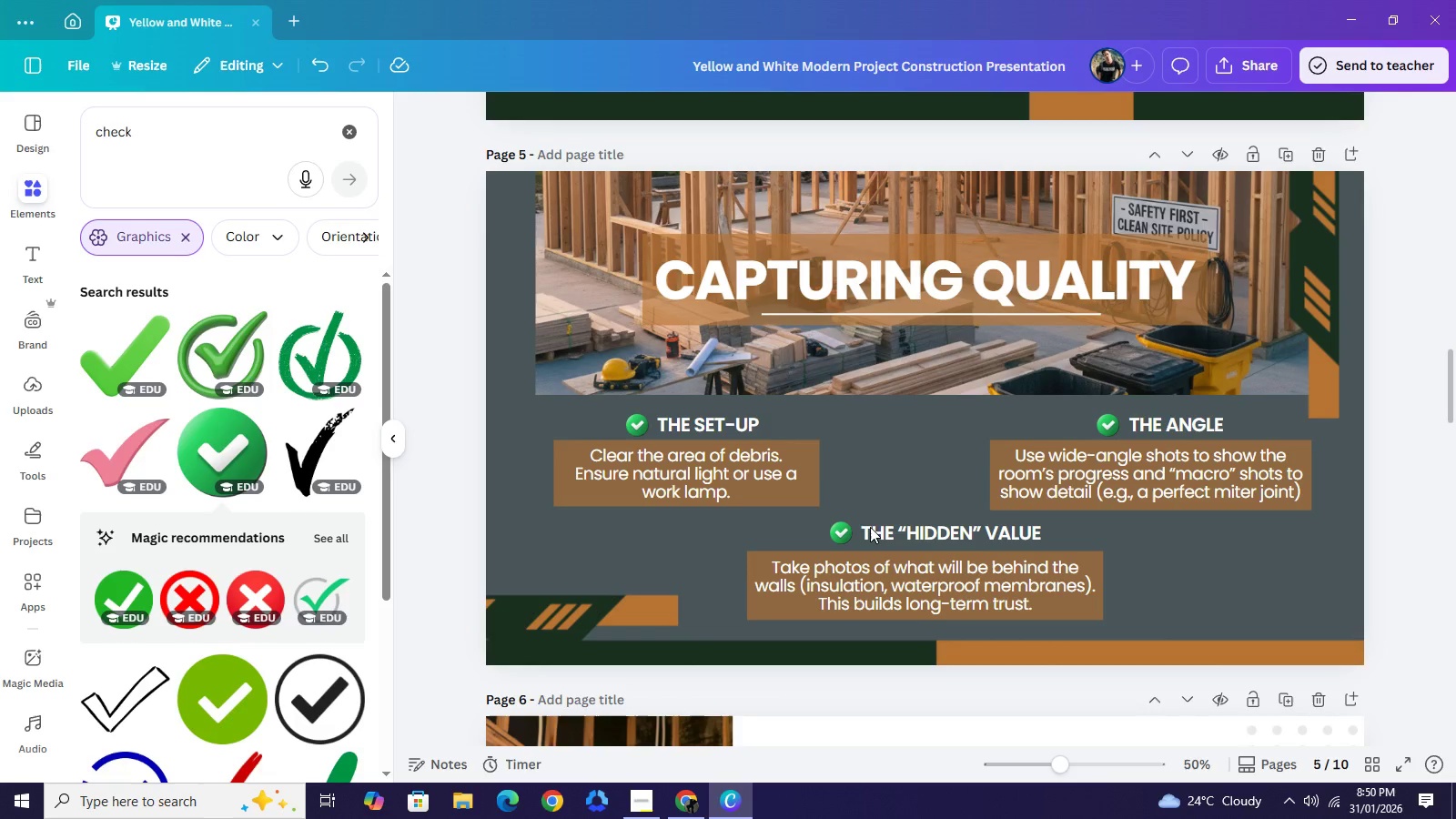 
left_click([346, 135])
 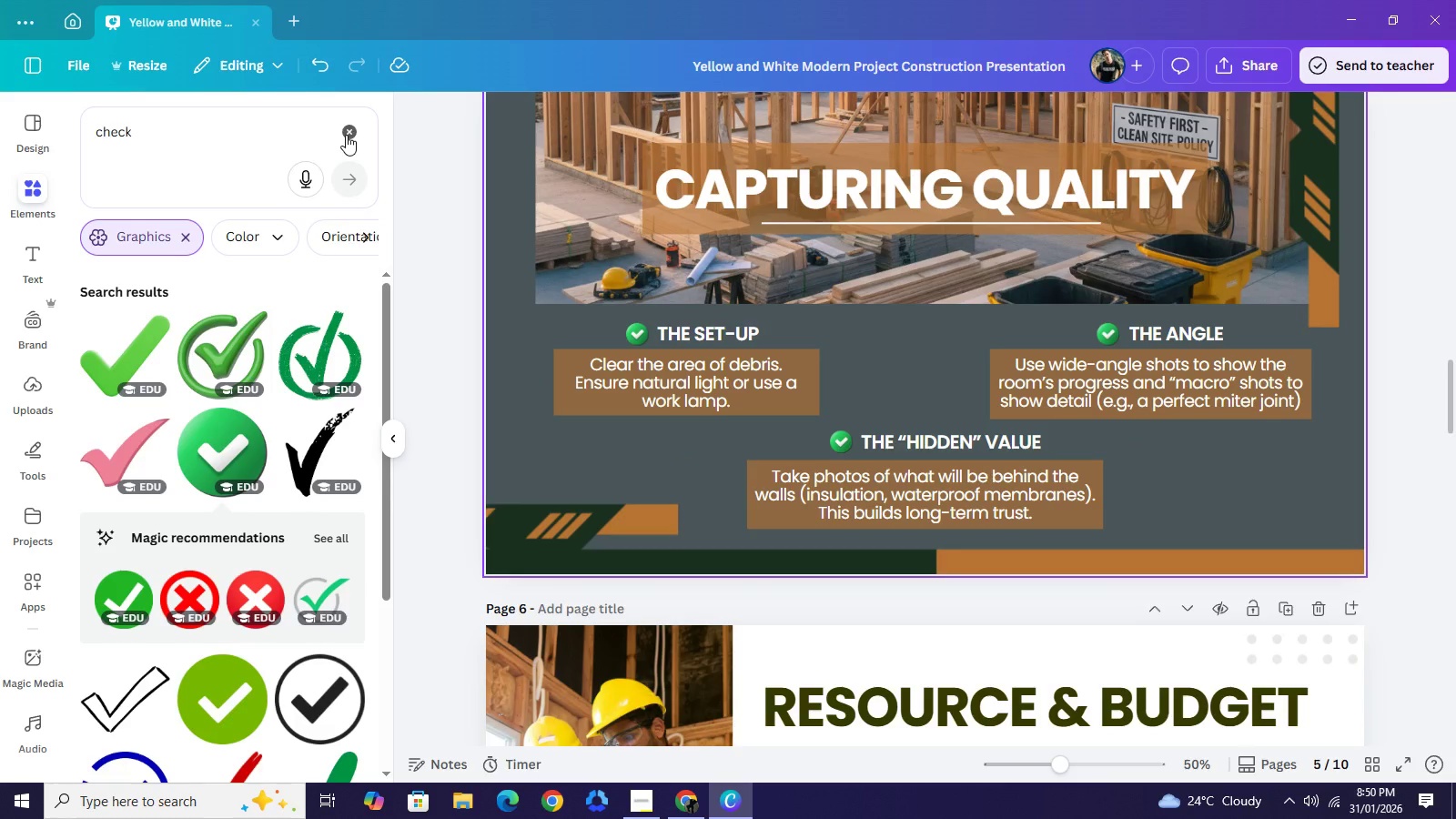 
scroll: coordinate [743, 606], scroll_direction: down, amount: 2.0
 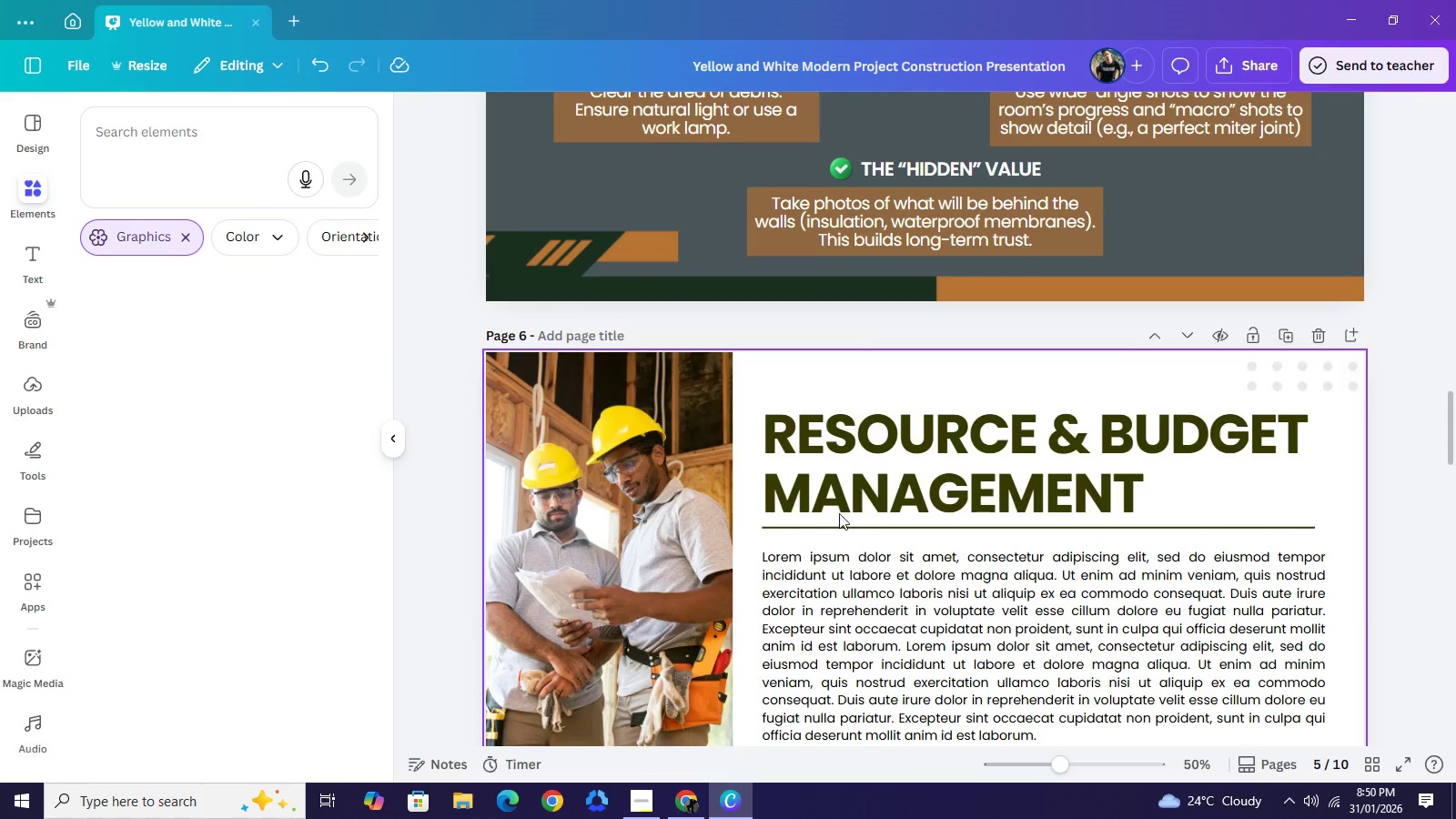 
scroll: coordinate [913, 398], scroll_direction: up, amount: 1.0
 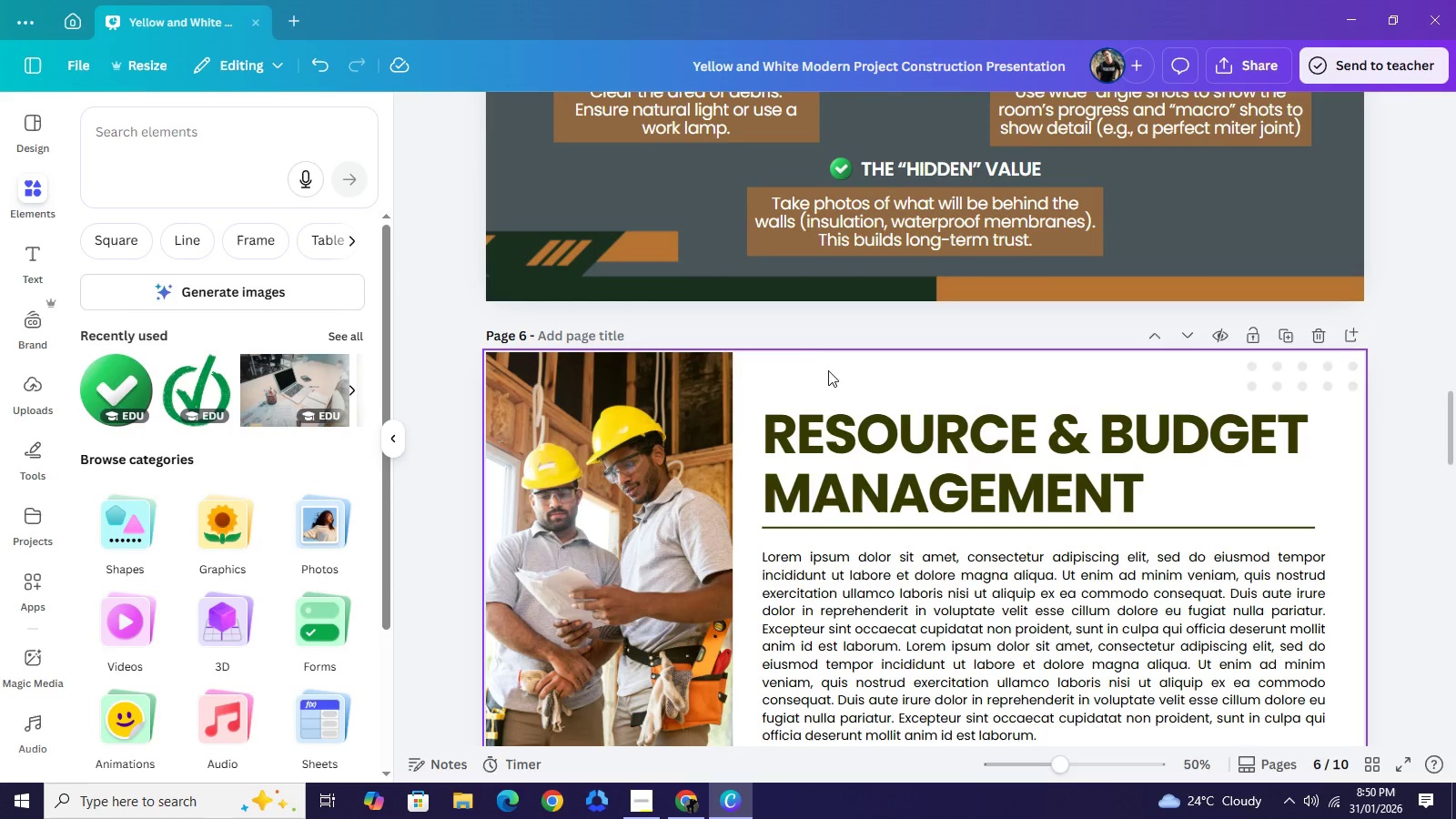 
left_click([827, 373])
 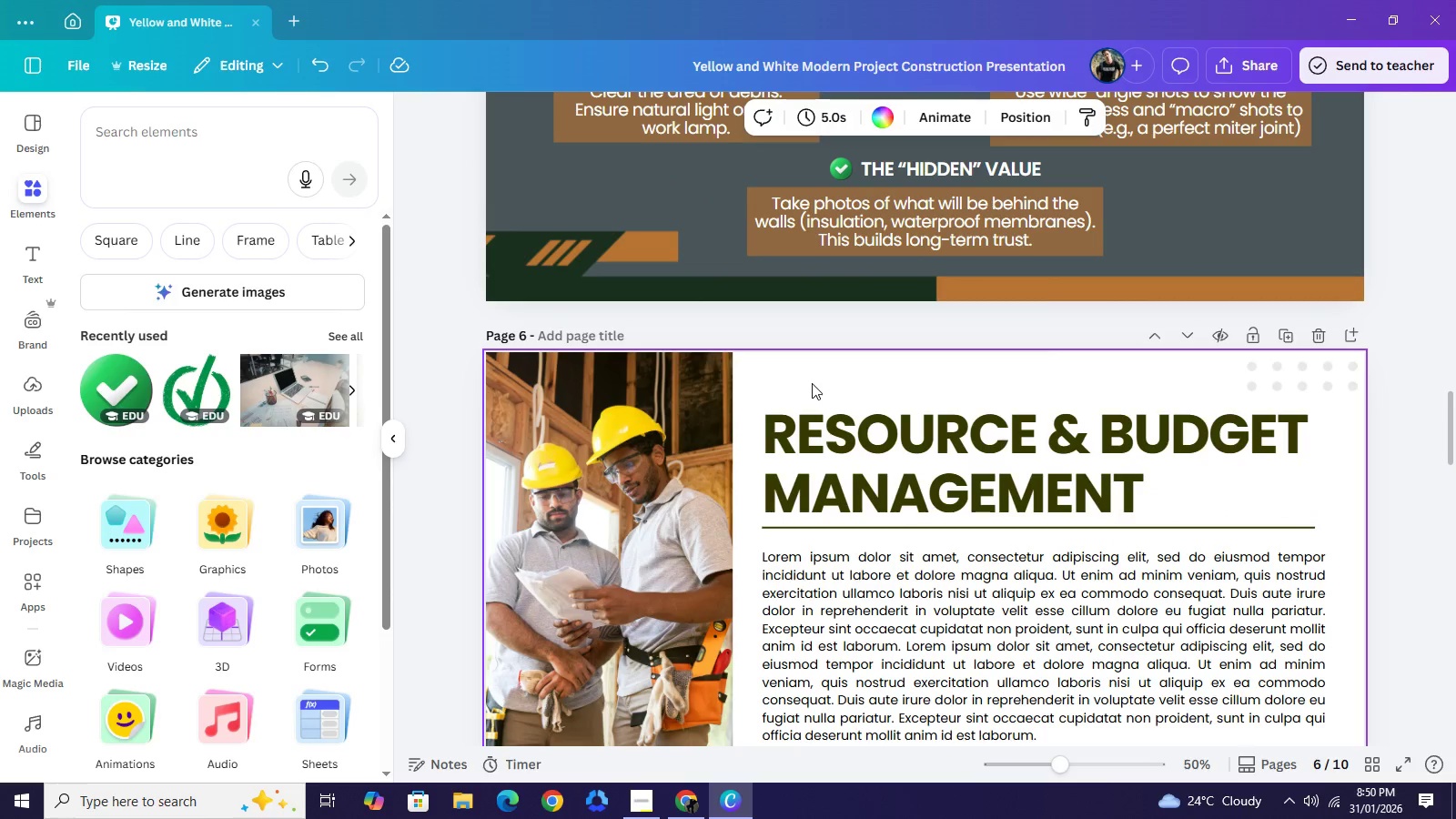 
scroll: coordinate [734, 339], scroll_direction: up, amount: 3.0
 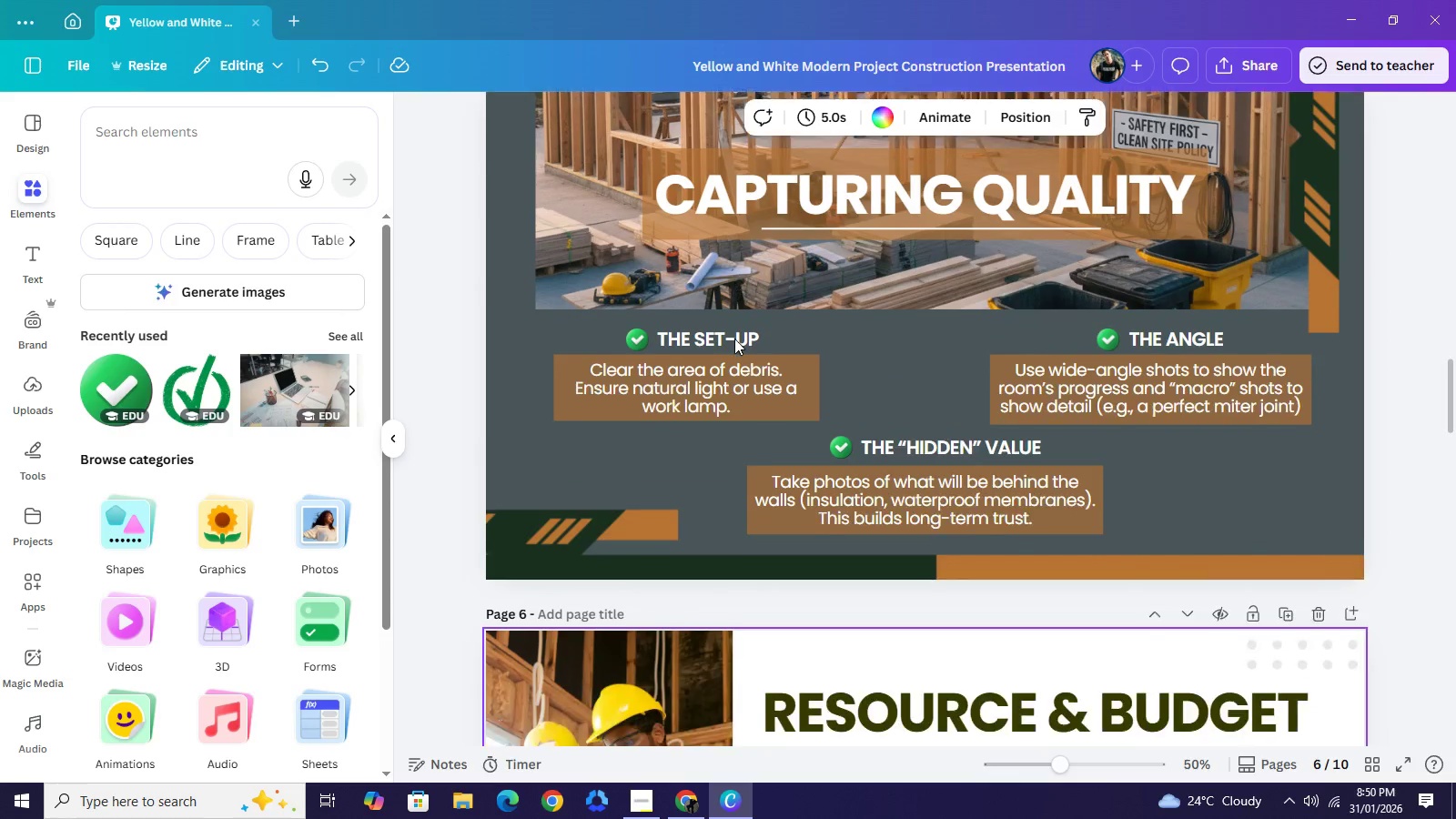 
scroll: coordinate [734, 339], scroll_direction: down, amount: 6.0
 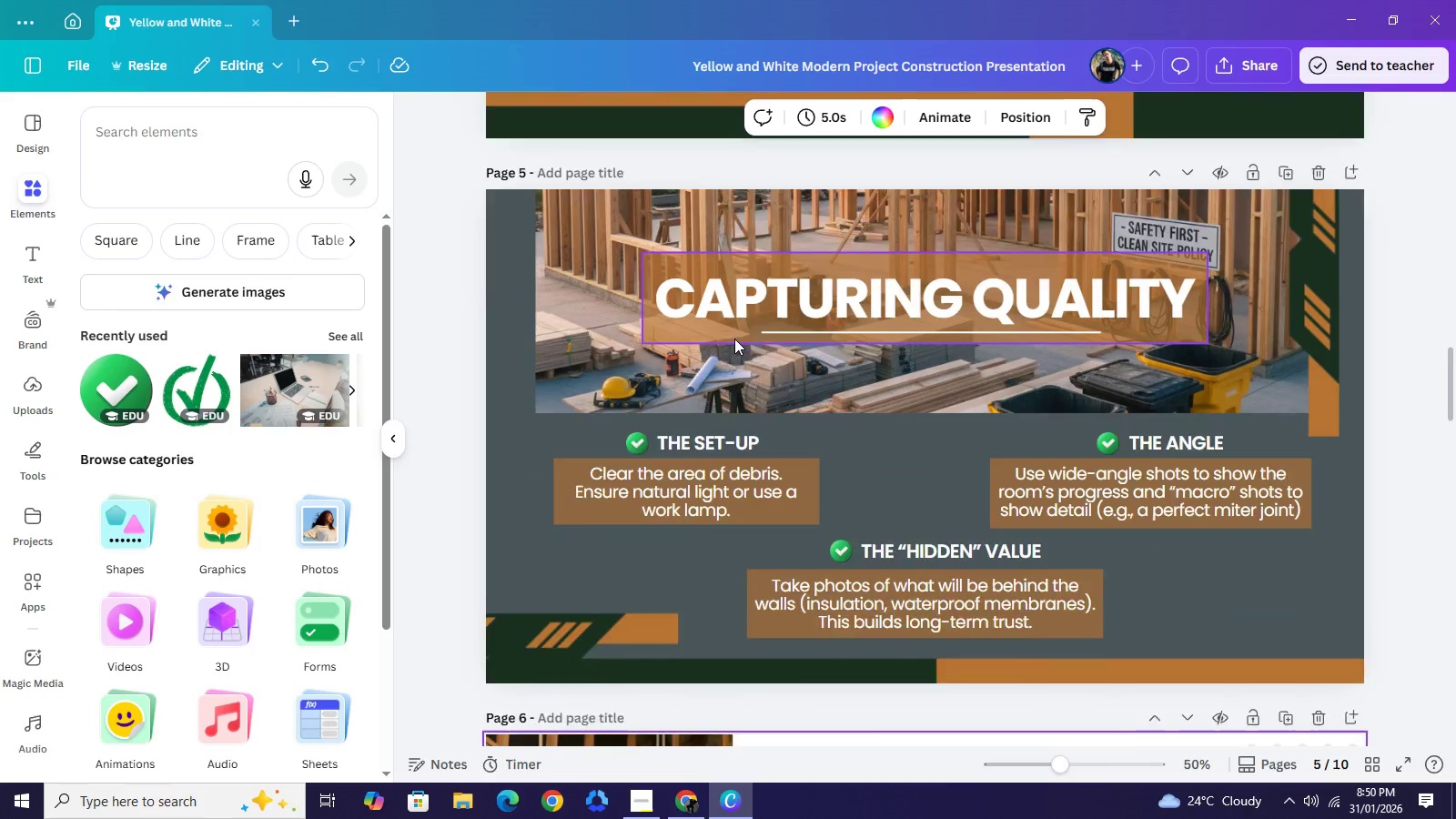 
scroll: coordinate [757, 339], scroll_direction: up, amount: 2.0
 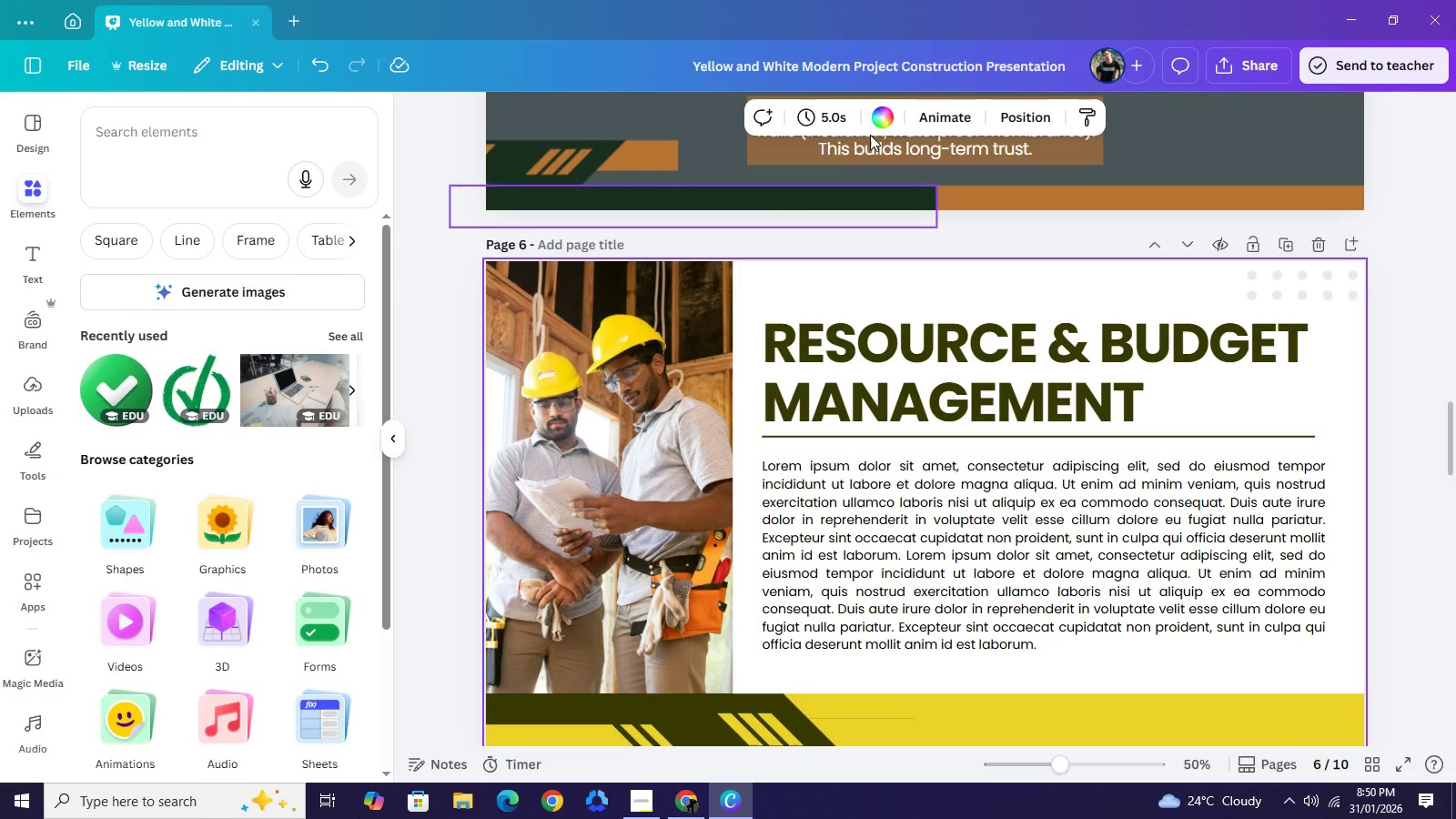 
left_click([881, 123])
 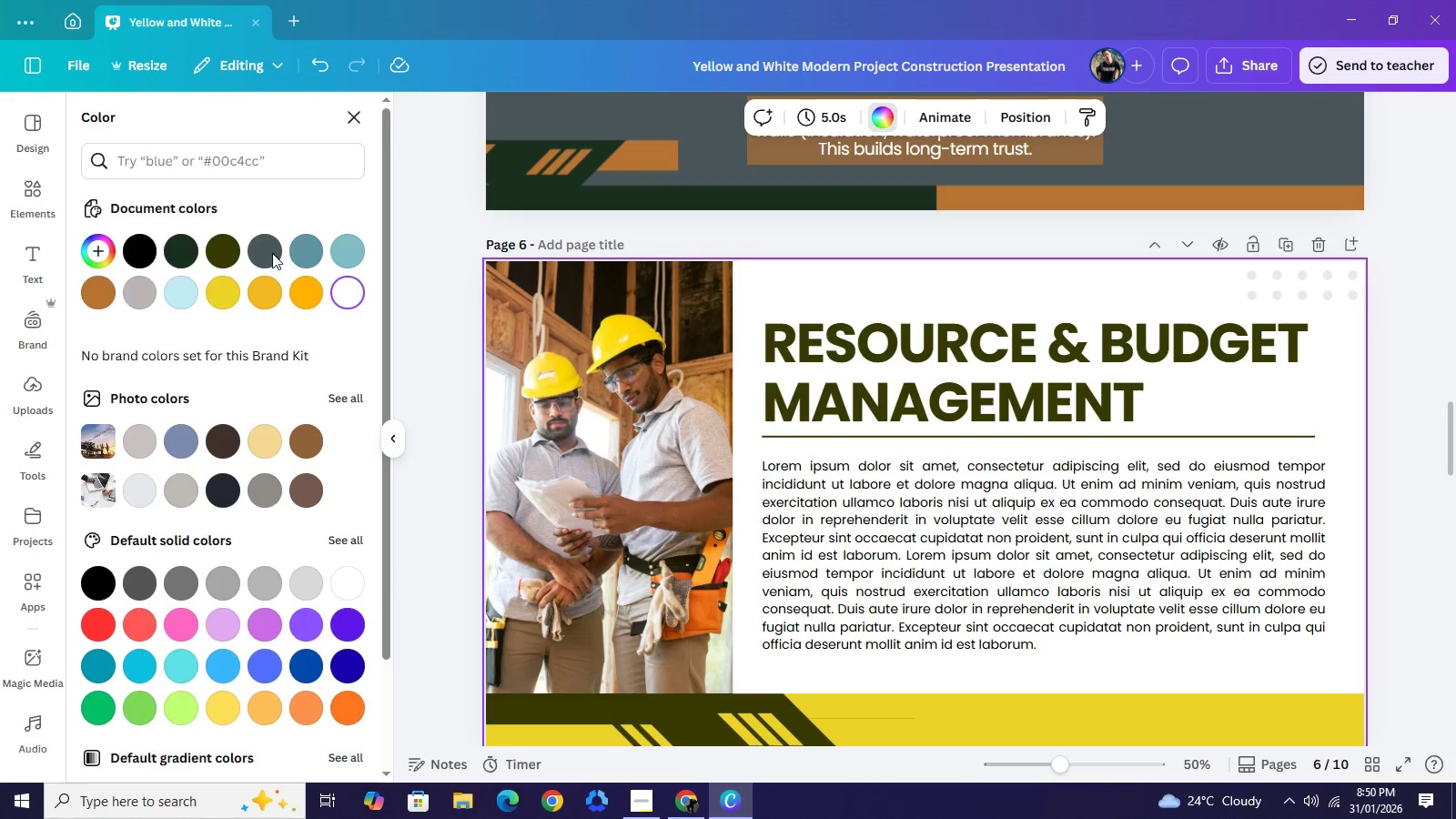 
mouse_move([177, 261])
 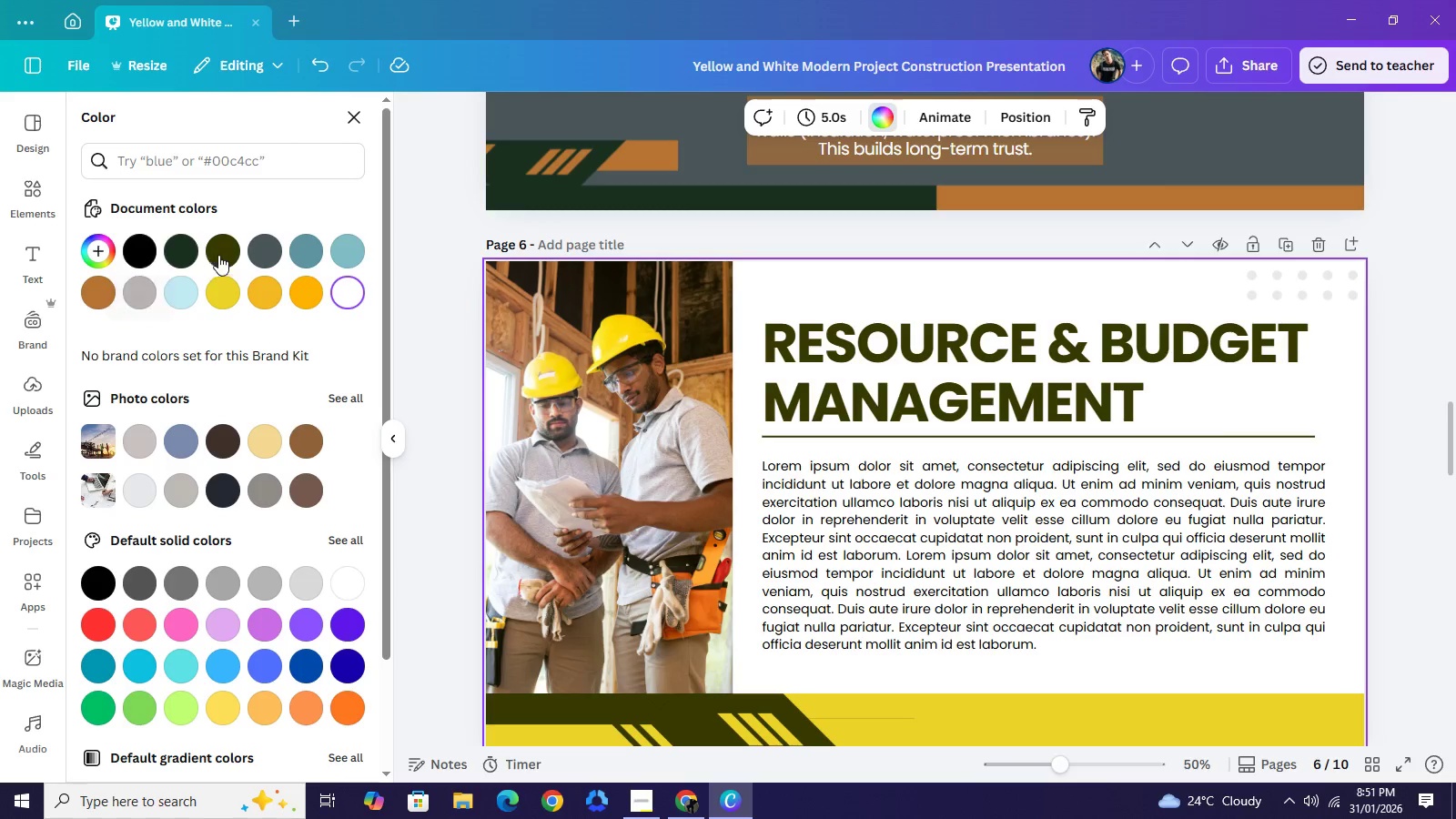 
mouse_move([207, 258])
 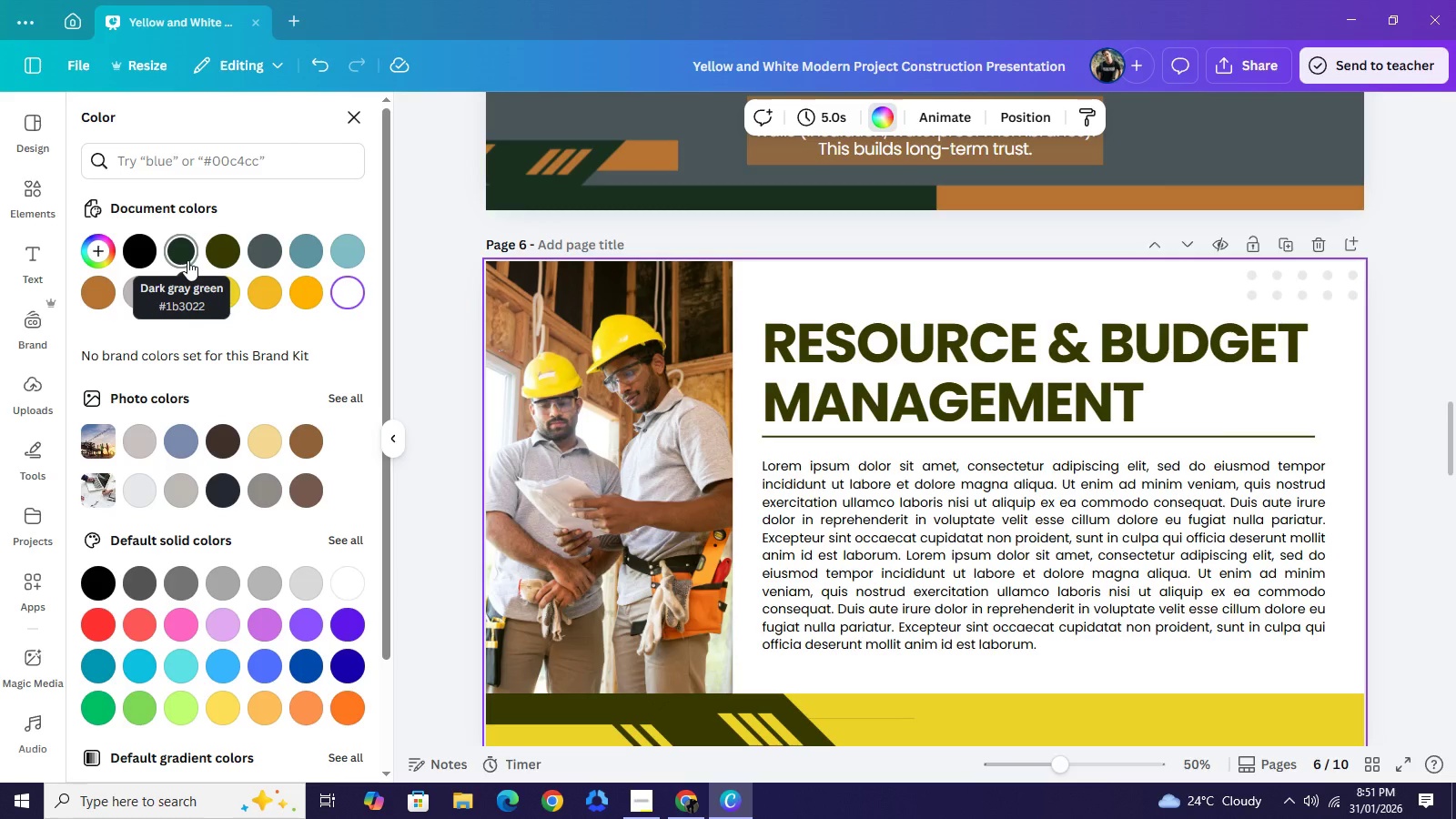 
wait(17.07)
 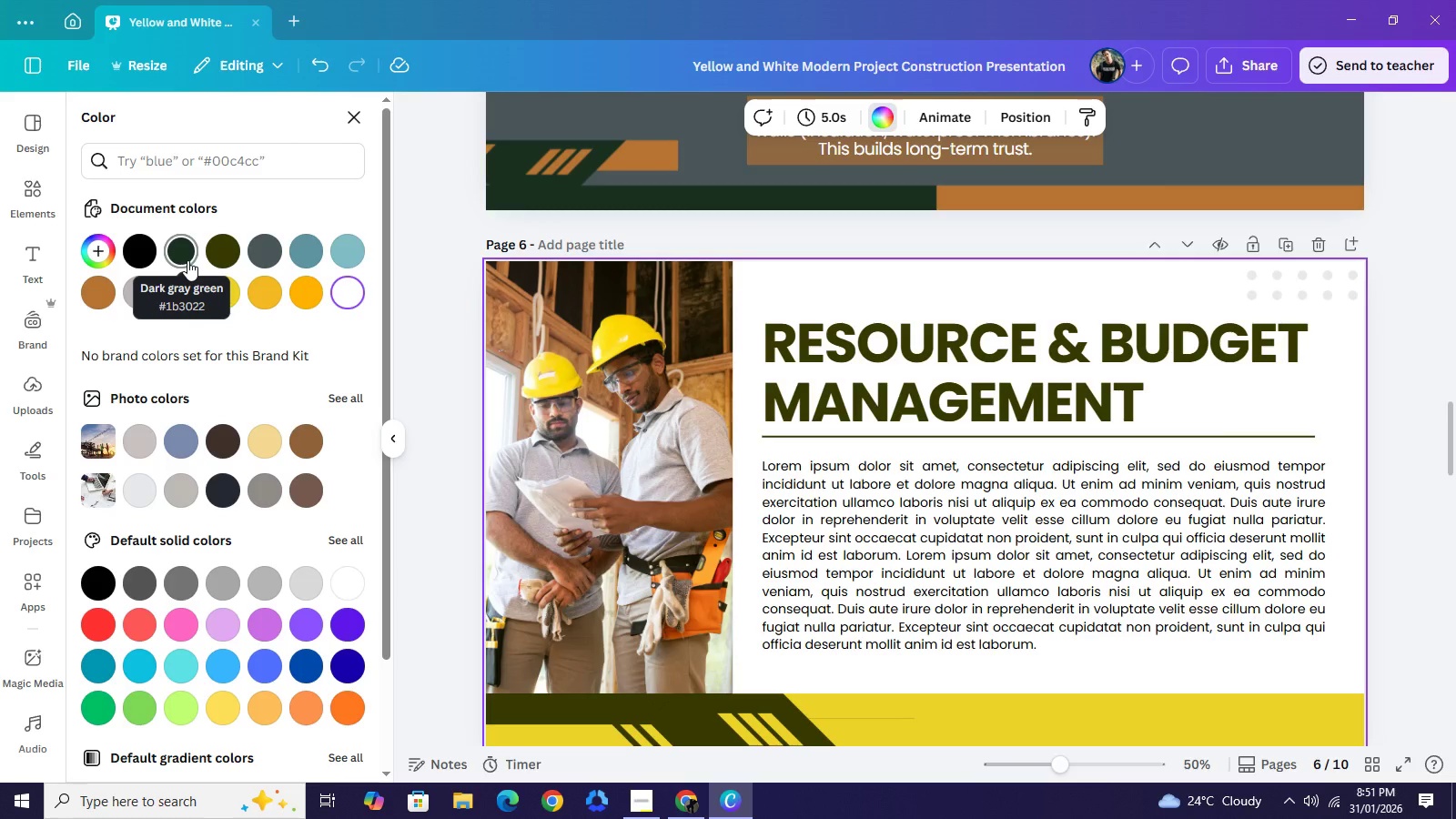 
left_click([187, 260])
 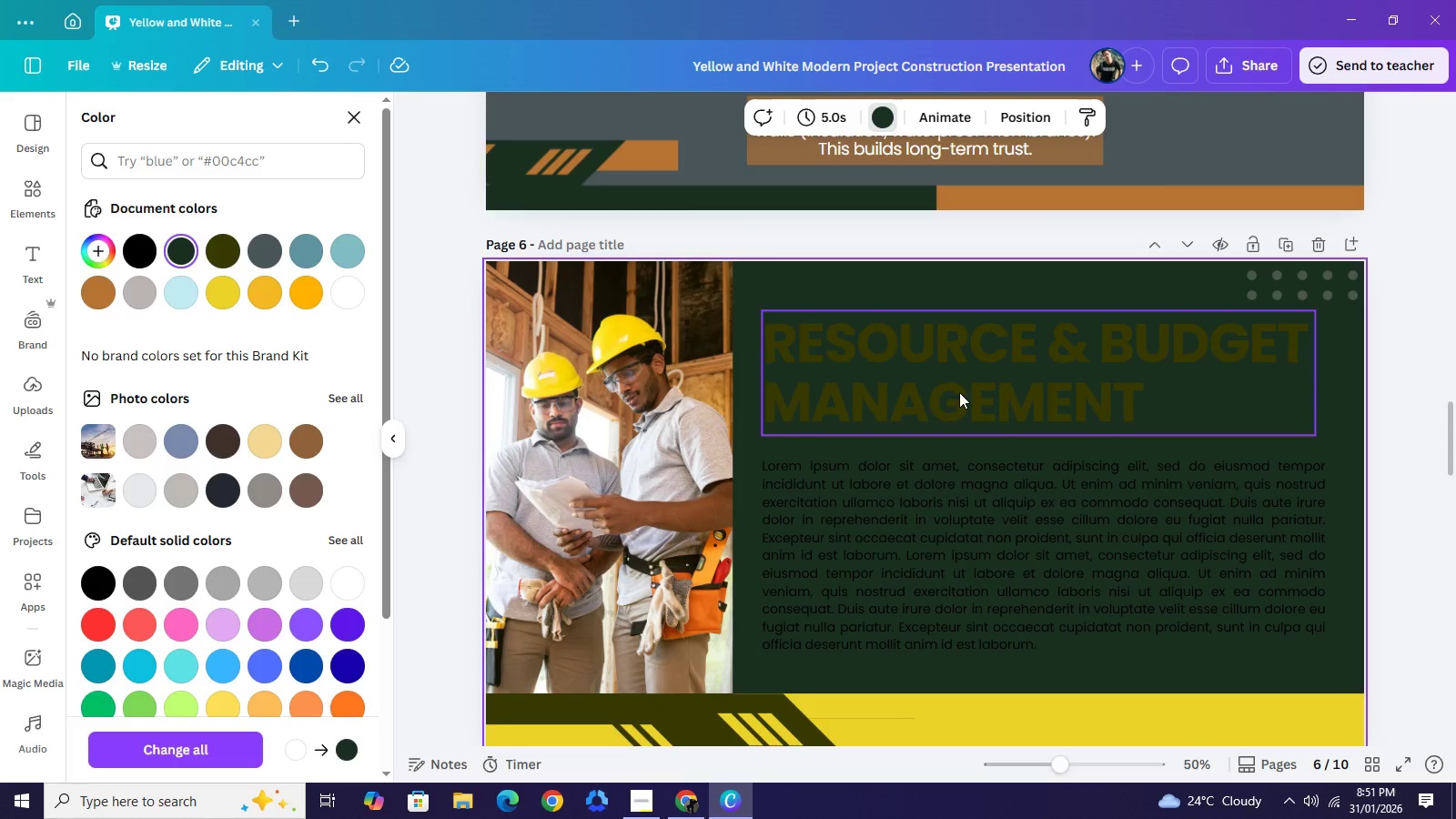 
left_click([964, 388])
 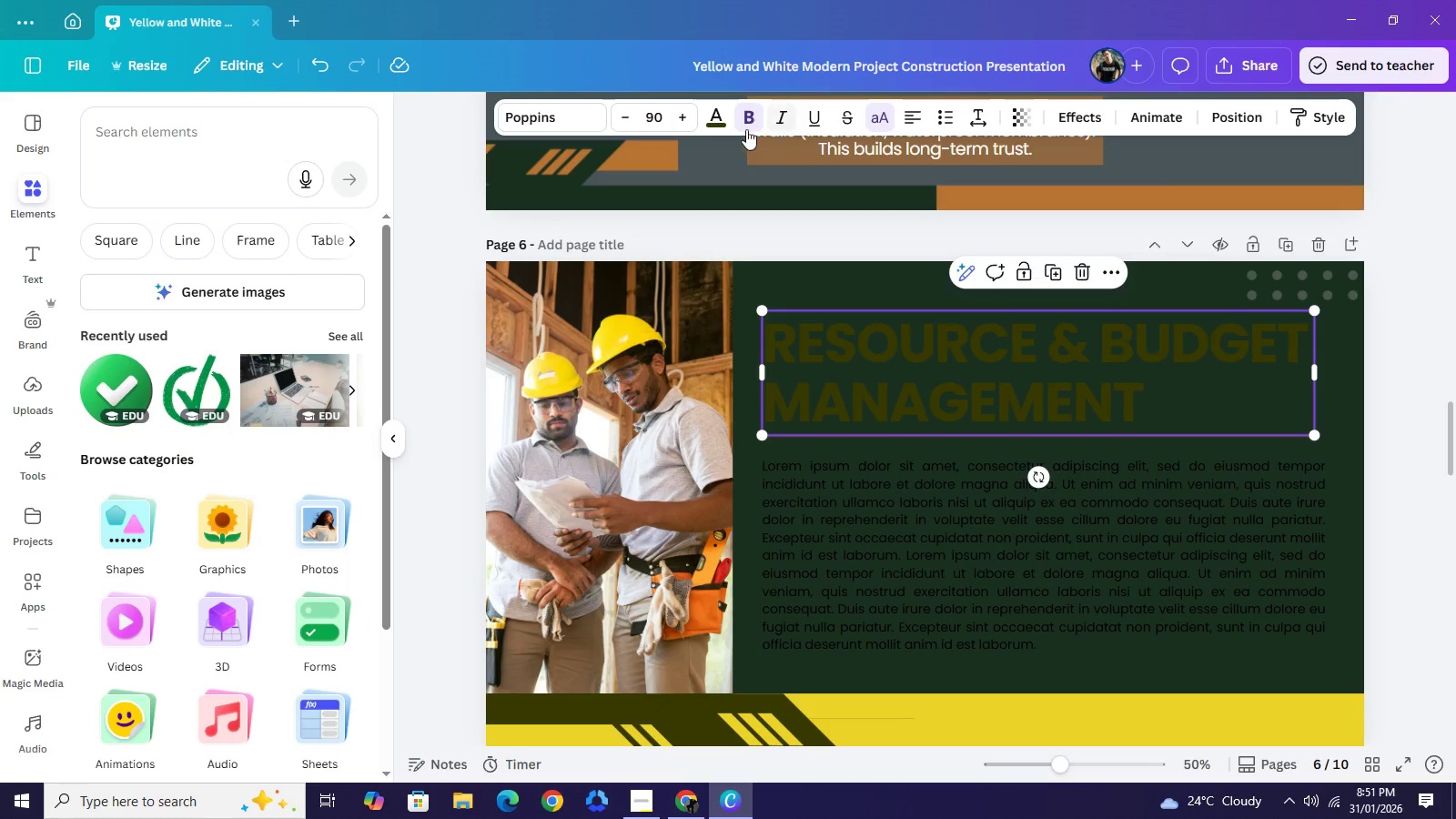 
mouse_move([667, 118])
 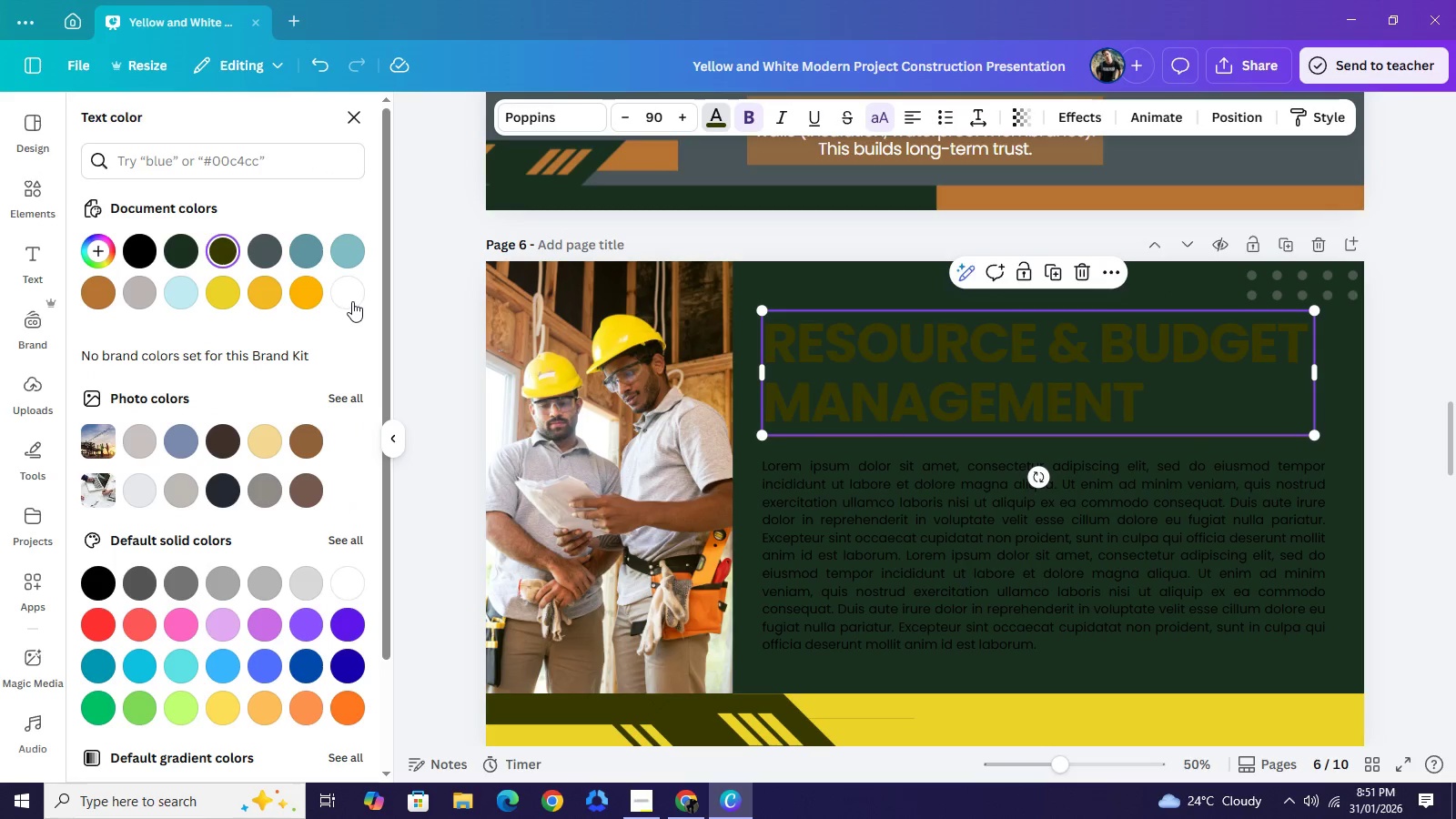 
left_click([352, 301])
 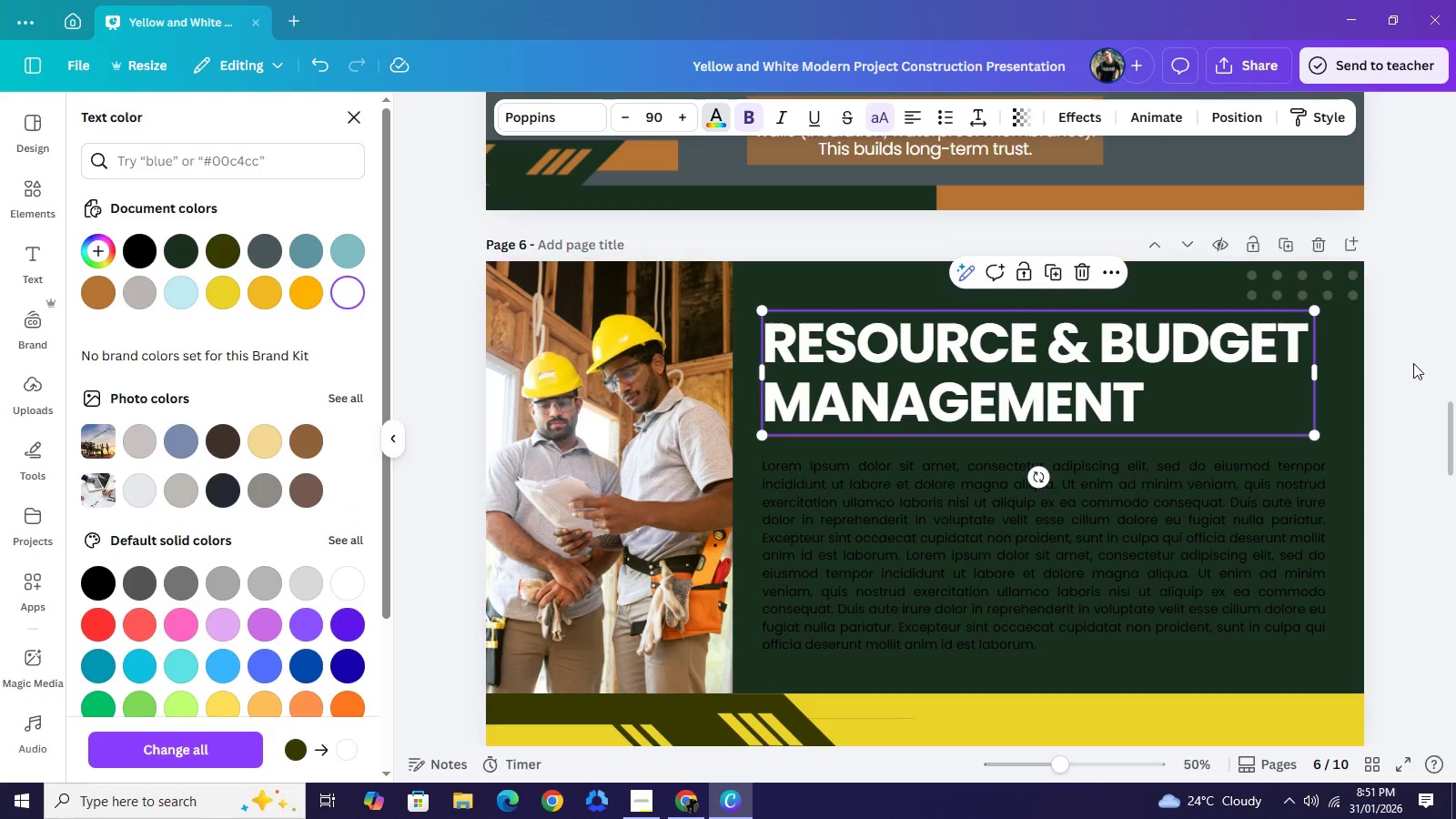 
left_click([1436, 369])
 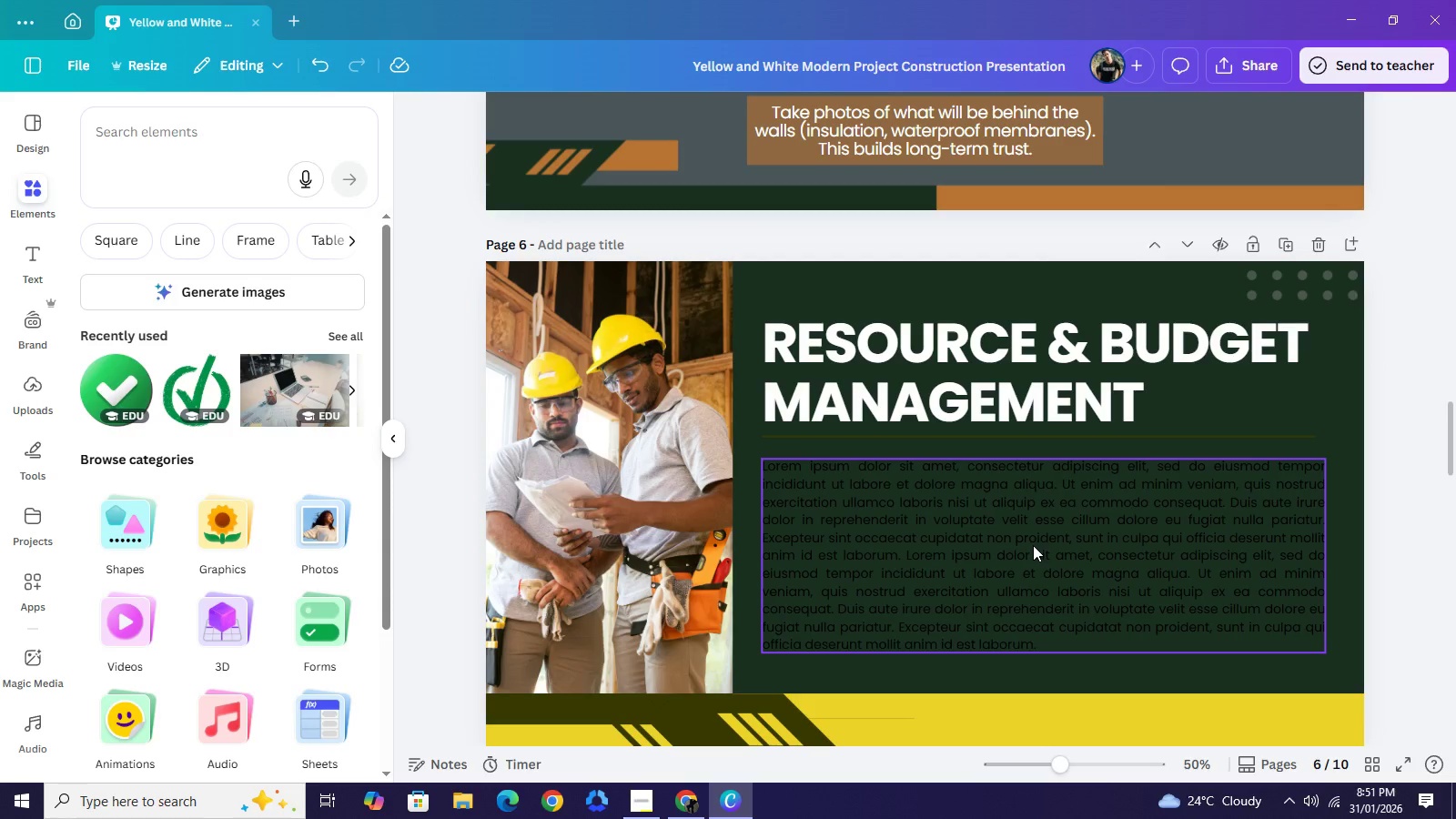 
wait(5.58)
 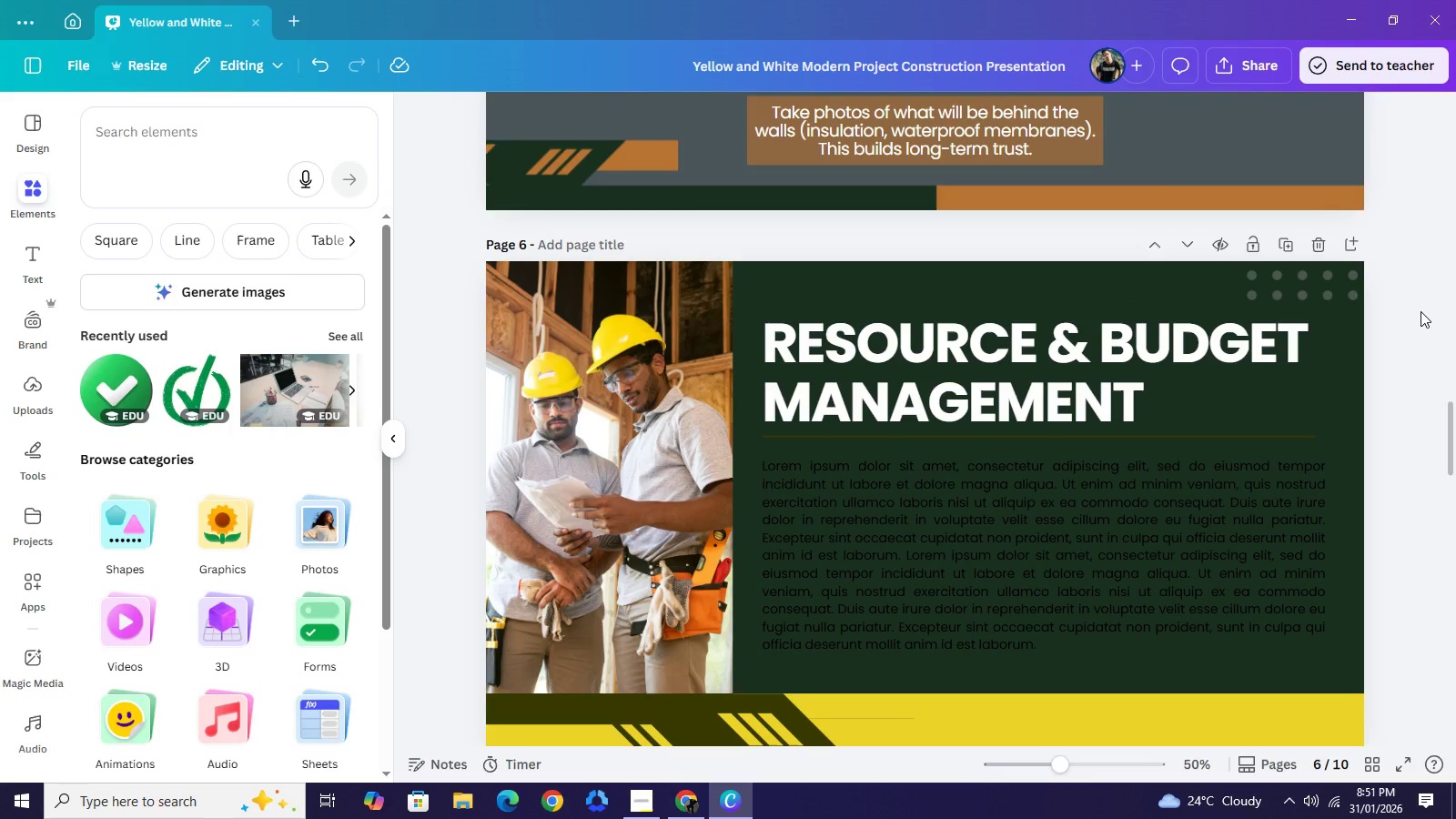 
left_click([1146, 432])
 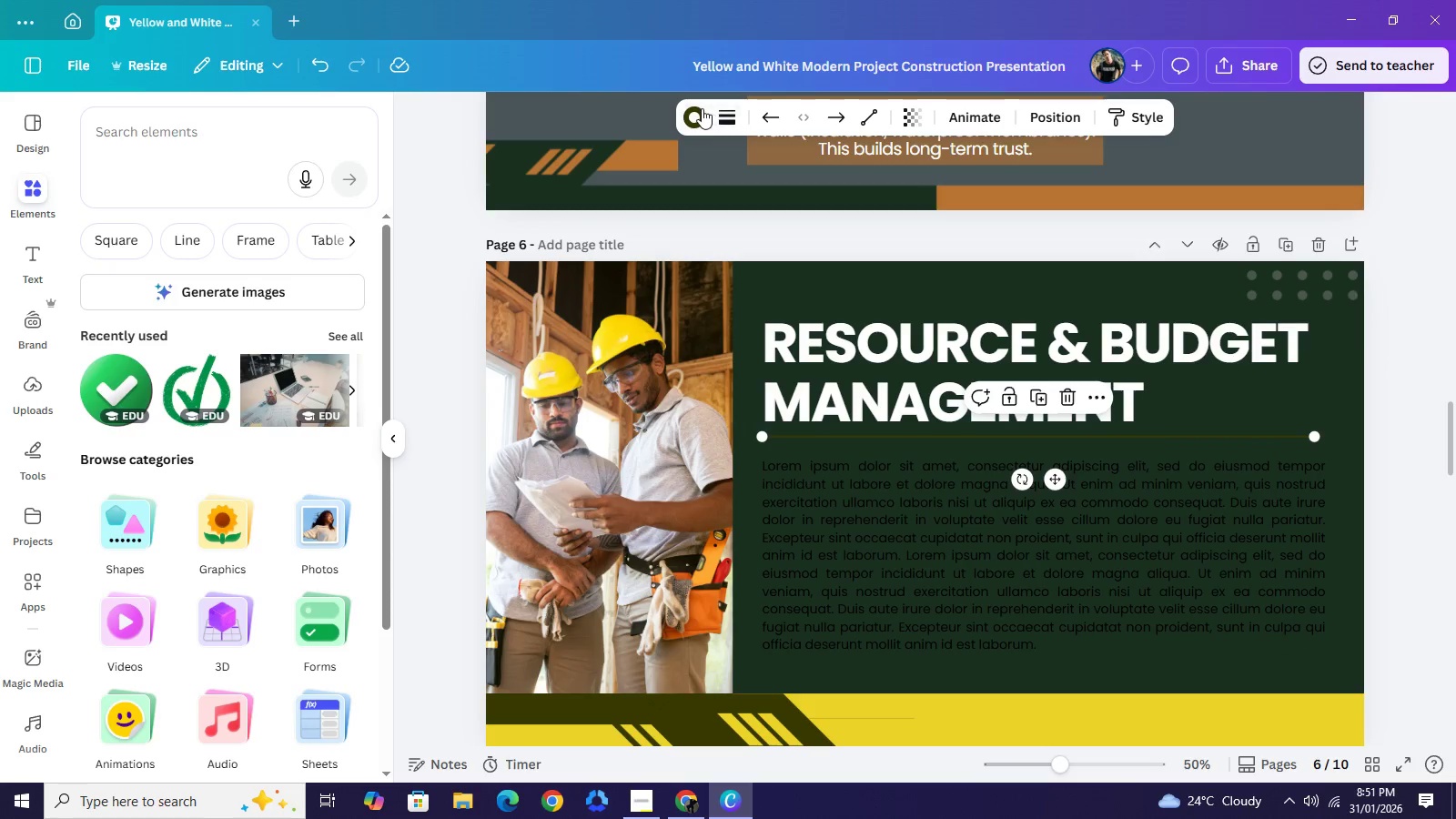 
left_click([702, 108])
 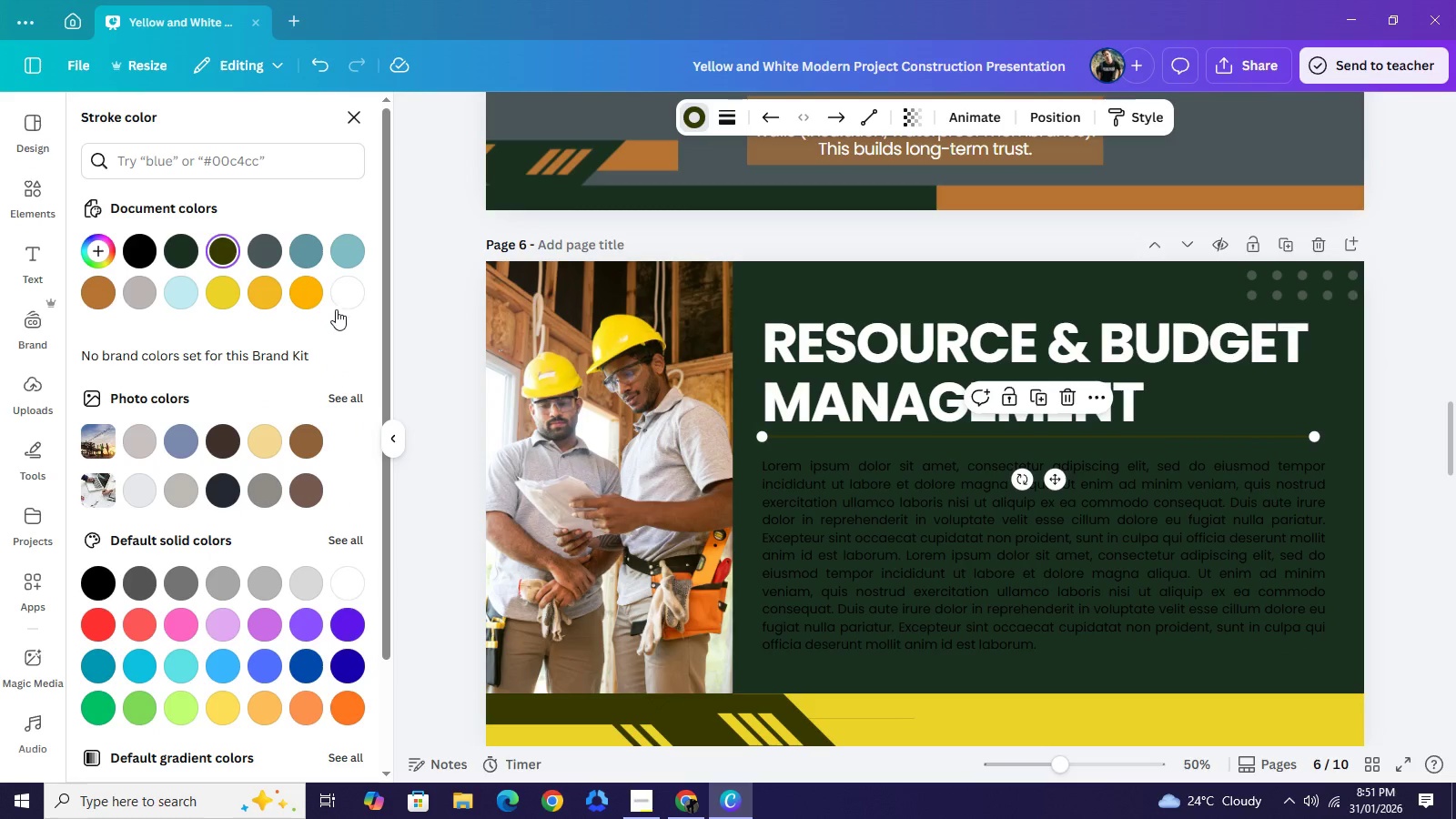 
double_click([341, 306])
 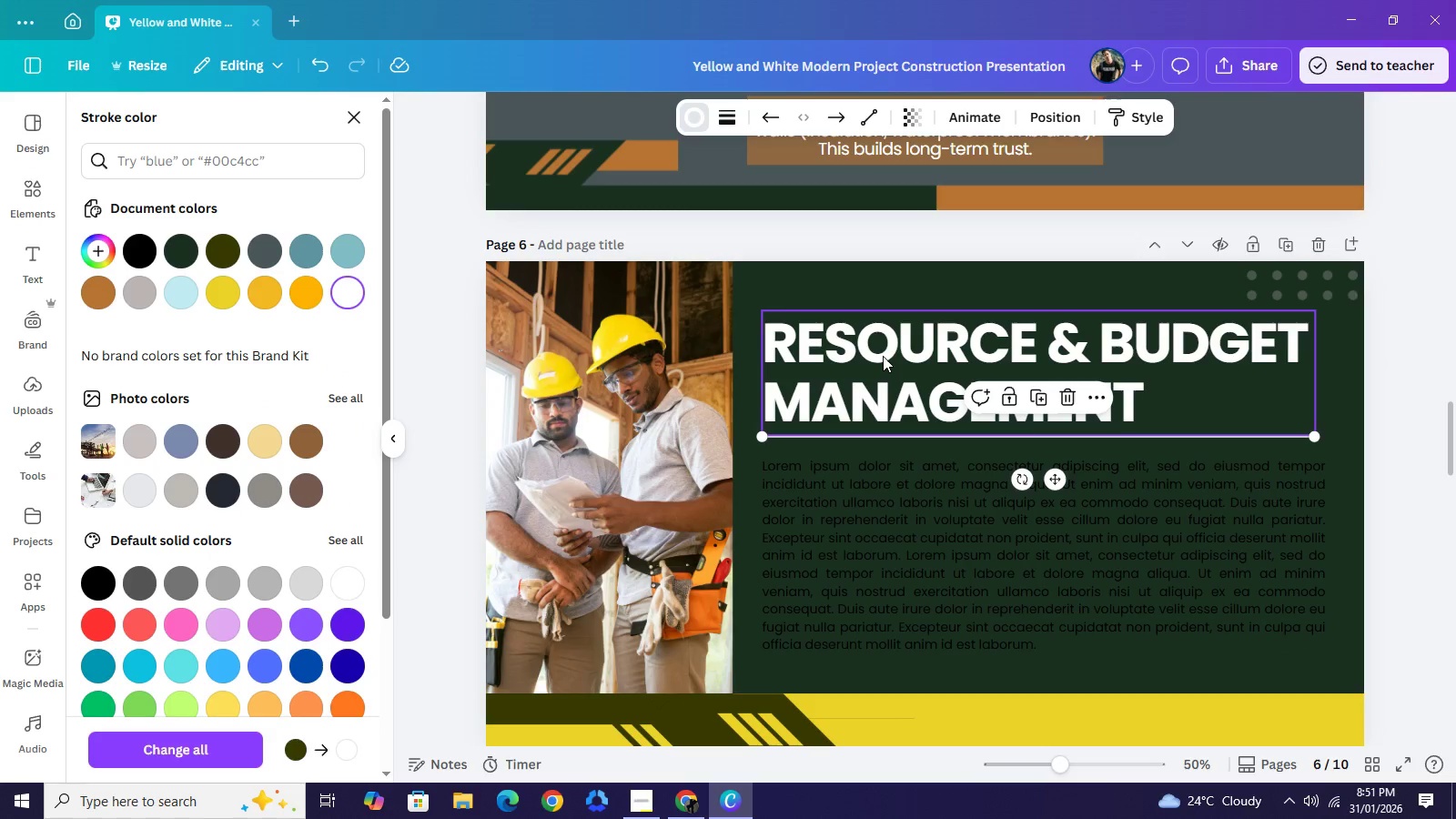 
double_click([883, 356])
 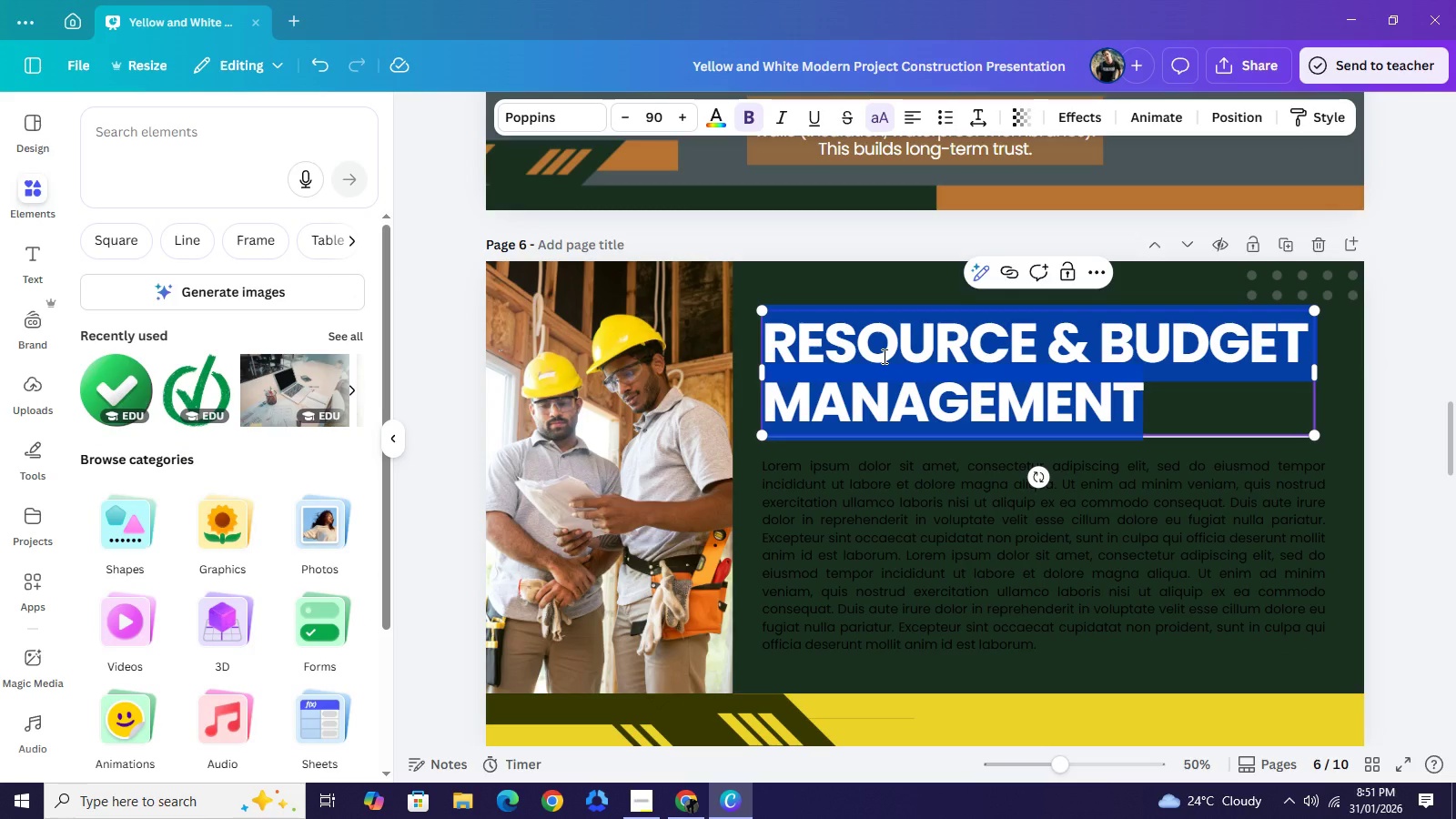 
wait(10.95)
 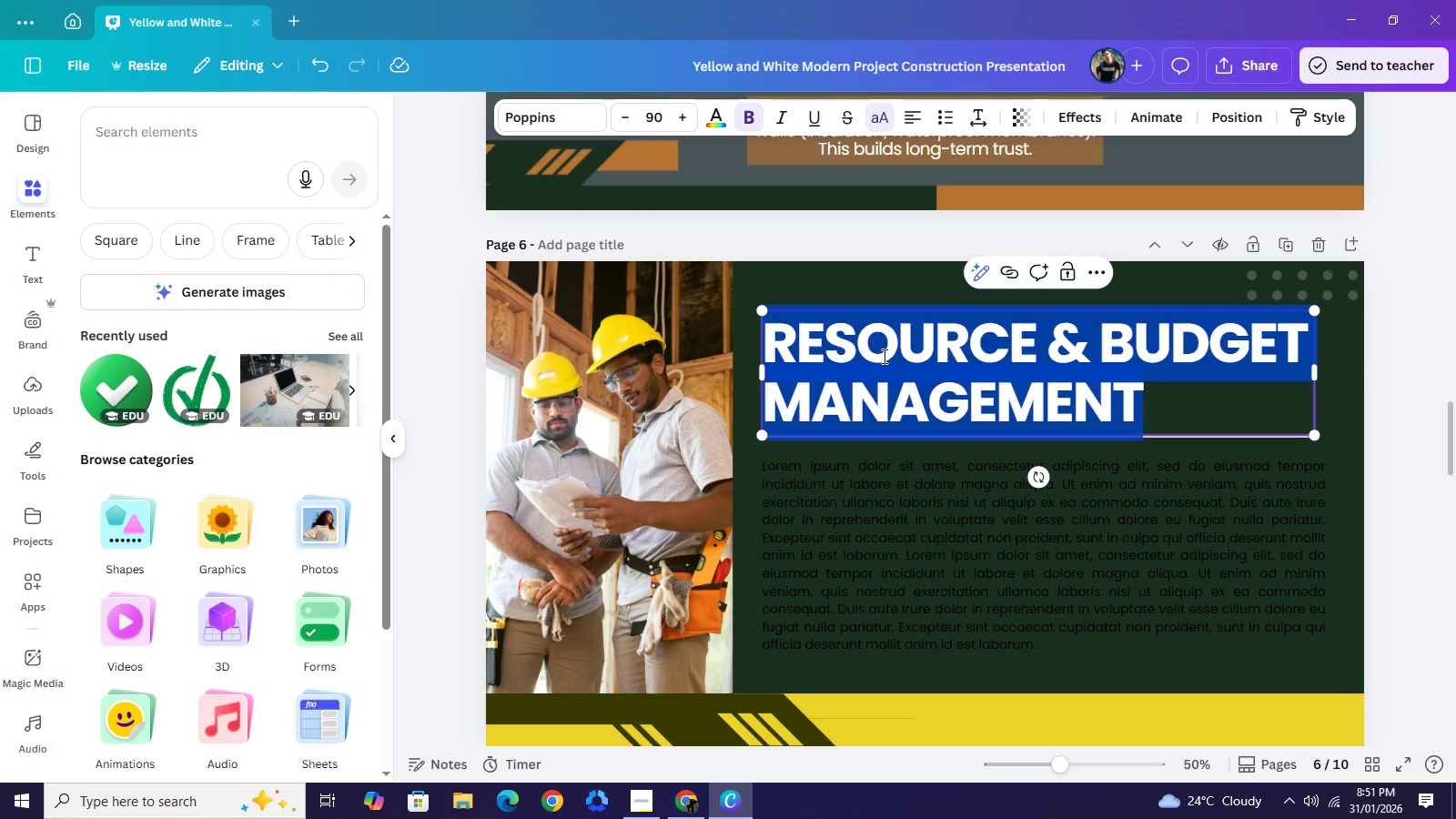 
type(the communication sandwich)
 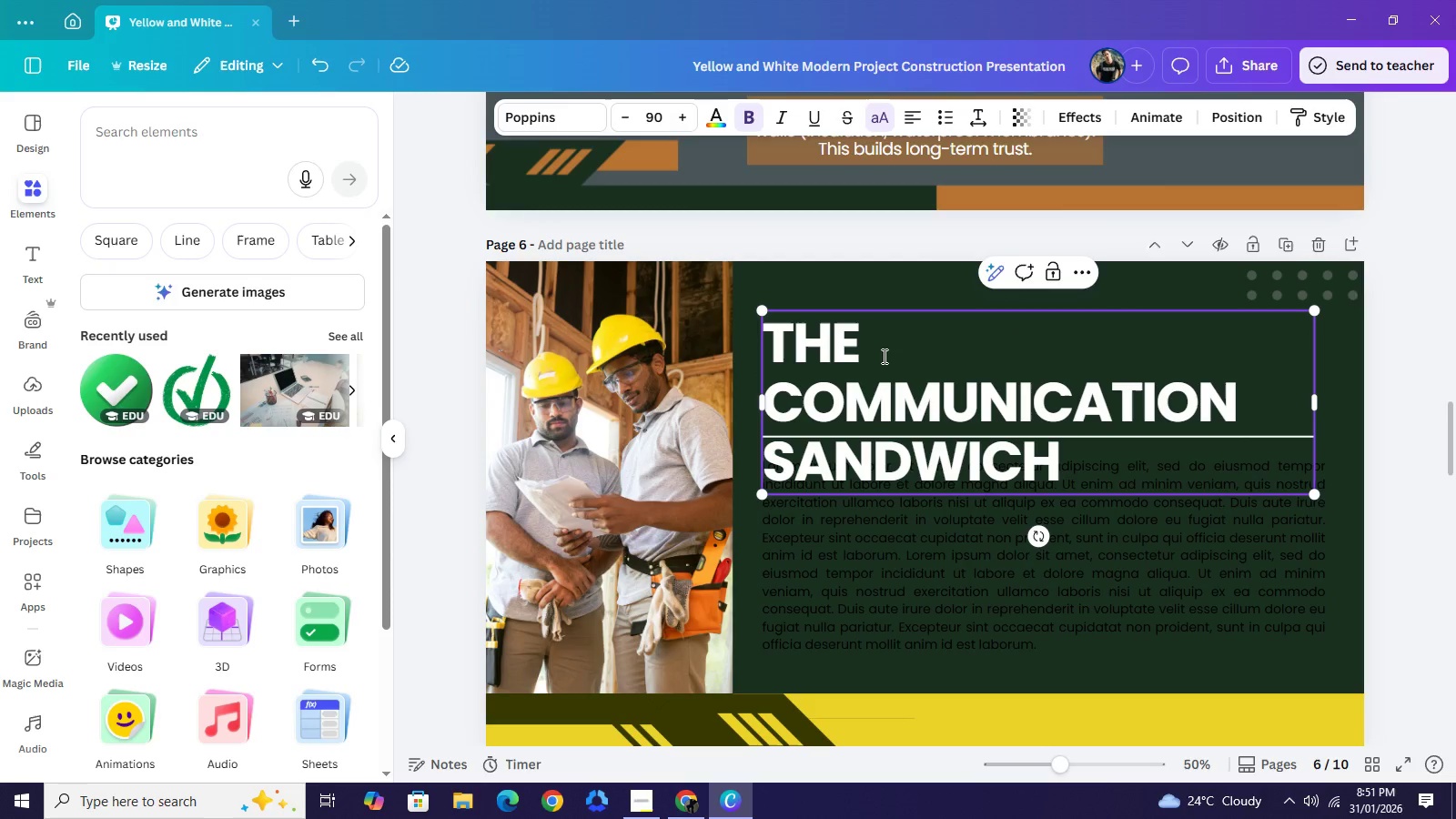 
wait(7.41)
 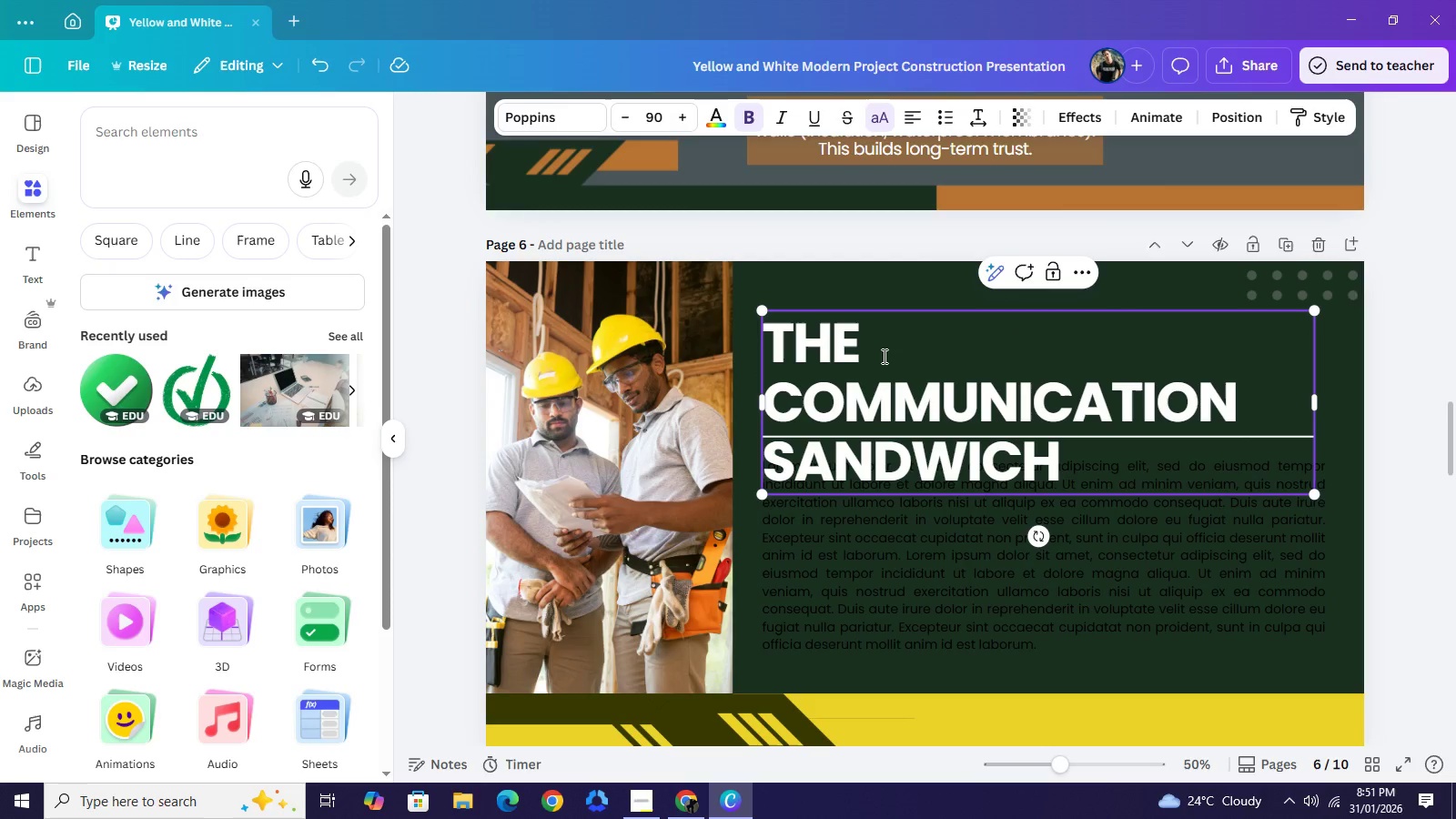 
left_click([1401, 440])
 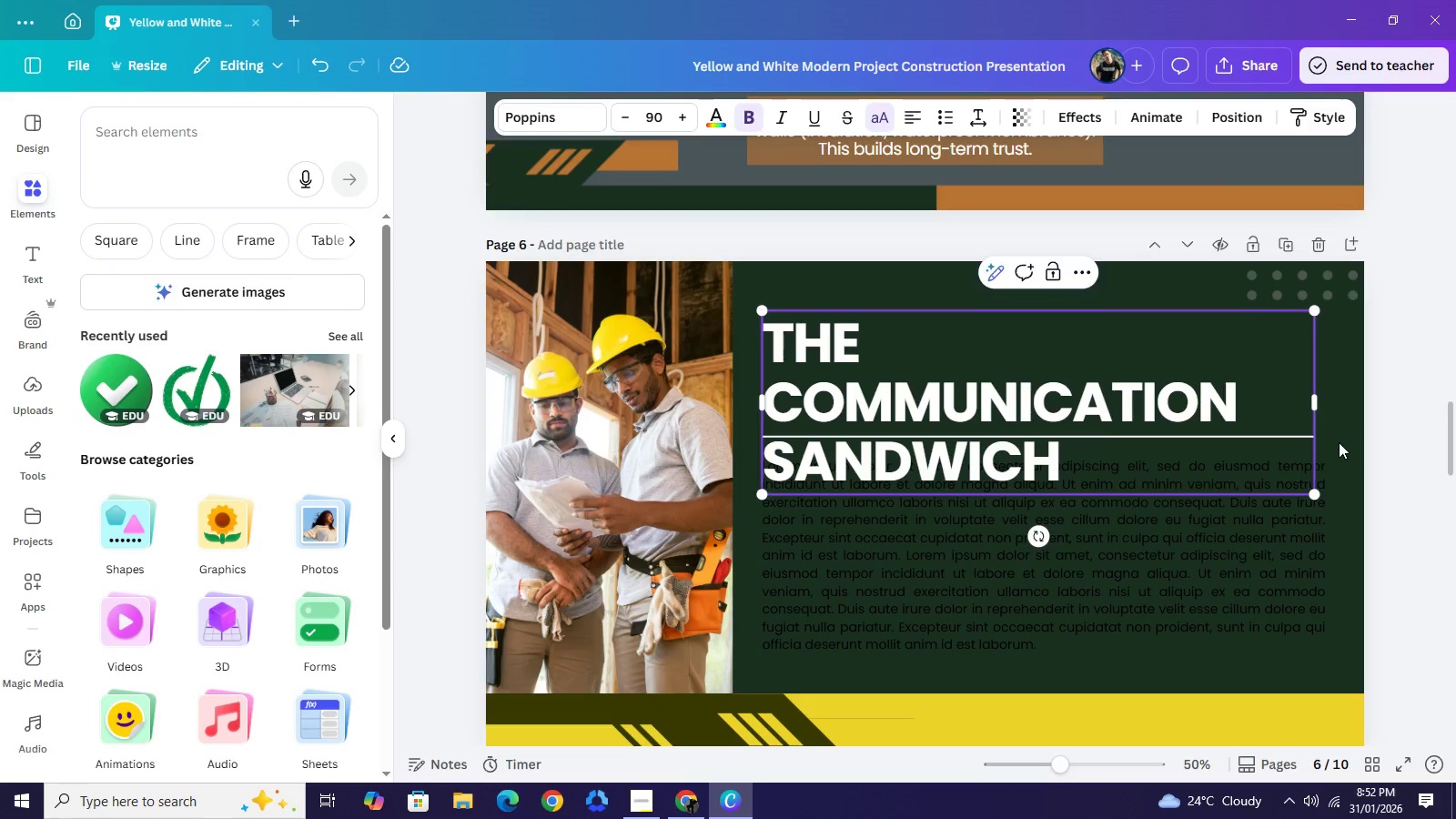 
left_click_drag(start_coordinate=[962, 386], to_coordinate=[962, 346])
 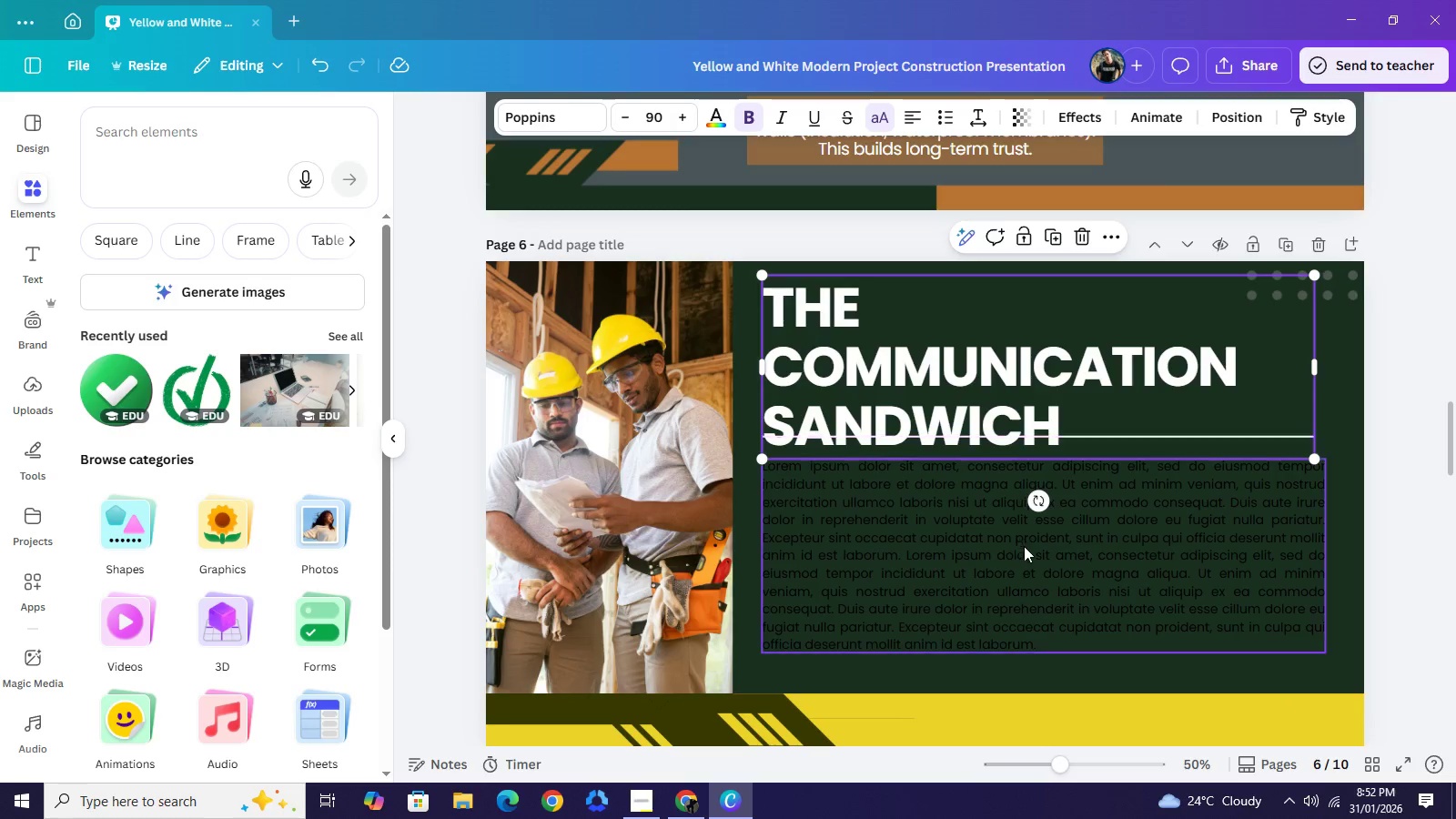 
left_click_drag(start_coordinate=[1094, 523], to_coordinate=[1095, 572])
 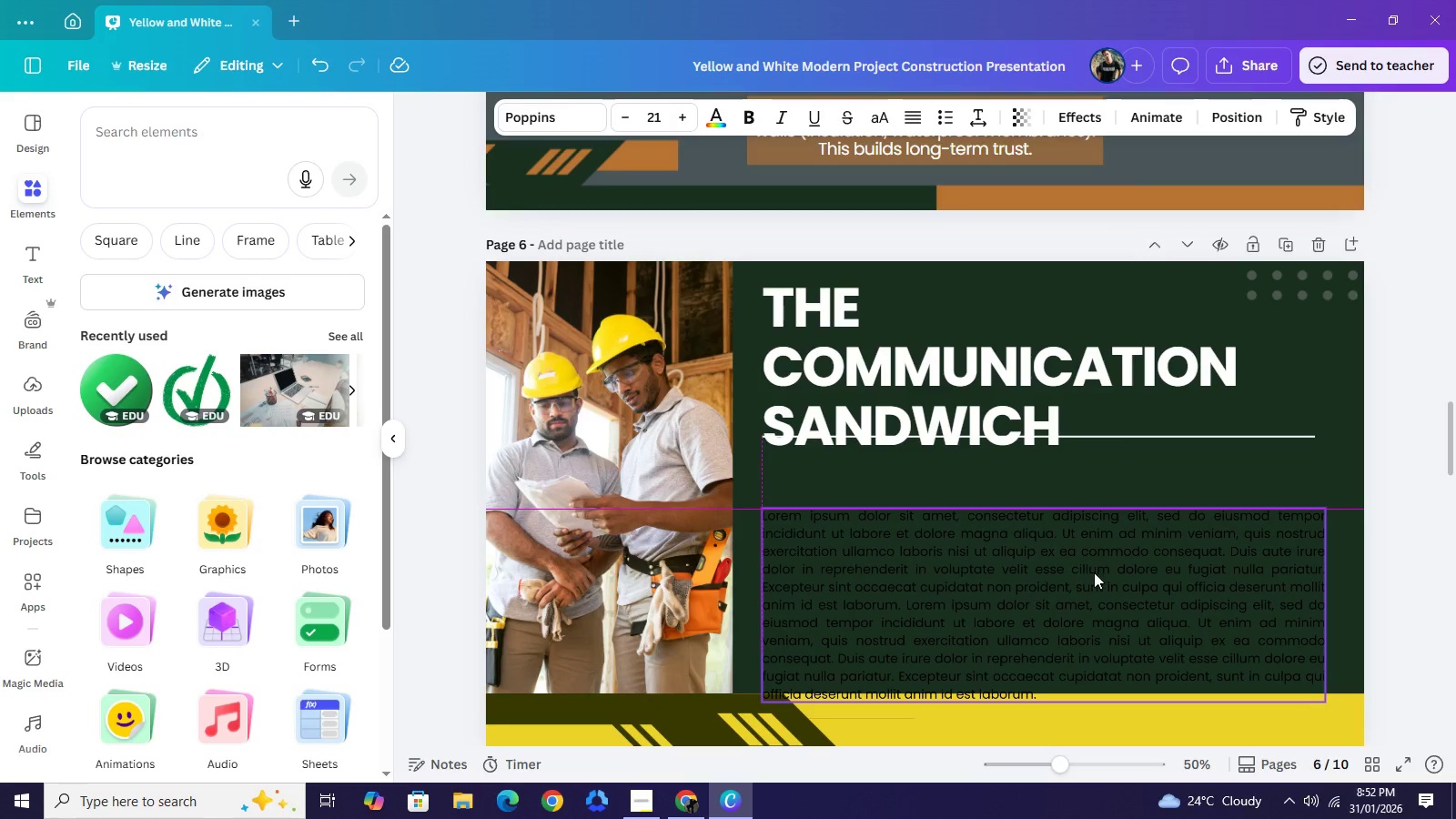 
left_click_drag(start_coordinate=[1179, 434], to_coordinate=[1174, 461])
 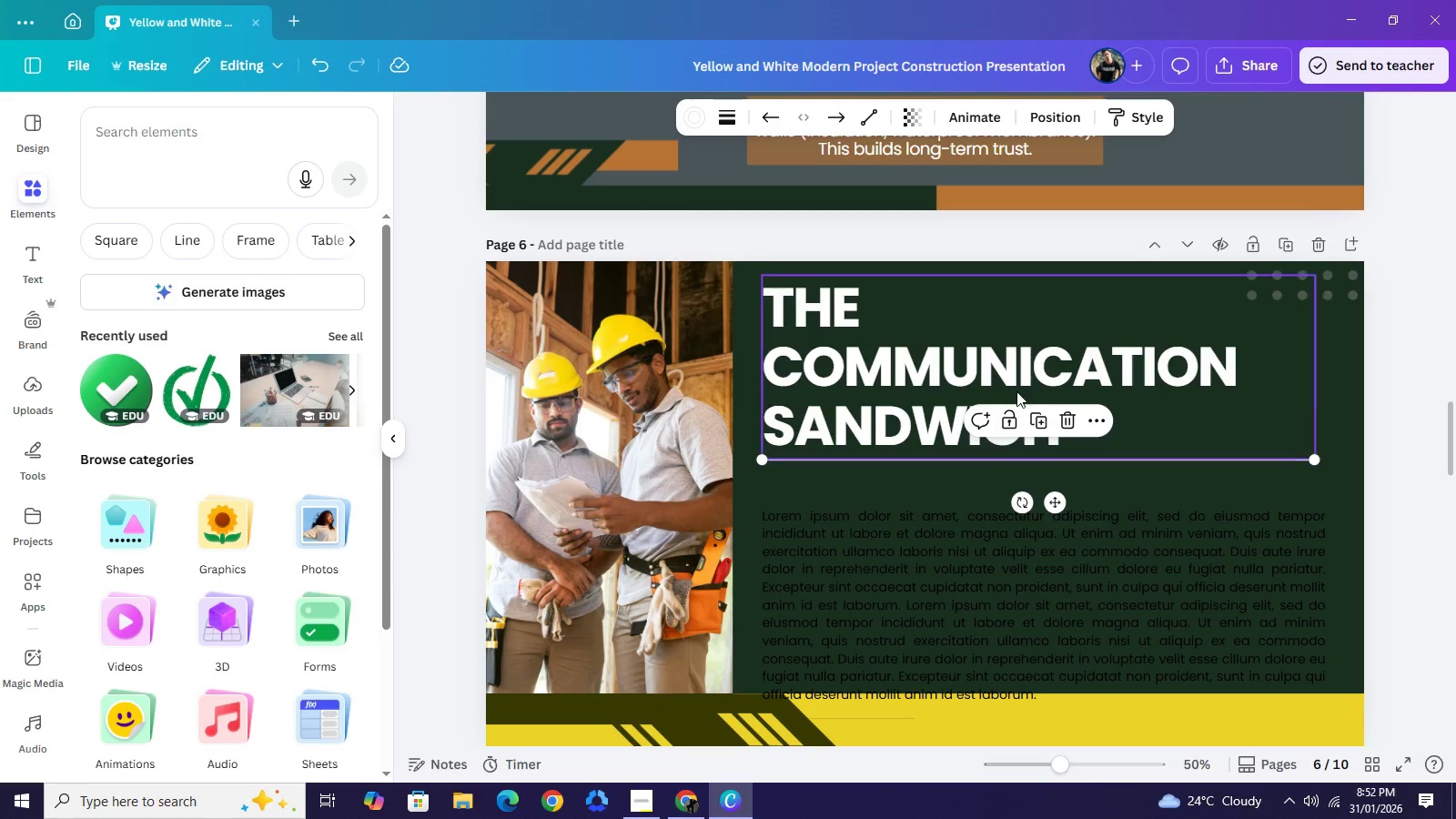 
left_click([1016, 386])
 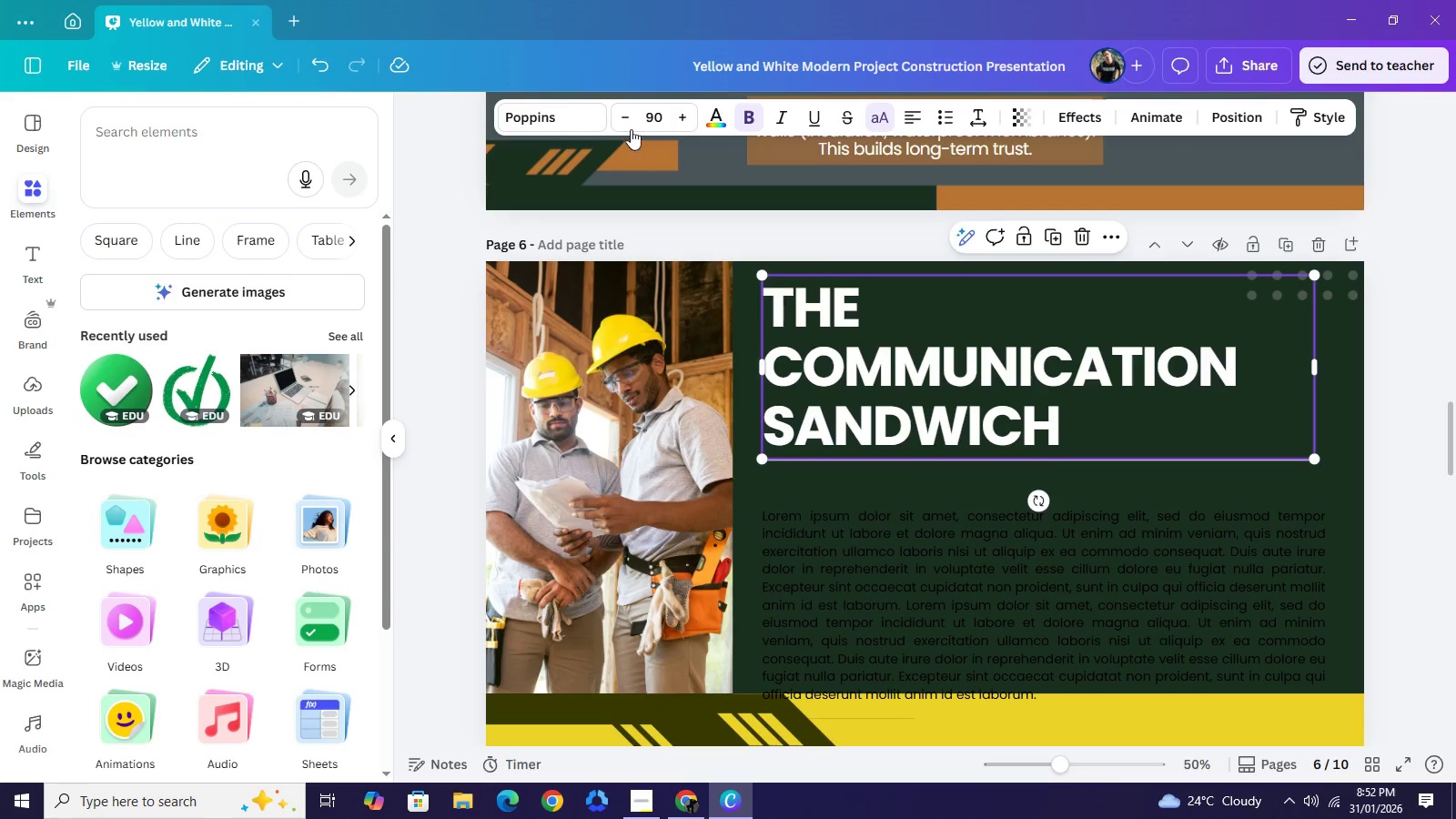 
left_click([622, 124])
 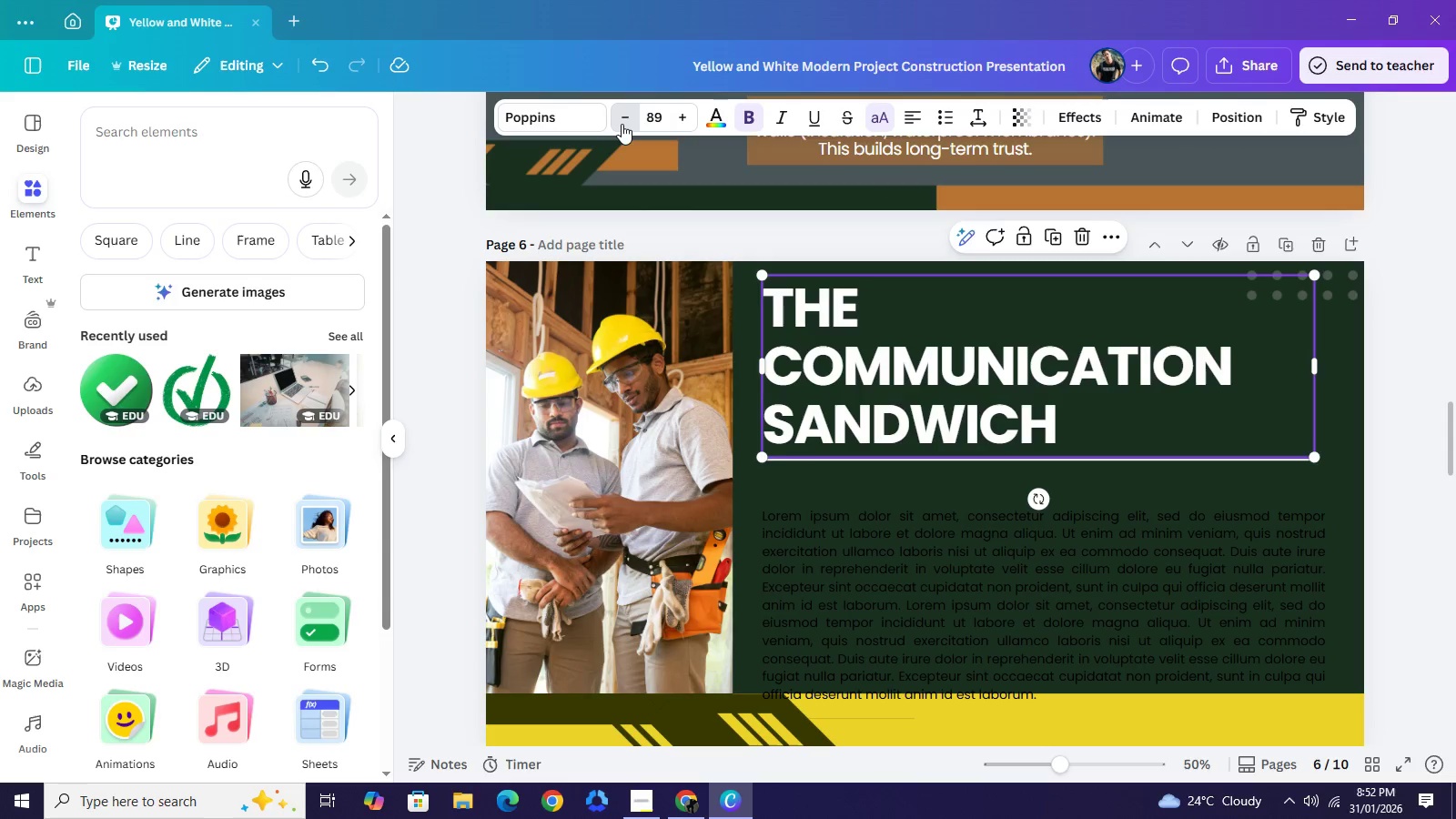 
double_click([622, 124])
 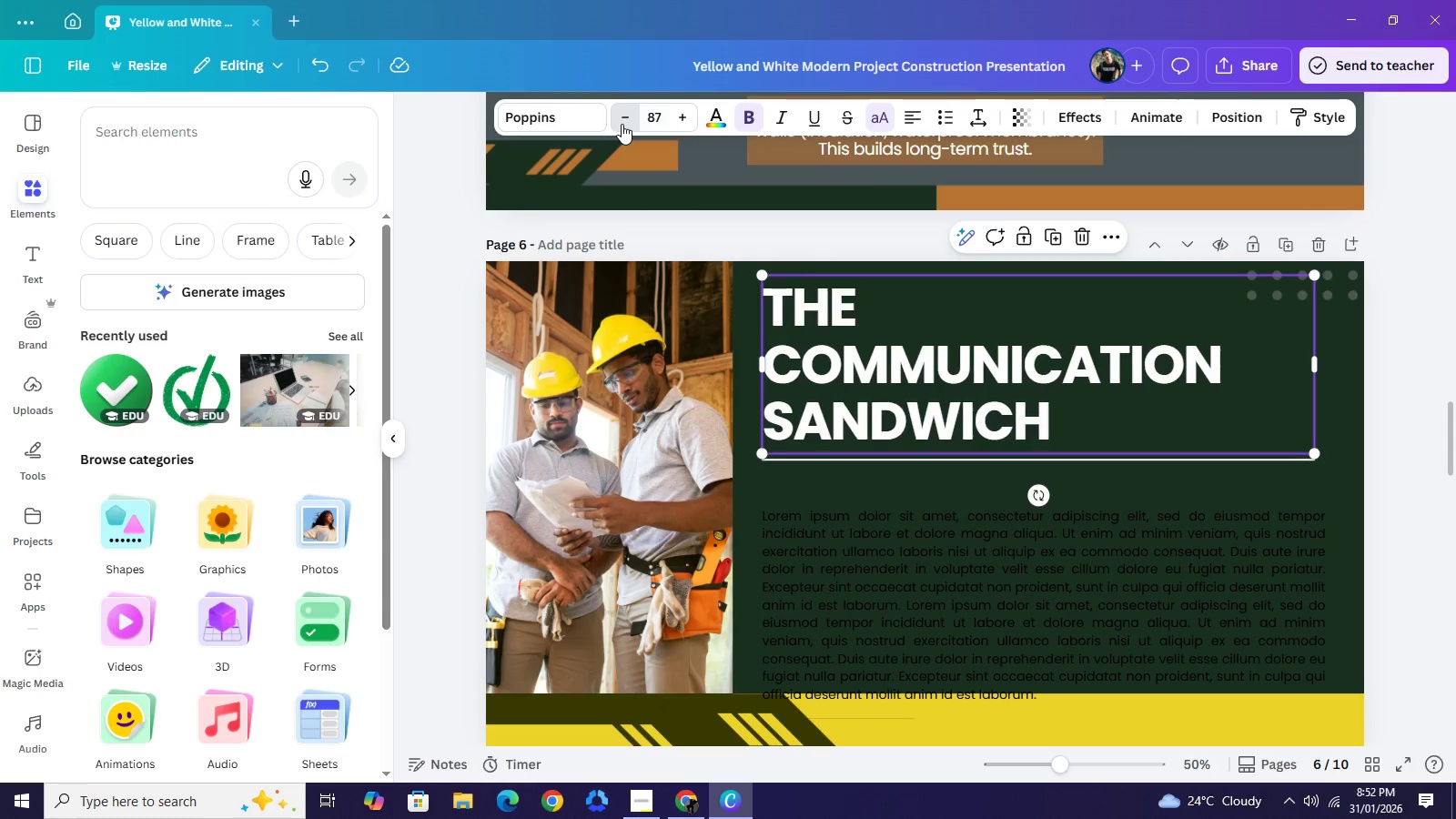 
triple_click([622, 124])
 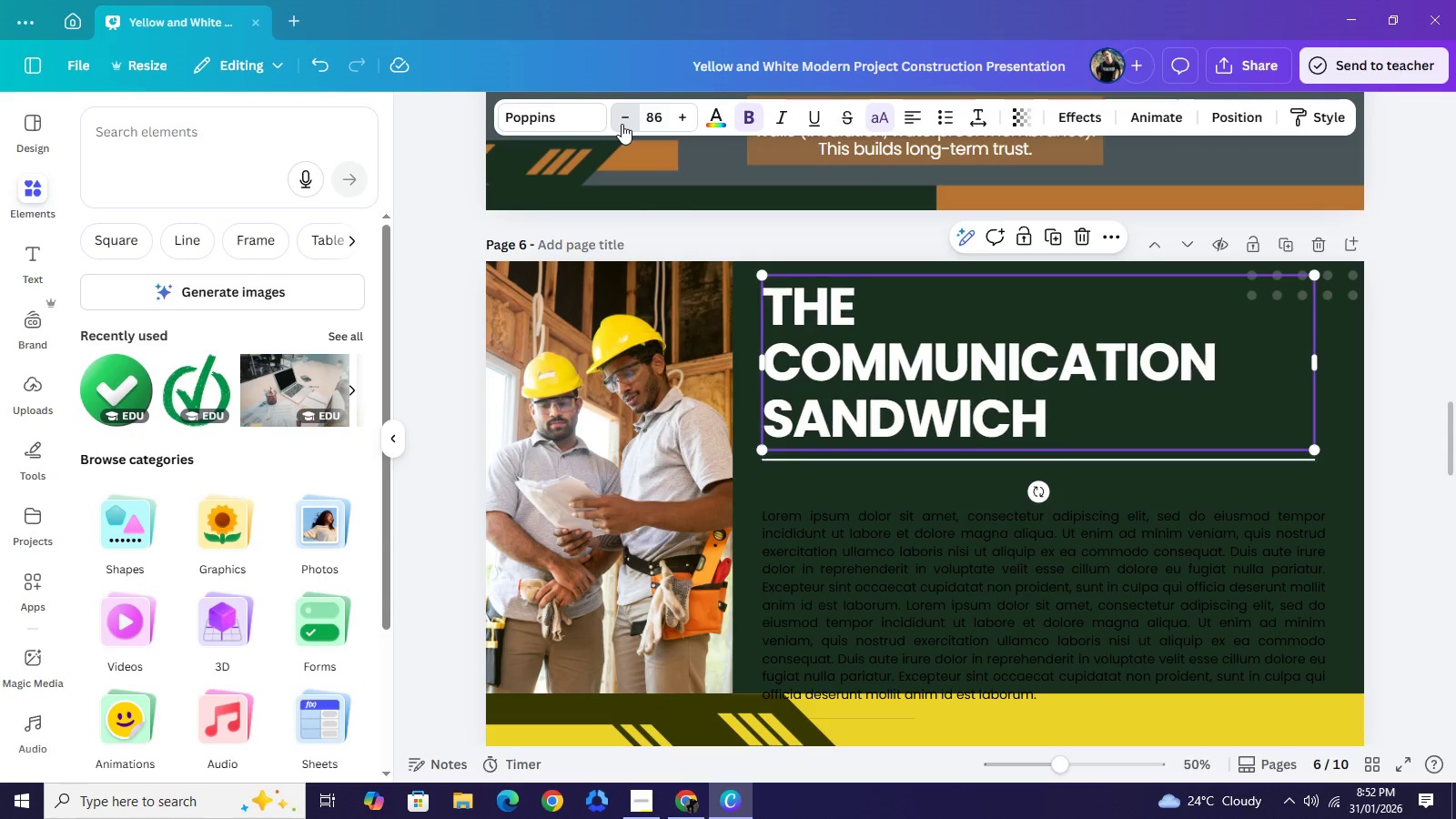 
triple_click([622, 124])
 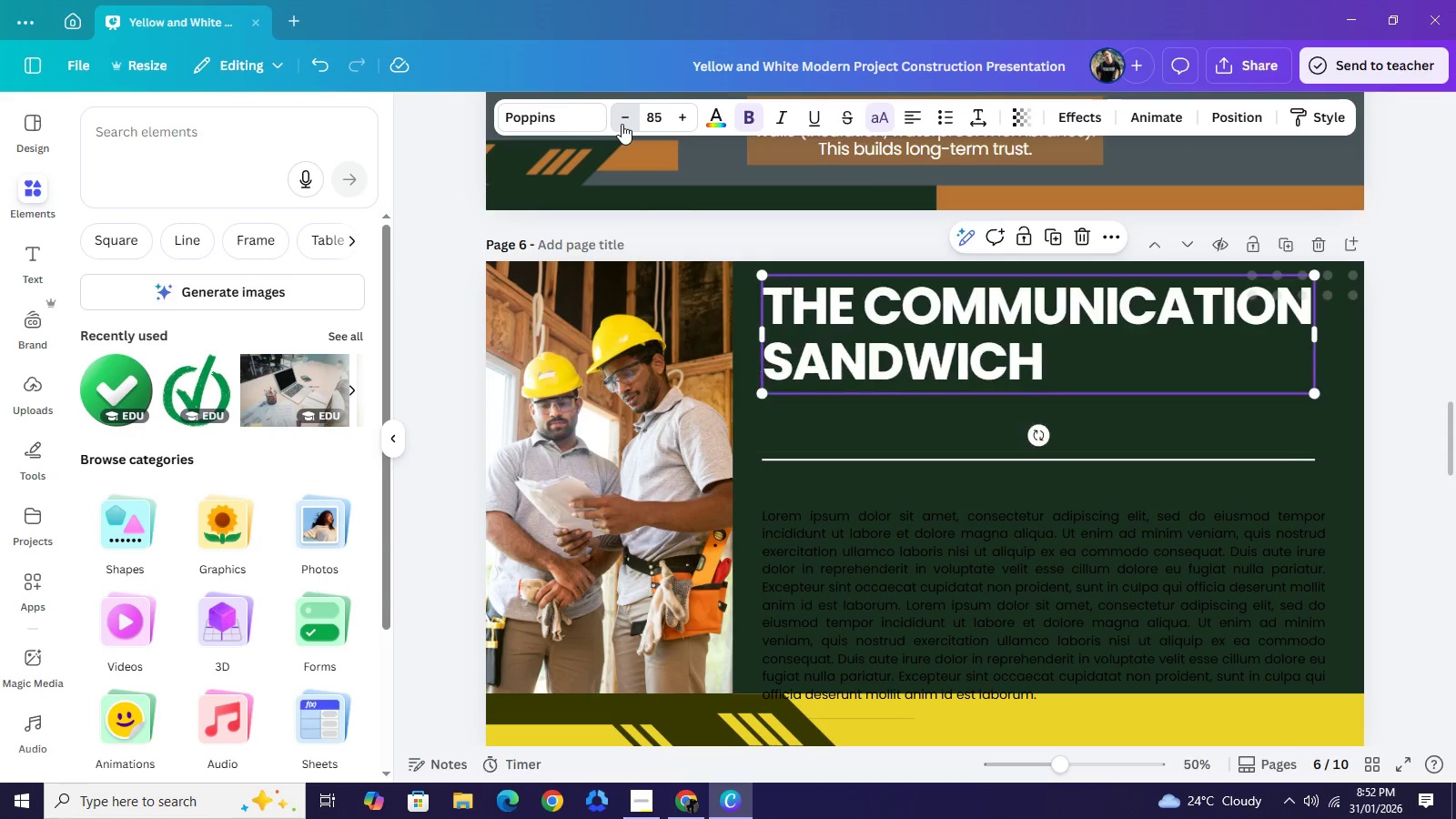 
triple_click([622, 124])
 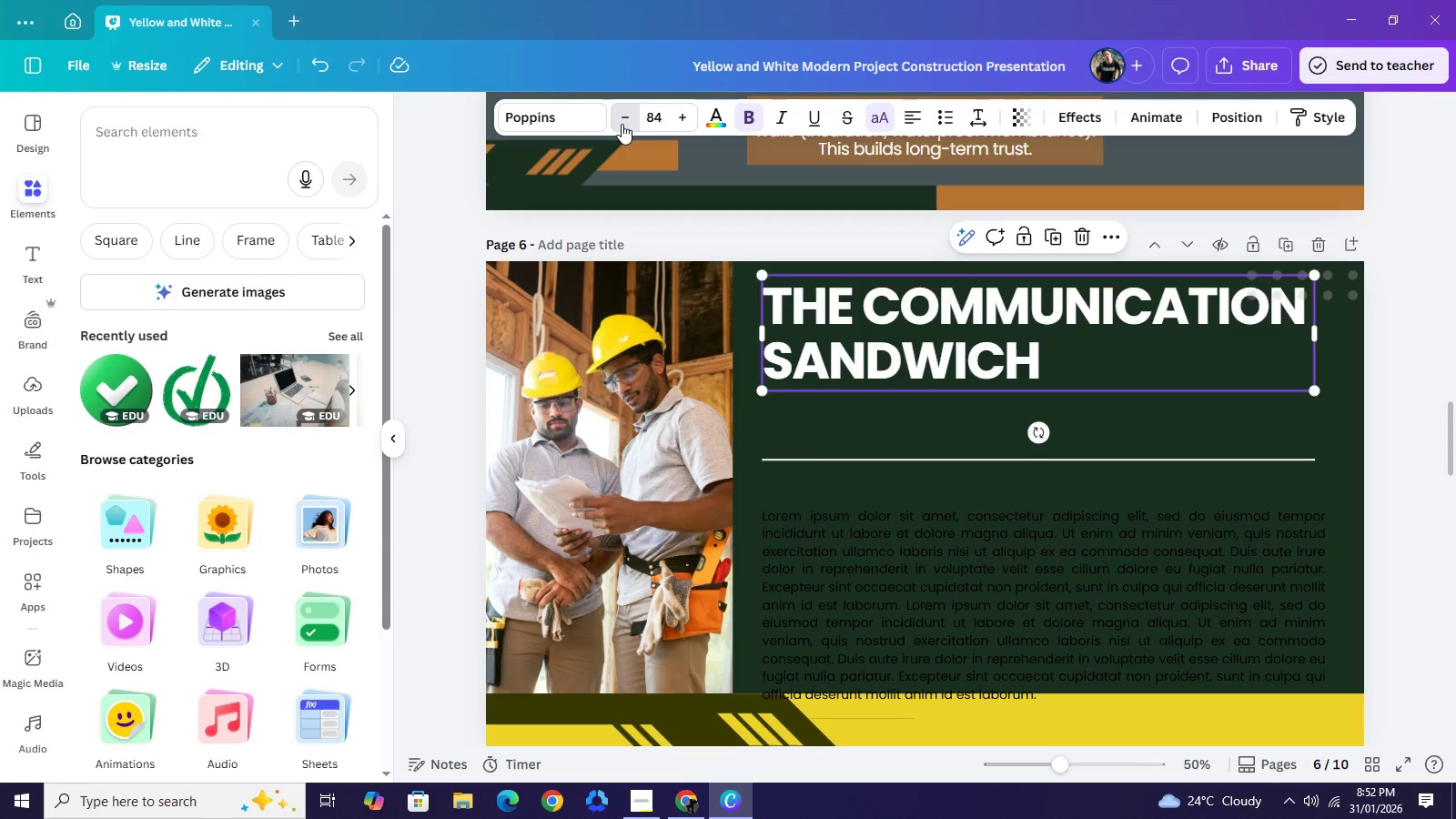 
triple_click([622, 124])
 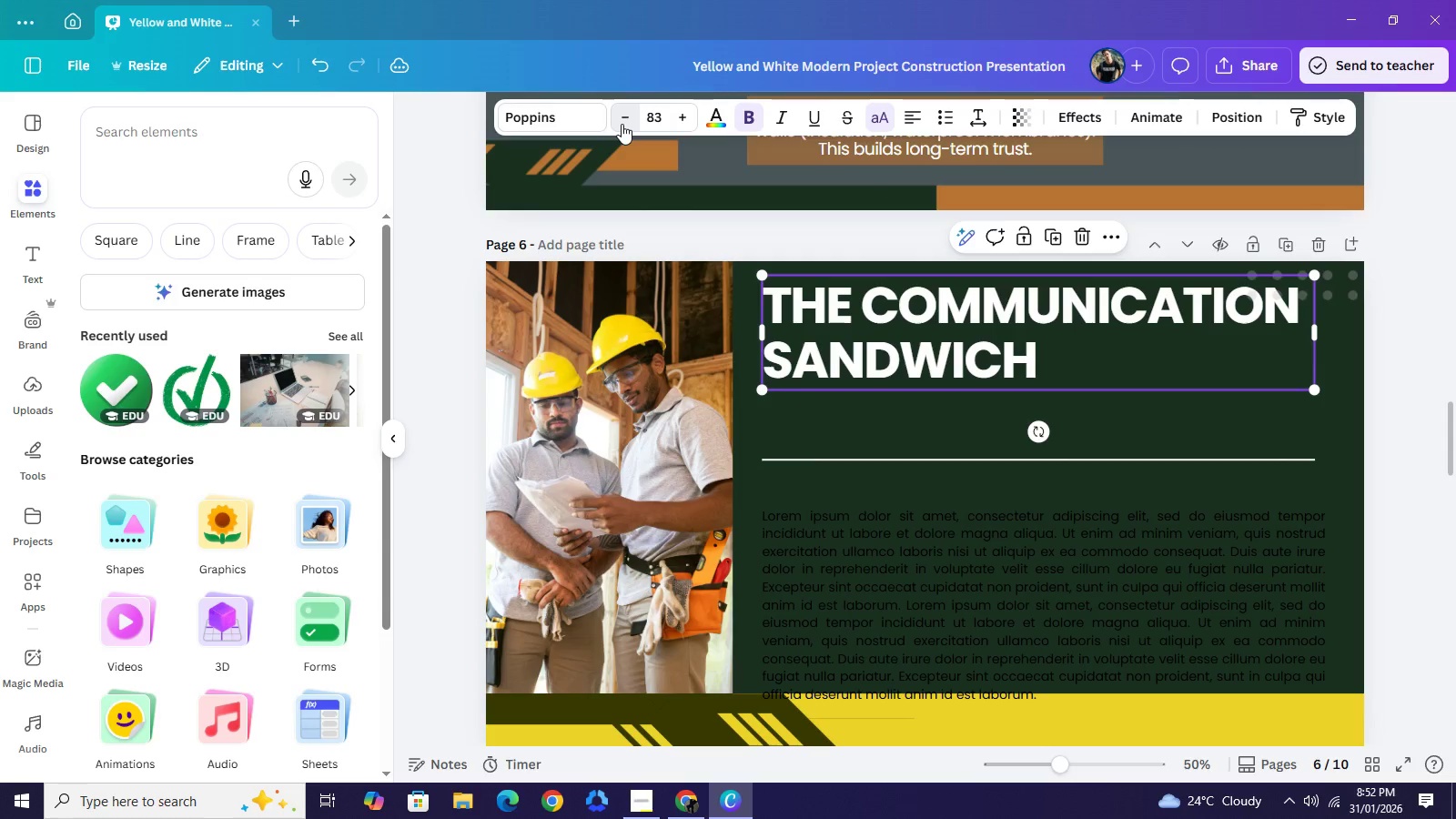 
left_click([622, 124])
 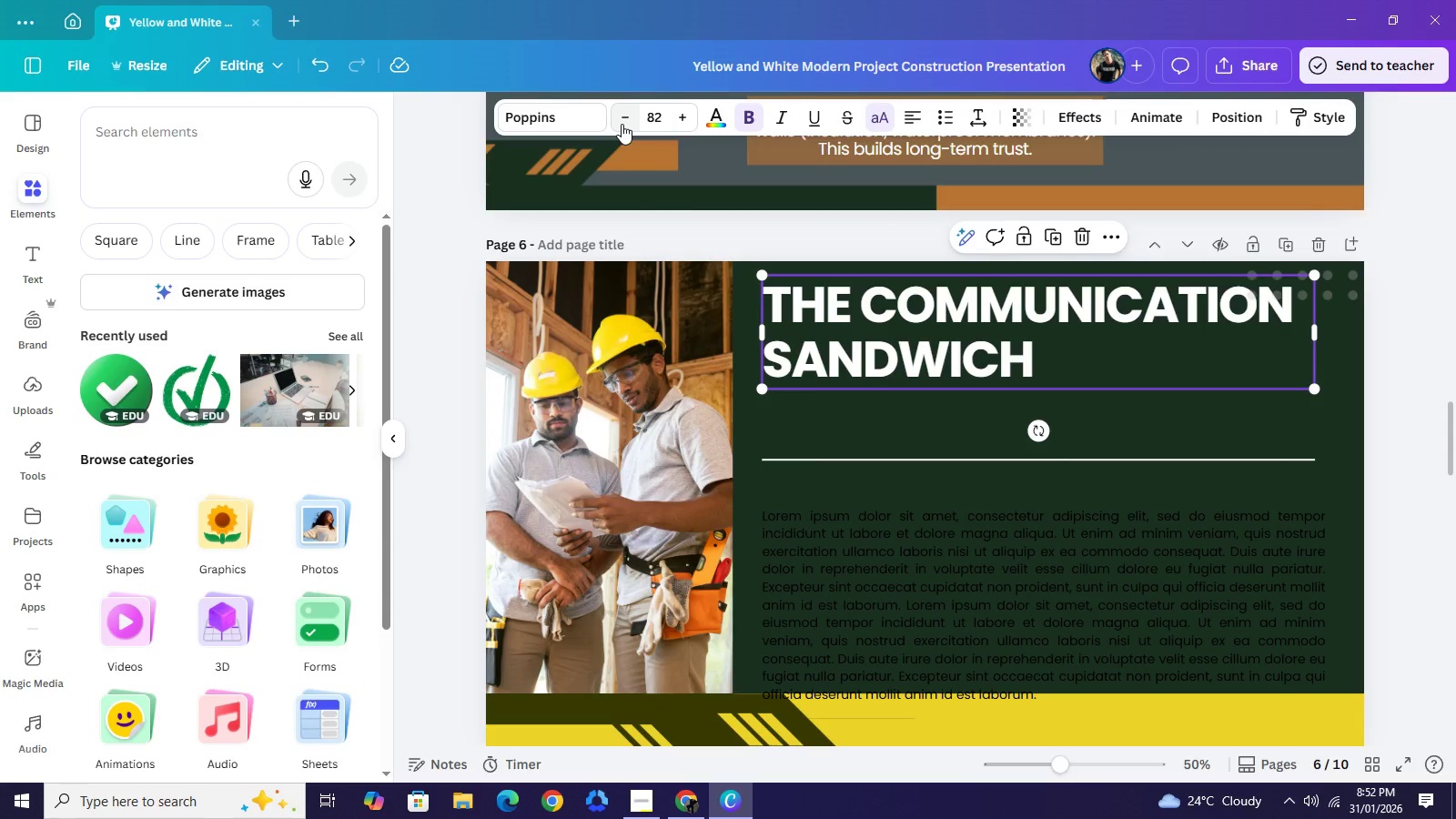 
left_click_drag(start_coordinate=[1039, 456], to_coordinate=[1036, 399])
 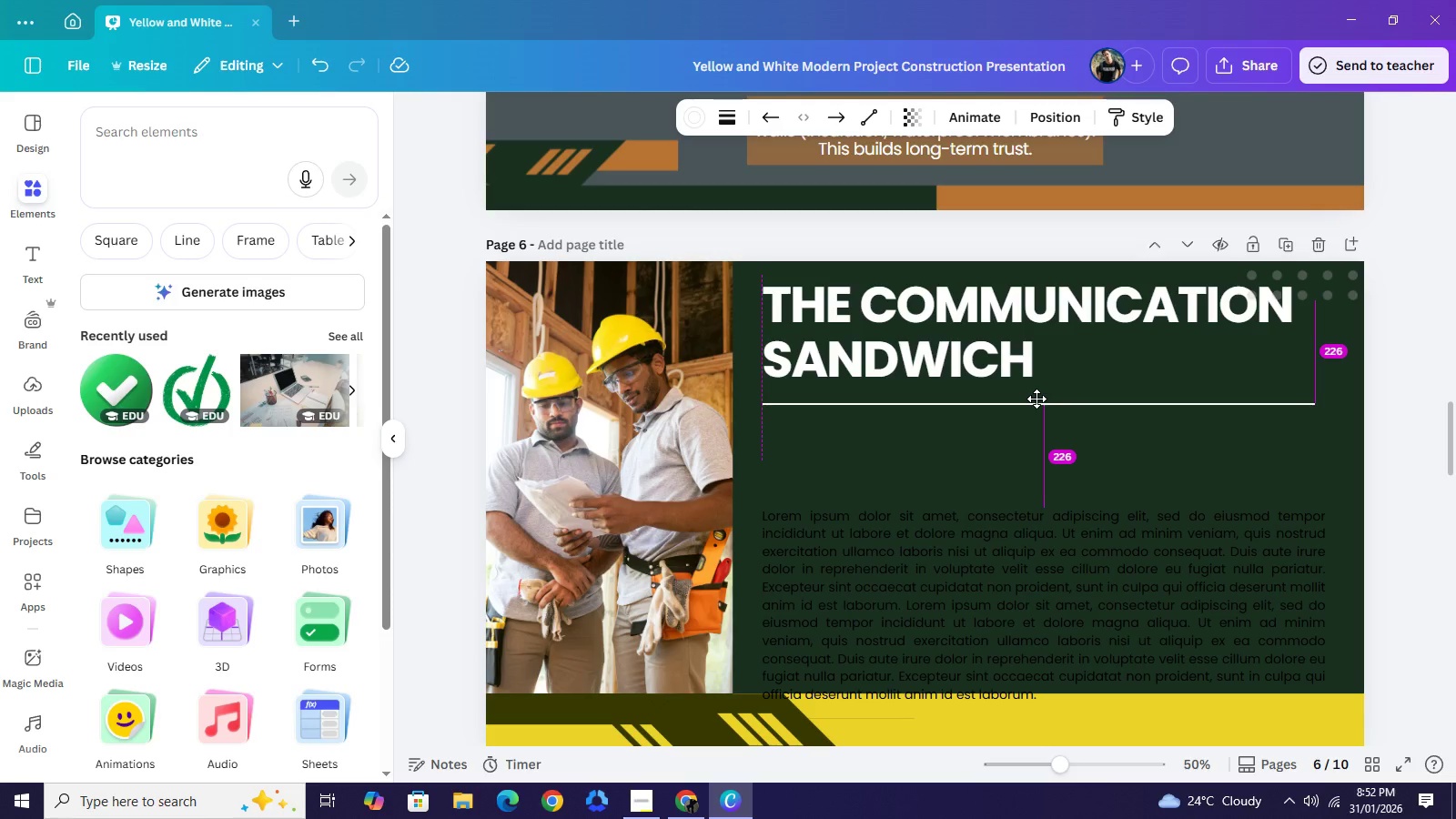 
left_click_drag(start_coordinate=[1387, 434], to_coordinate=[1392, 433])
 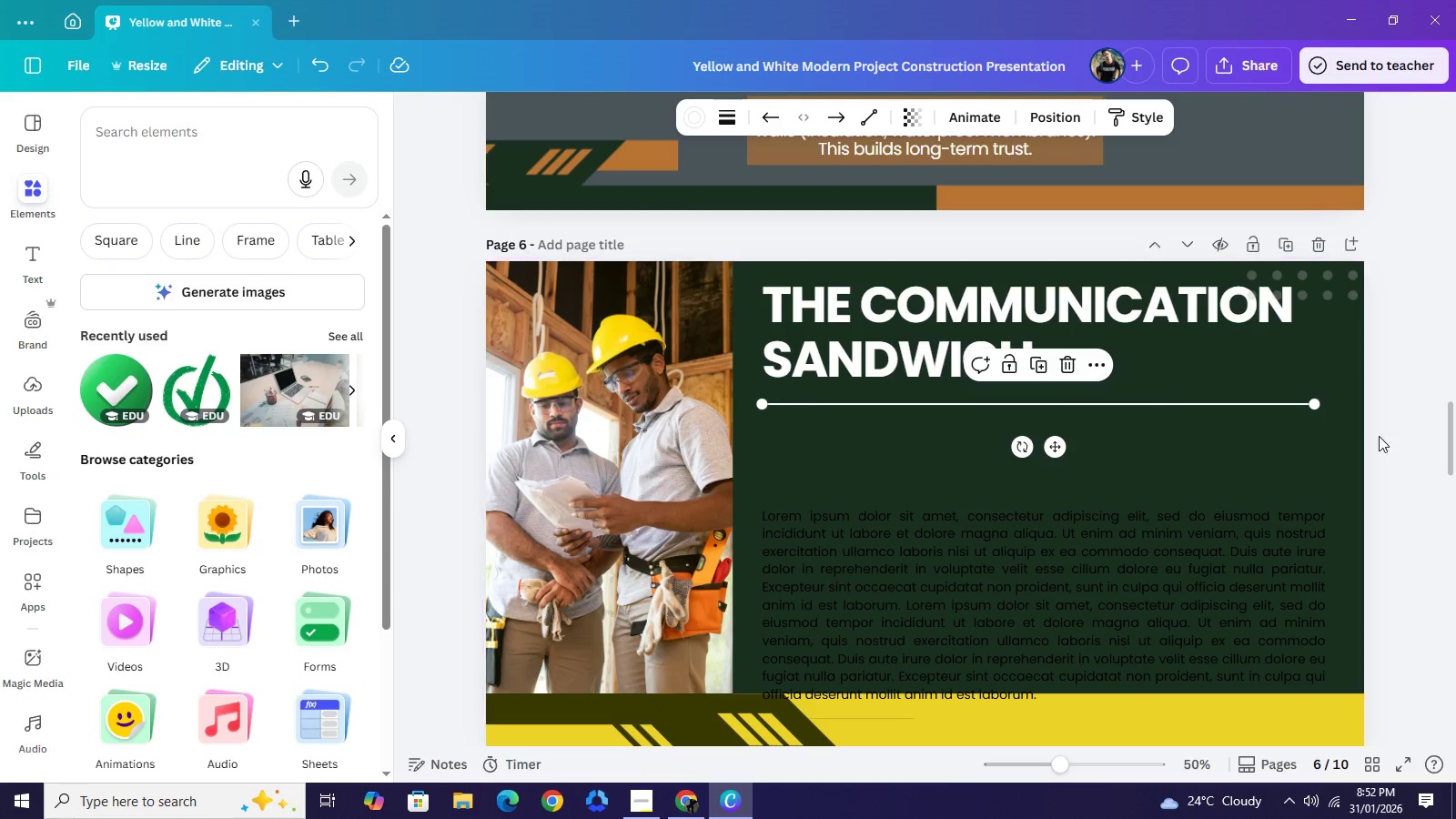 
left_click_drag(start_coordinate=[1002, 329], to_coordinate=[1001, 338])
 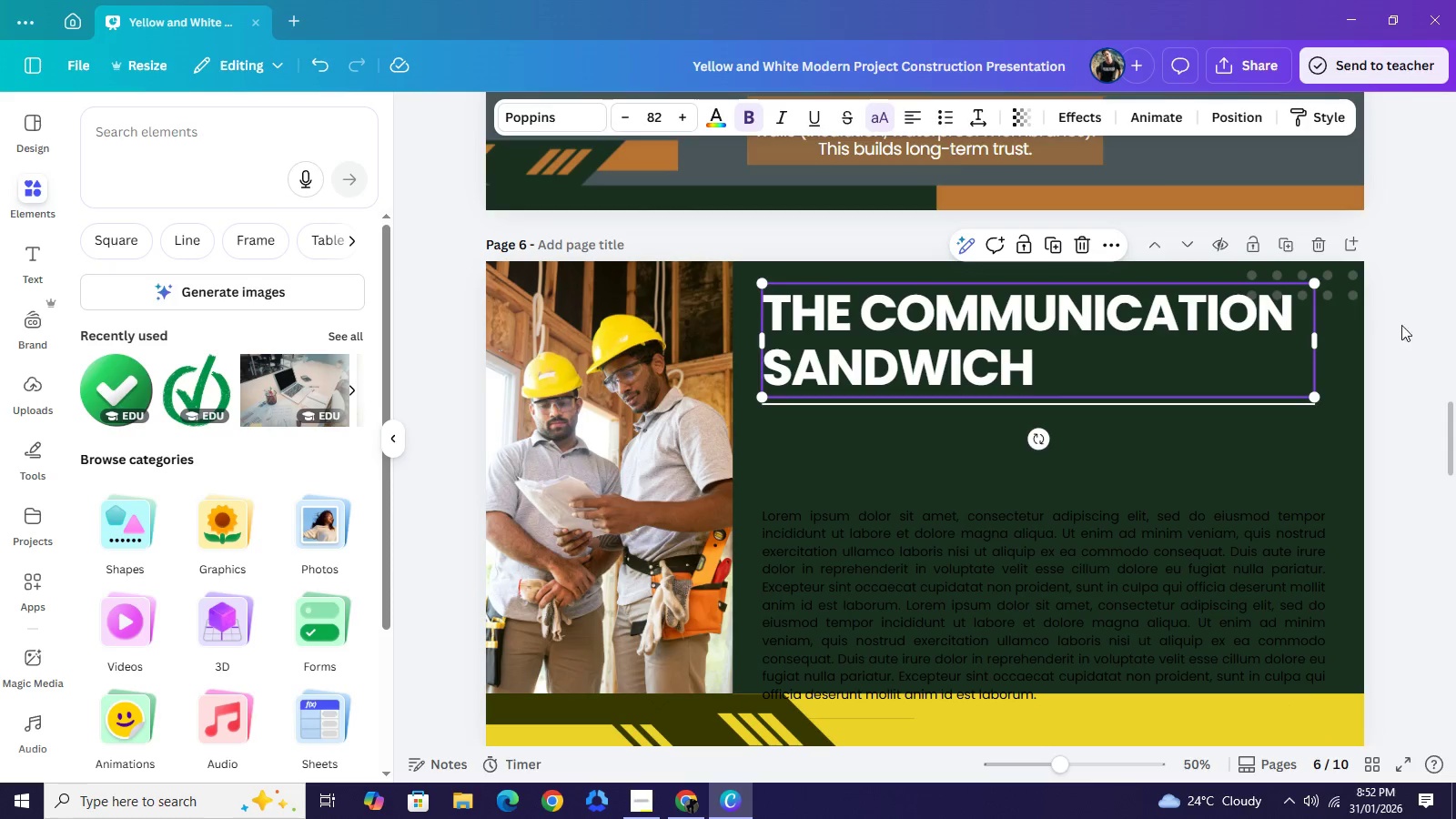 
left_click_drag(start_coordinate=[984, 352], to_coordinate=[983, 366])
 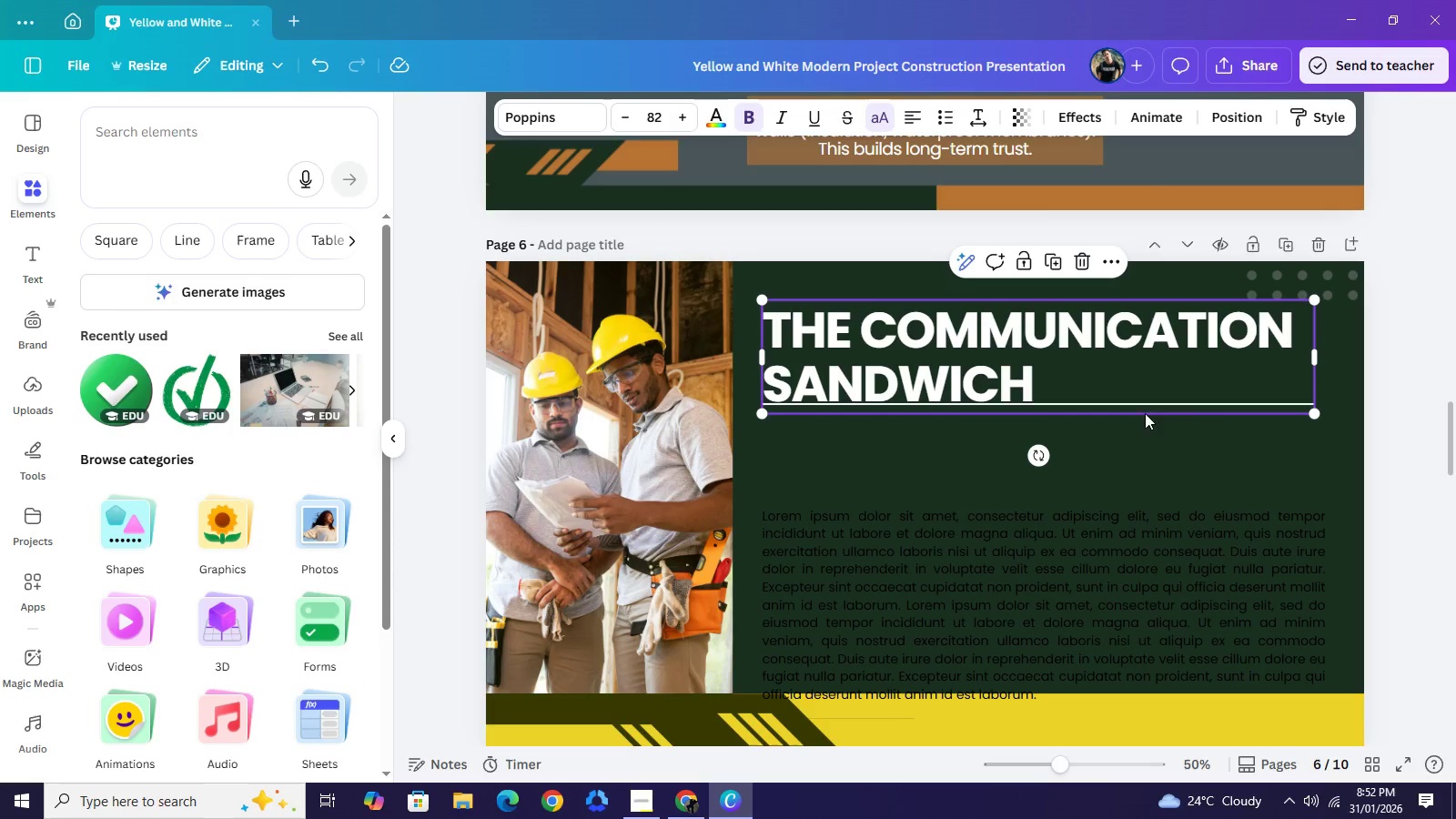 
left_click([1192, 448])
 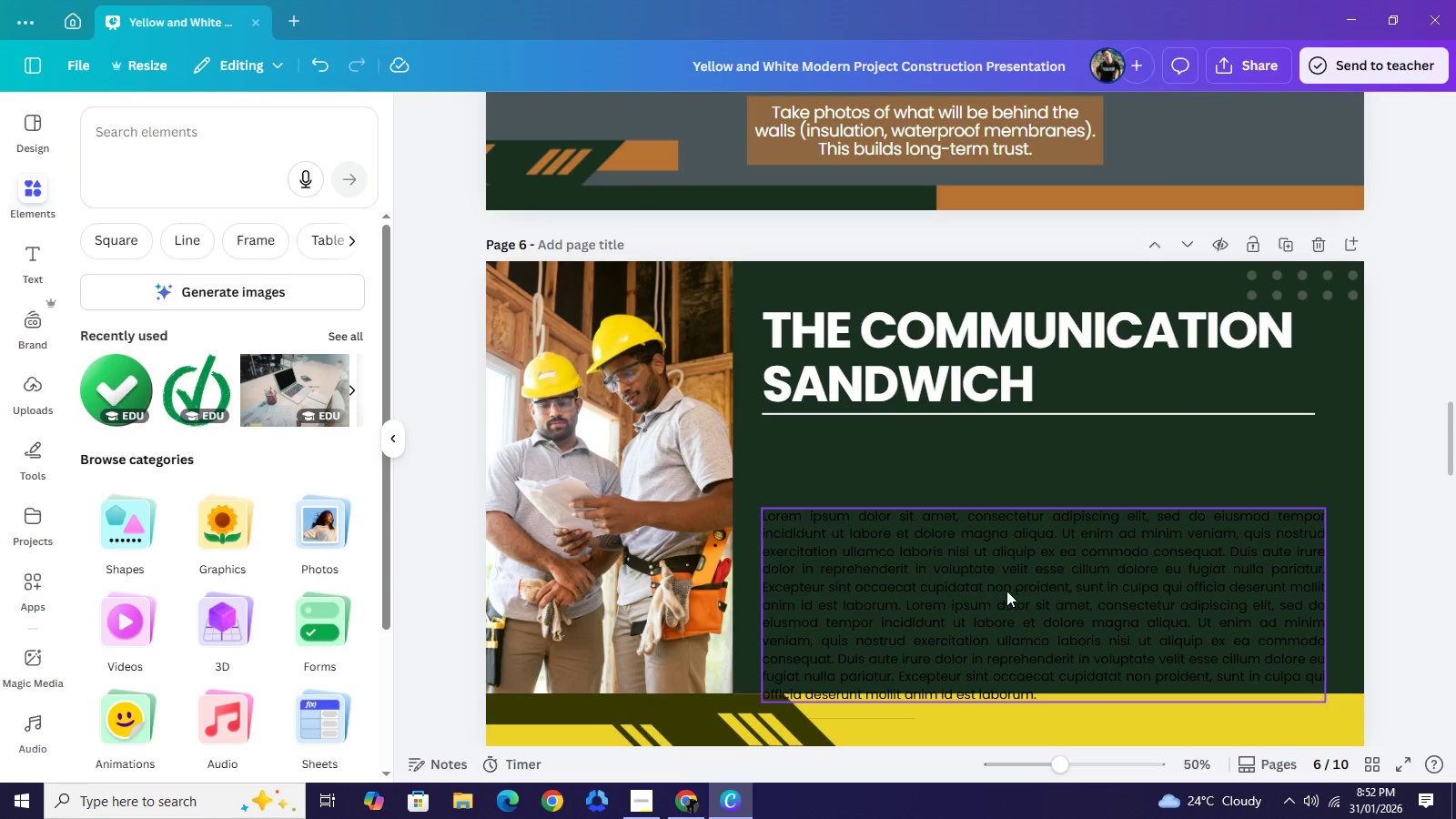 
left_click_drag(start_coordinate=[1189, 400], to_coordinate=[1190, 410])
 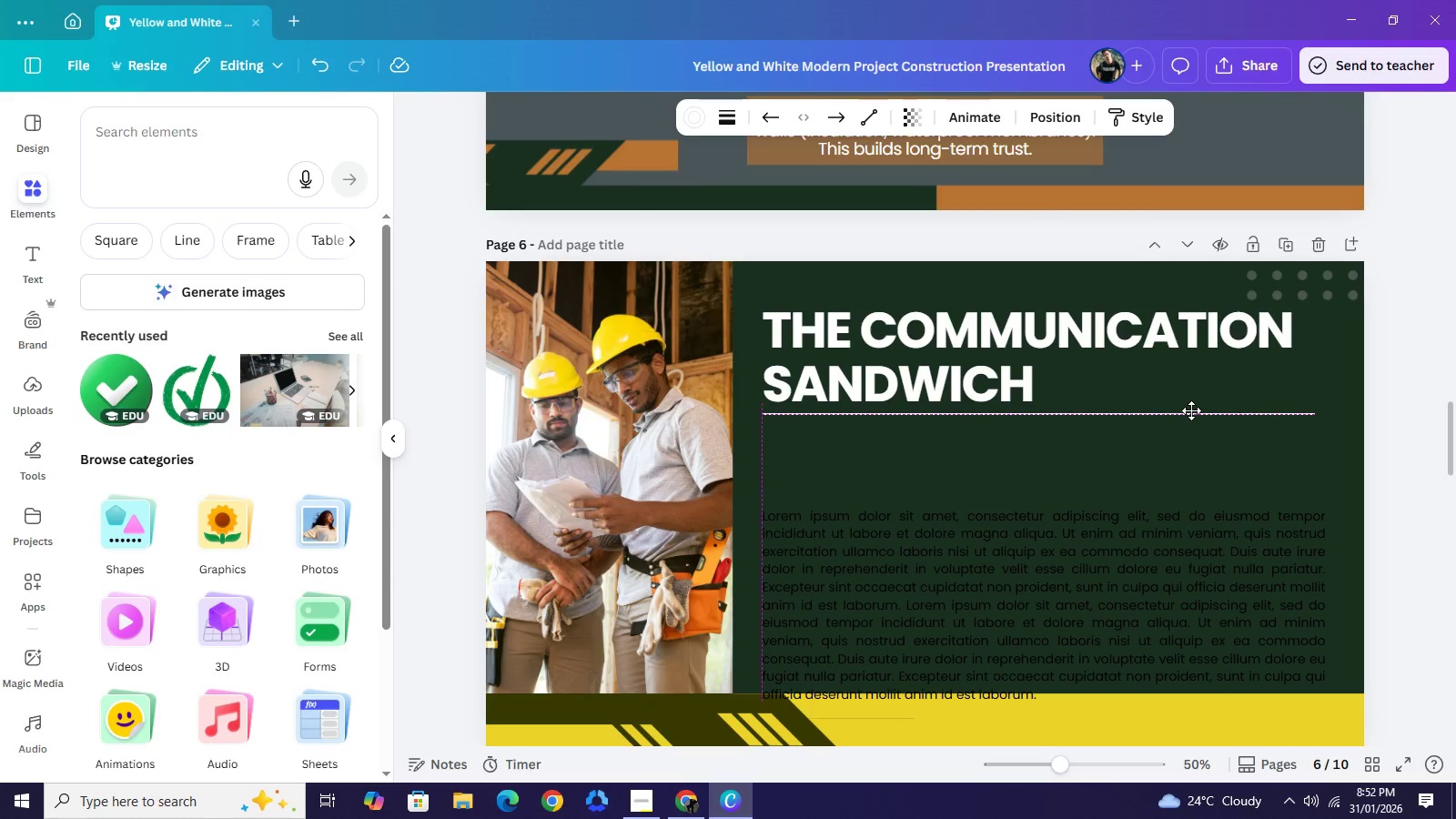 
wait(6.92)
 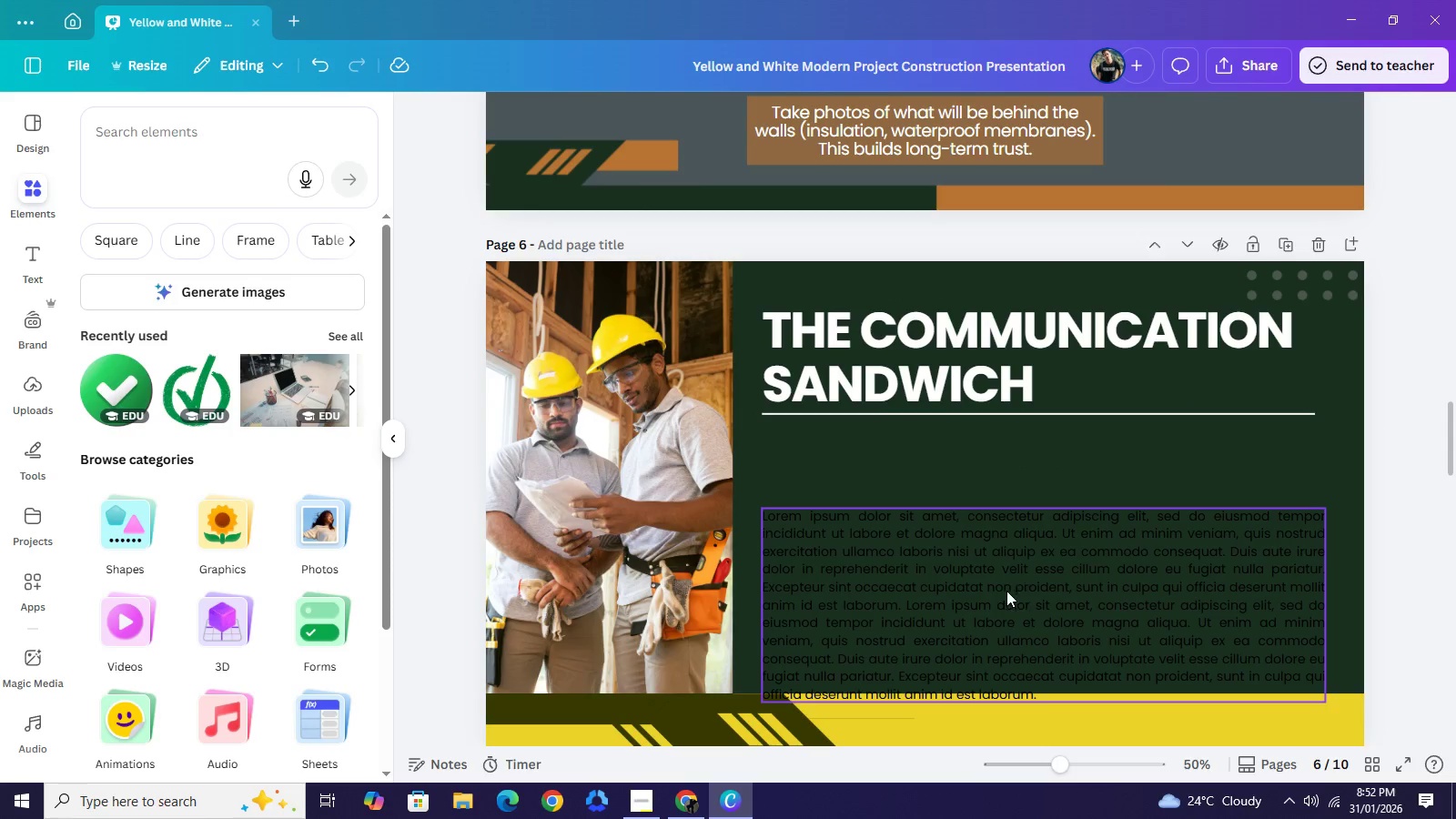 
left_click([197, 136])
 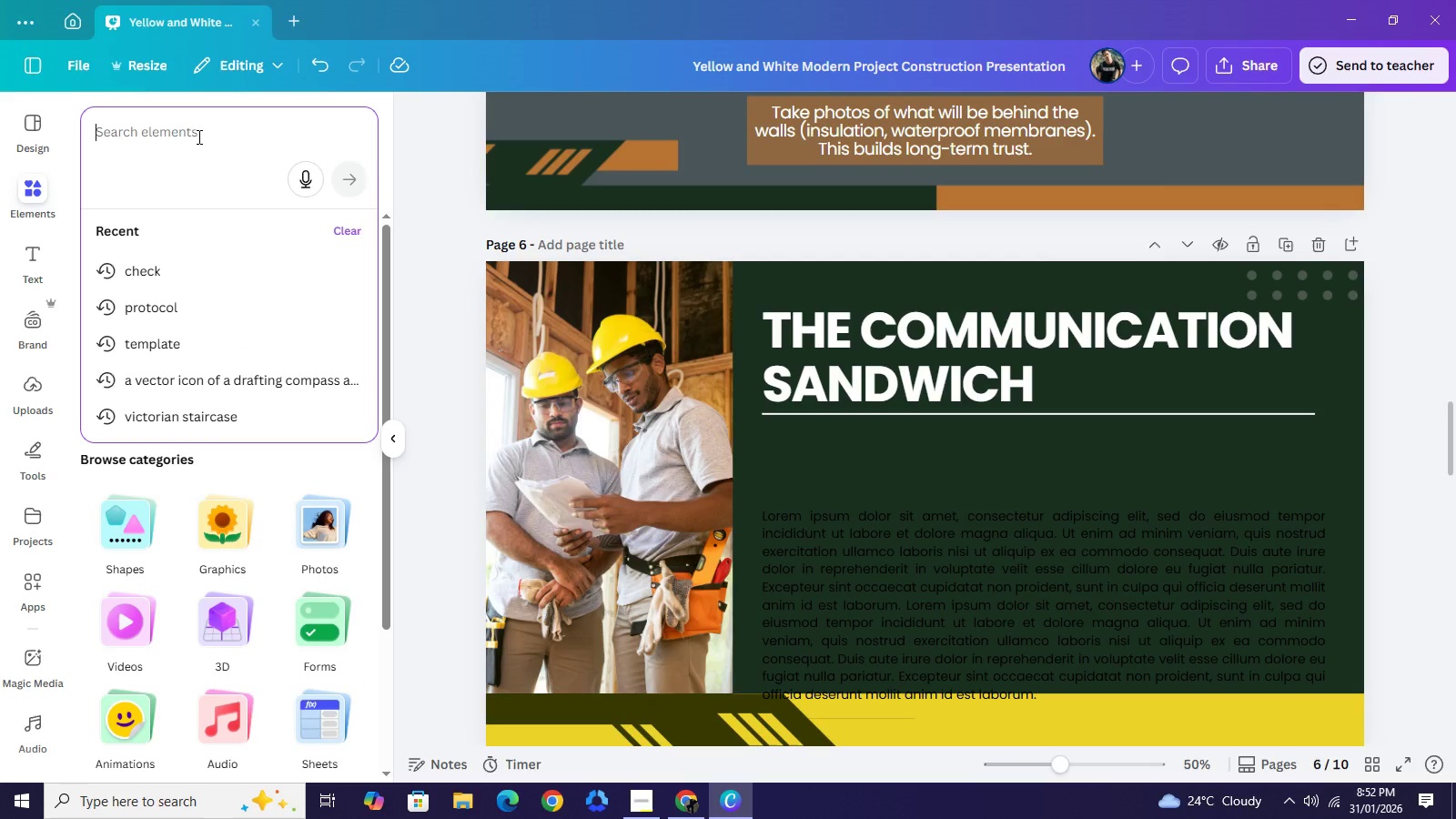 
type(A celan=)
key(Backspace)
key(Backspace)
key(Backspace)
key(Backspace)
key(Backspace)
type(lean, 3-tier infor=)
key(Backspace)
key(Backspace)
type(graphics )
key(Backspace)
type([NumLock][NumLock])
key(Backspace)
type(s)
key(Backspace)
type(. Y)
 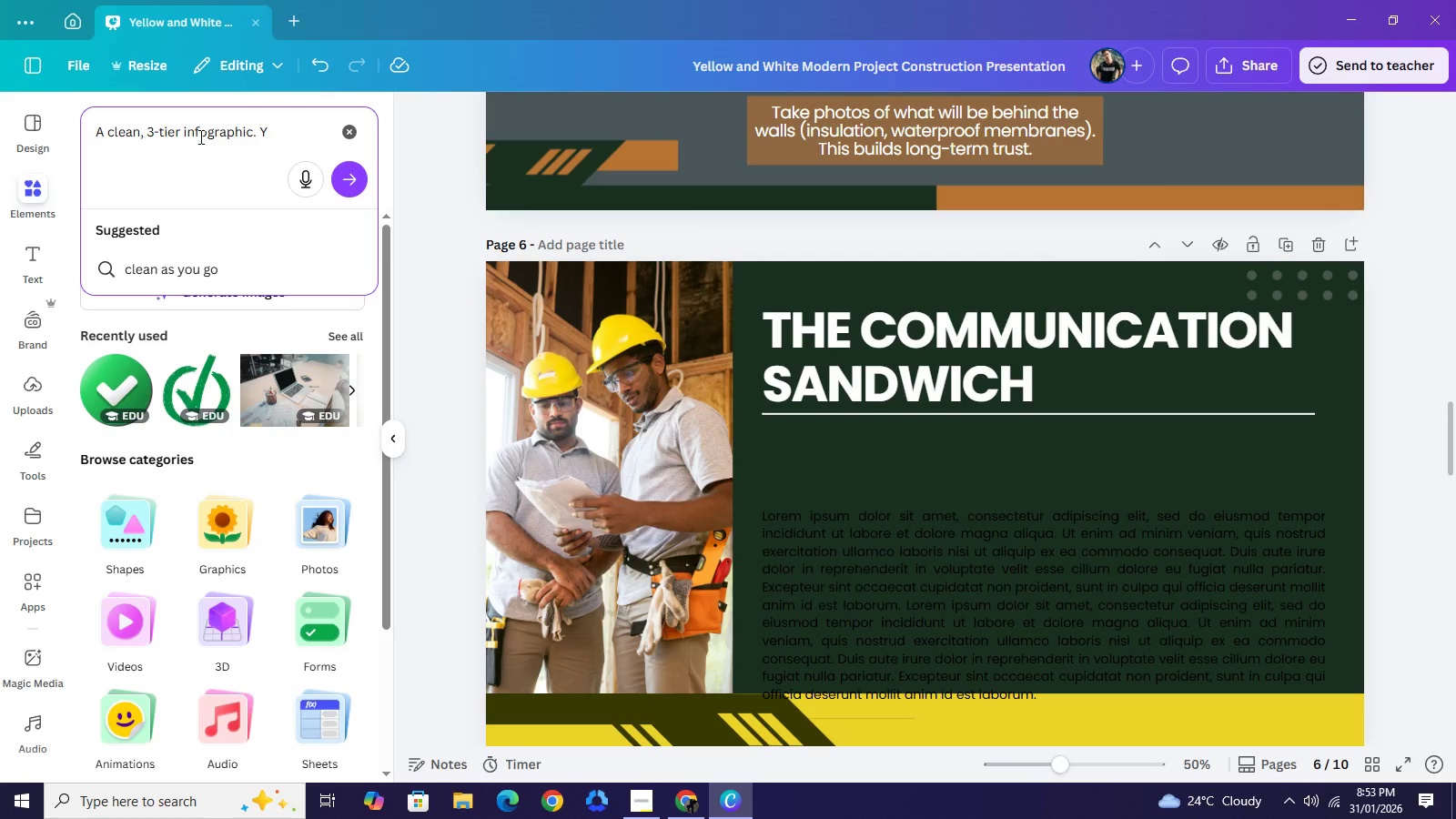 
key(Backspace)
type(Use)
key(Backspace)
key(Backspace)
key(Backspace)
 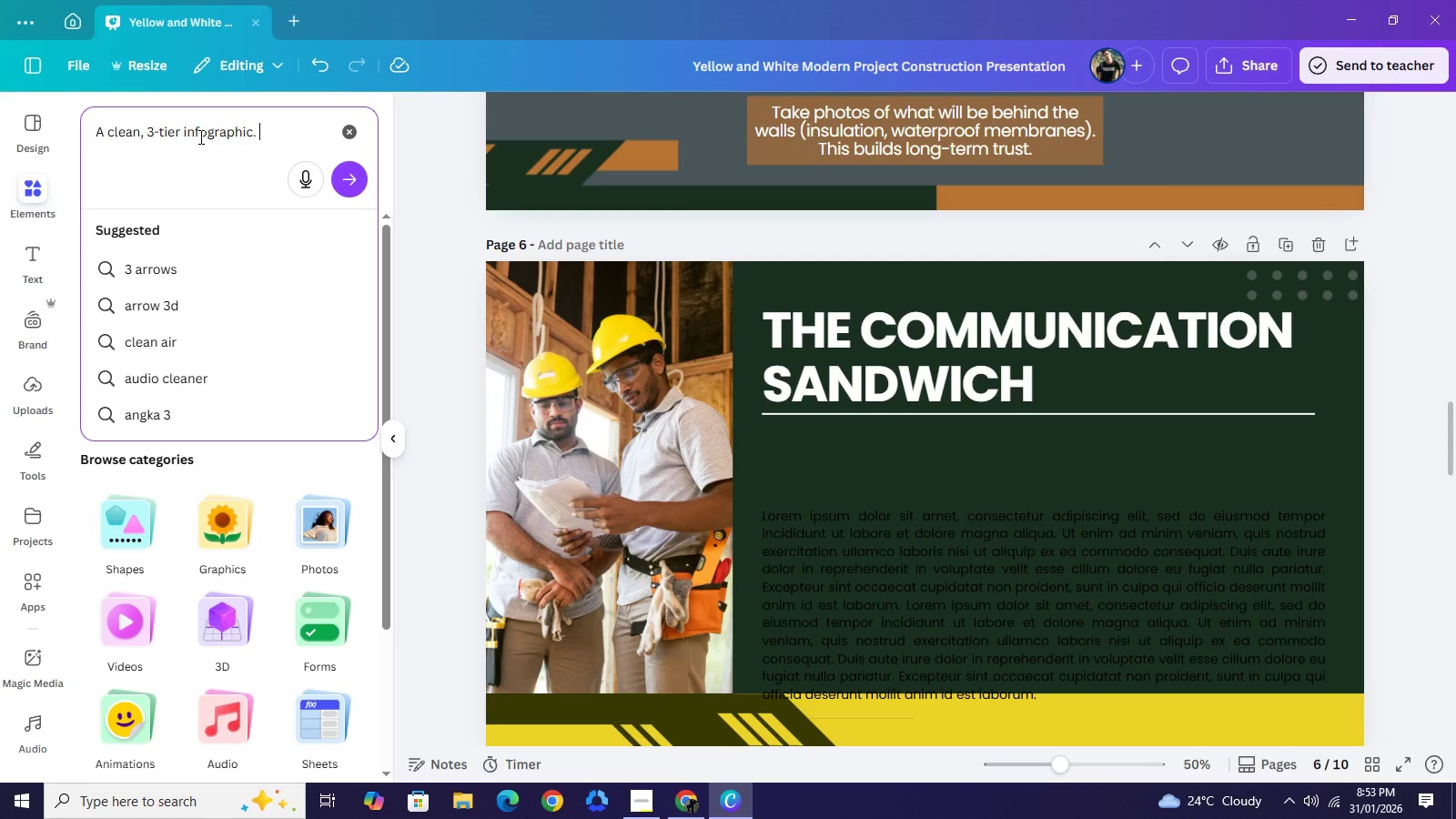 
wait(5.77)
 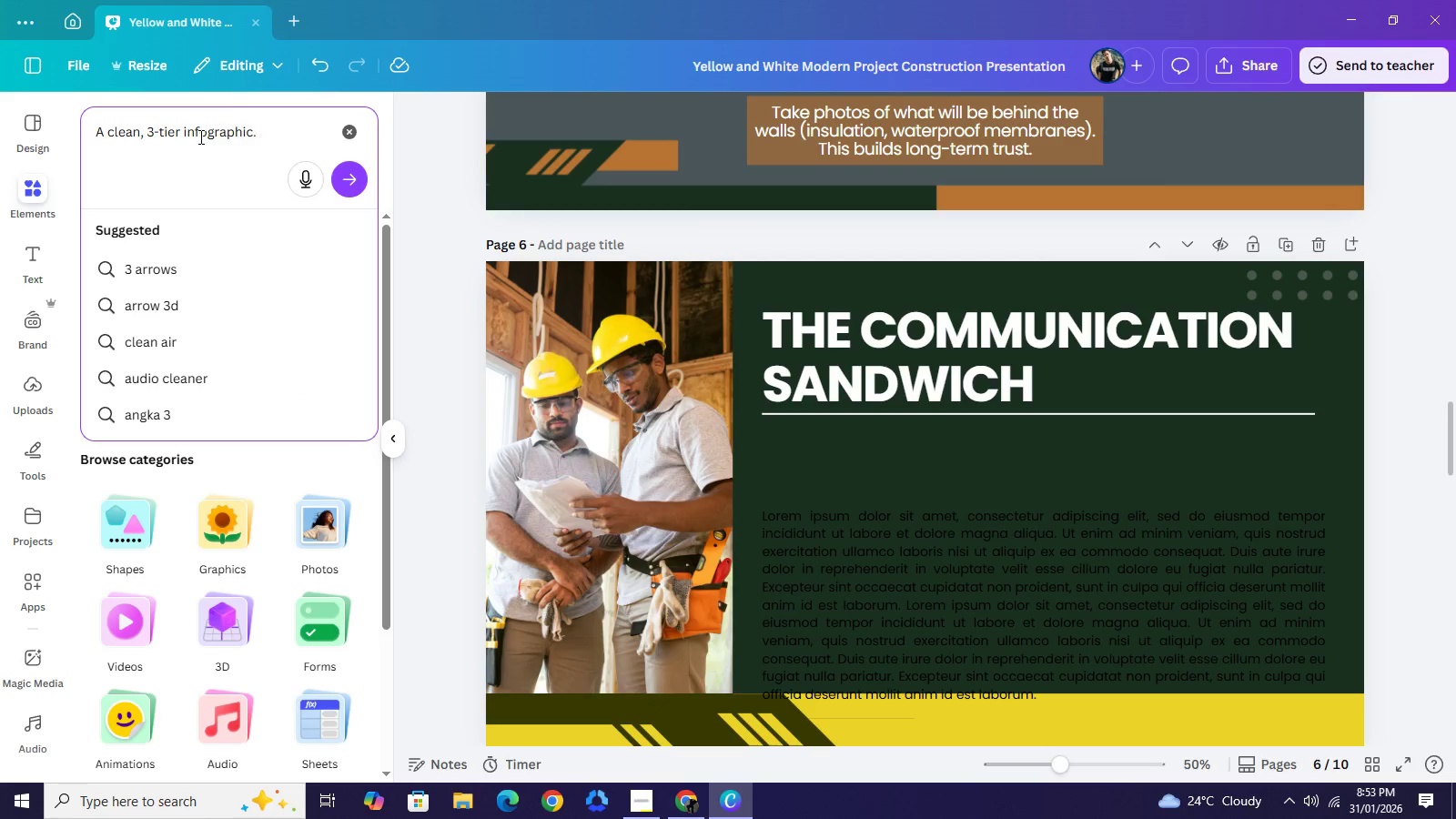 
type(Meat and)
 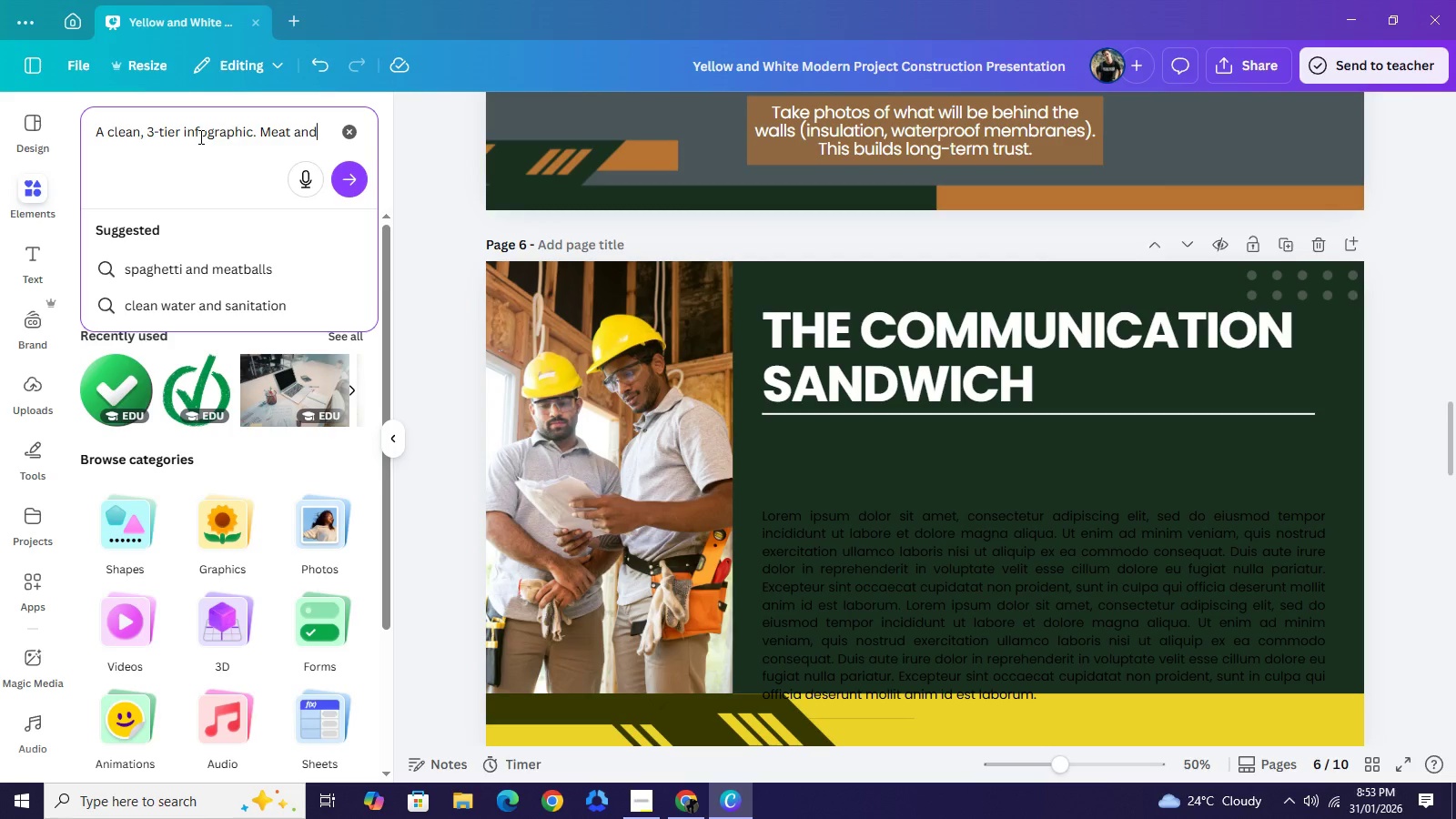 
type( Buns)
 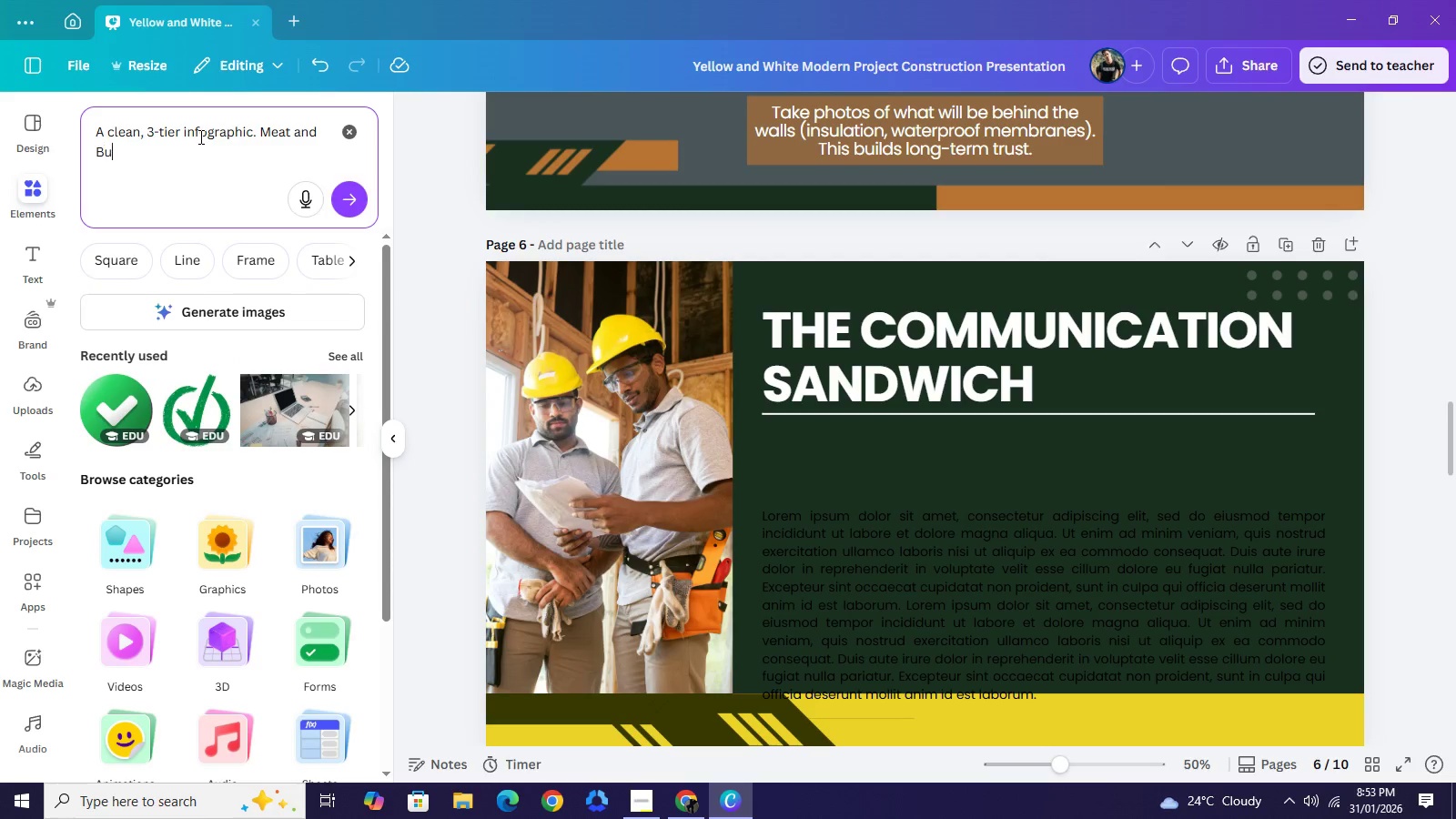 
key(Control+A)
 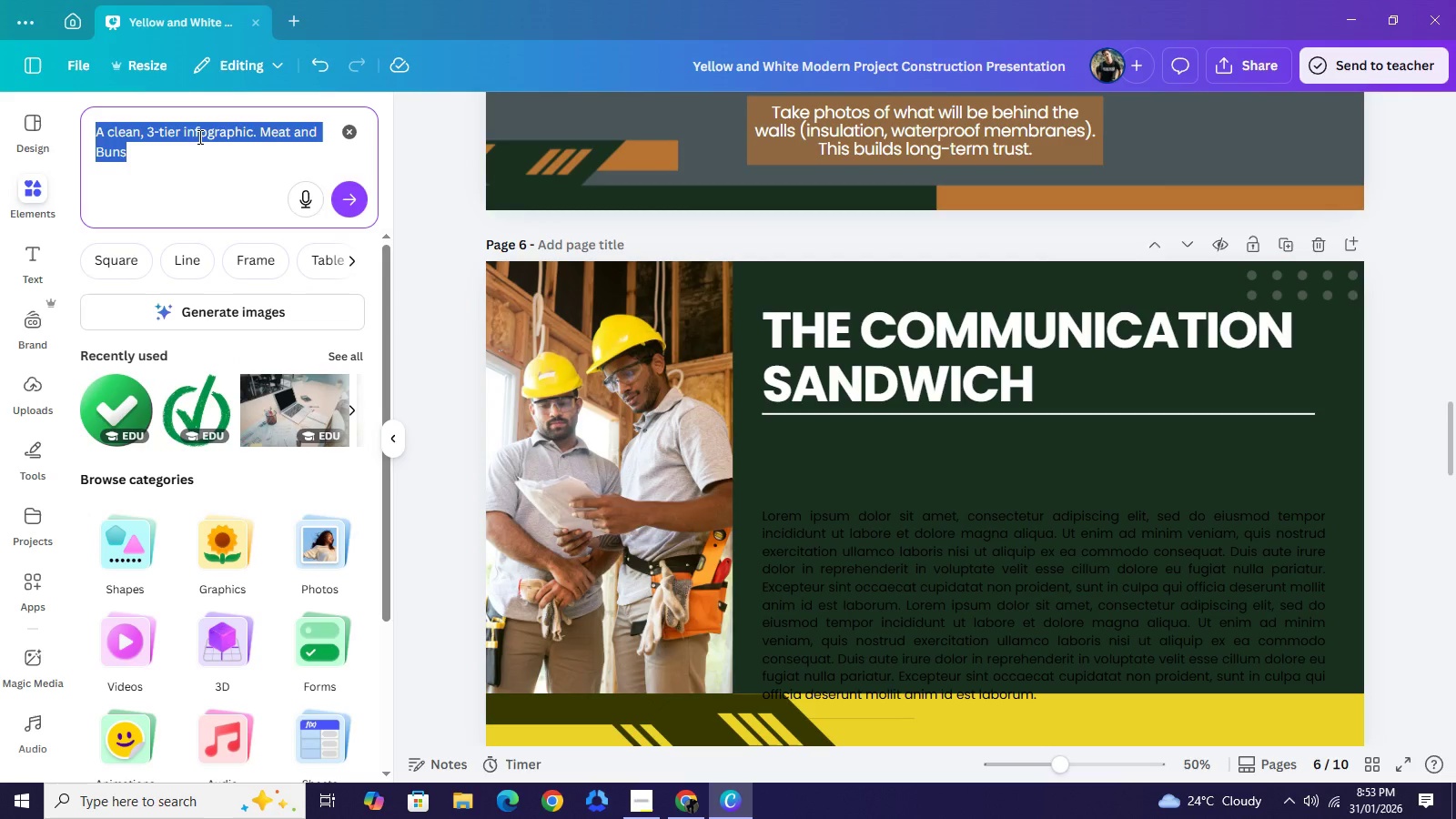 
key(Control+C)
 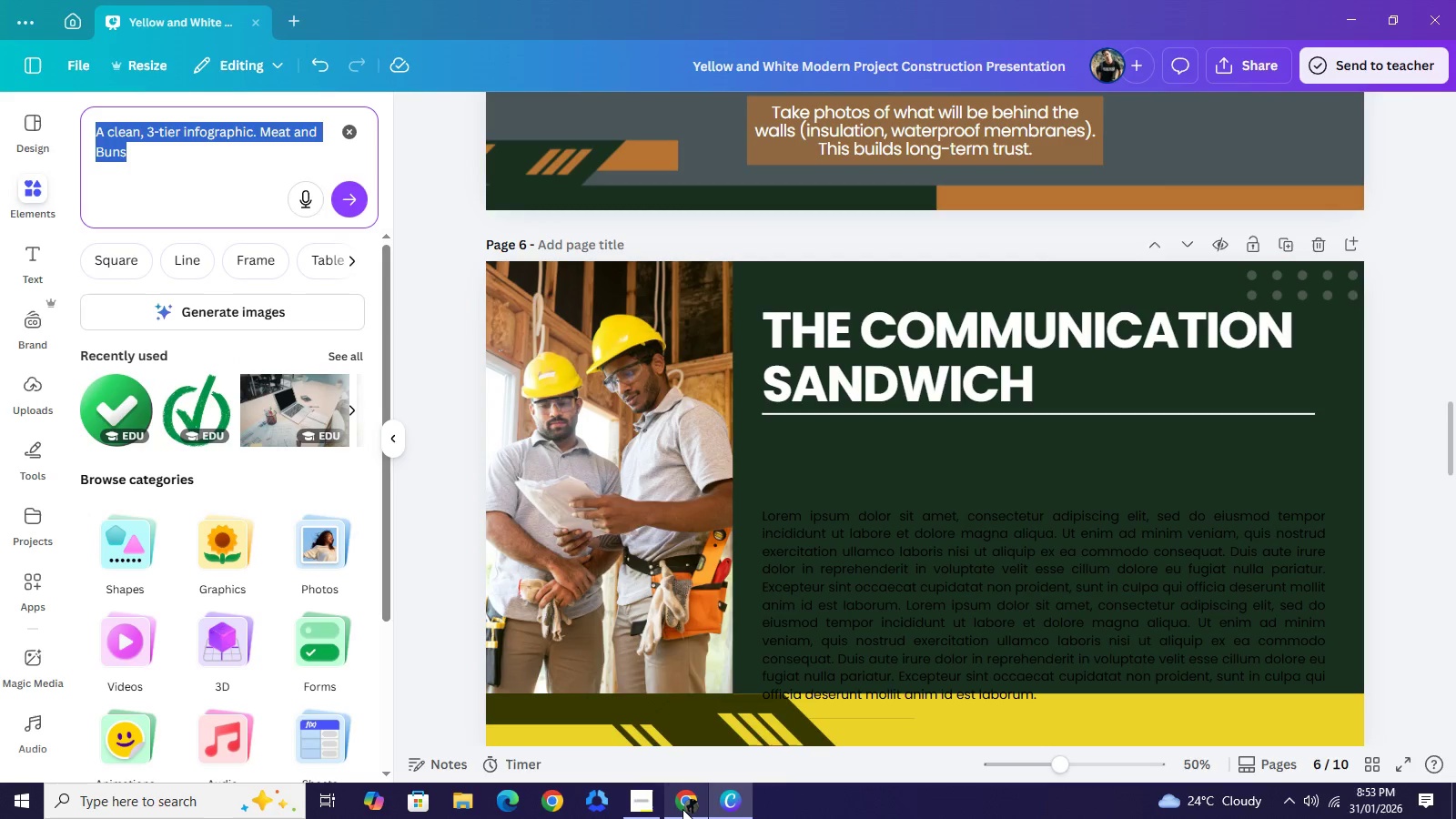 
left_click([682, 809])
 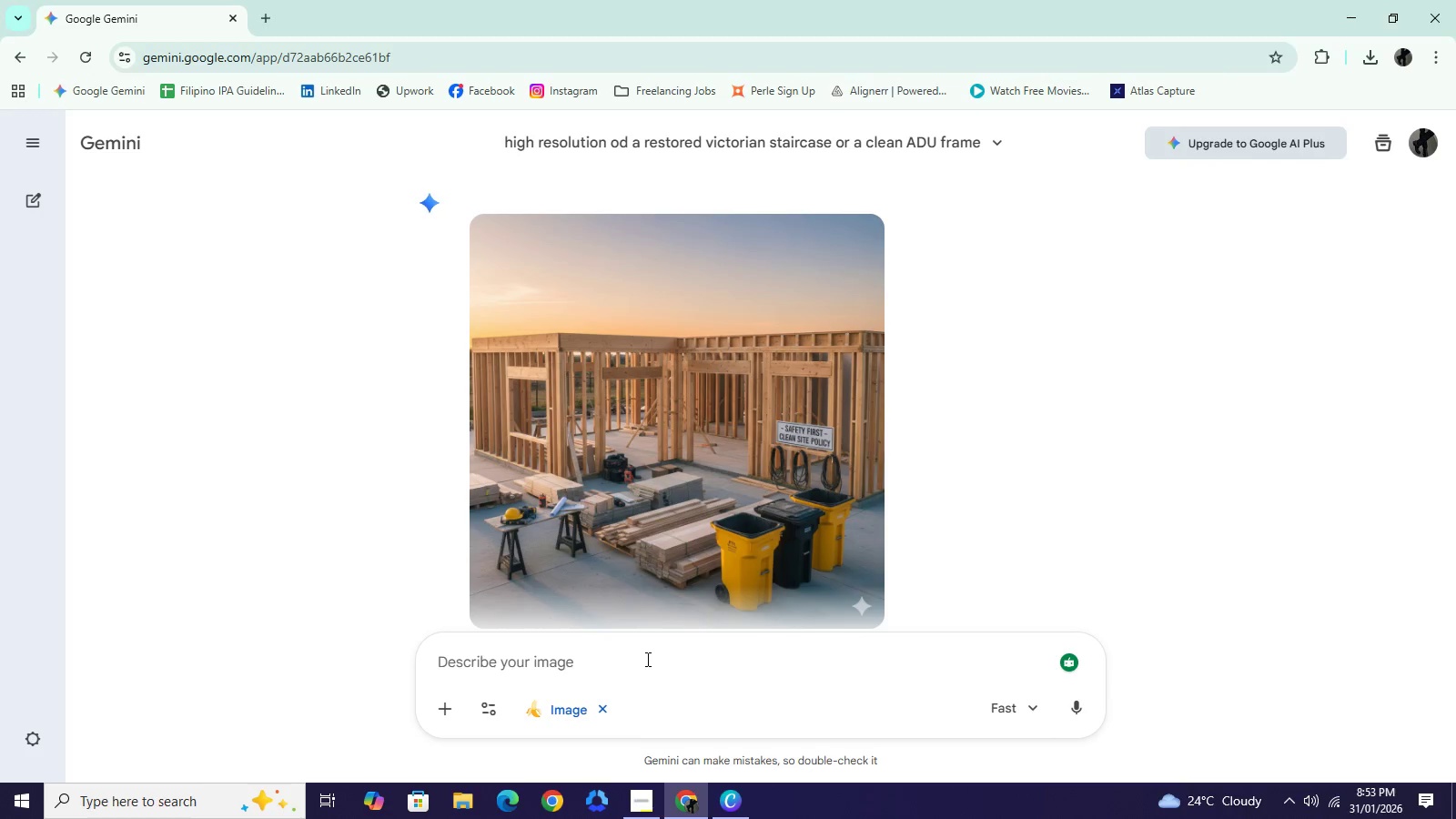 
left_click([646, 659])
 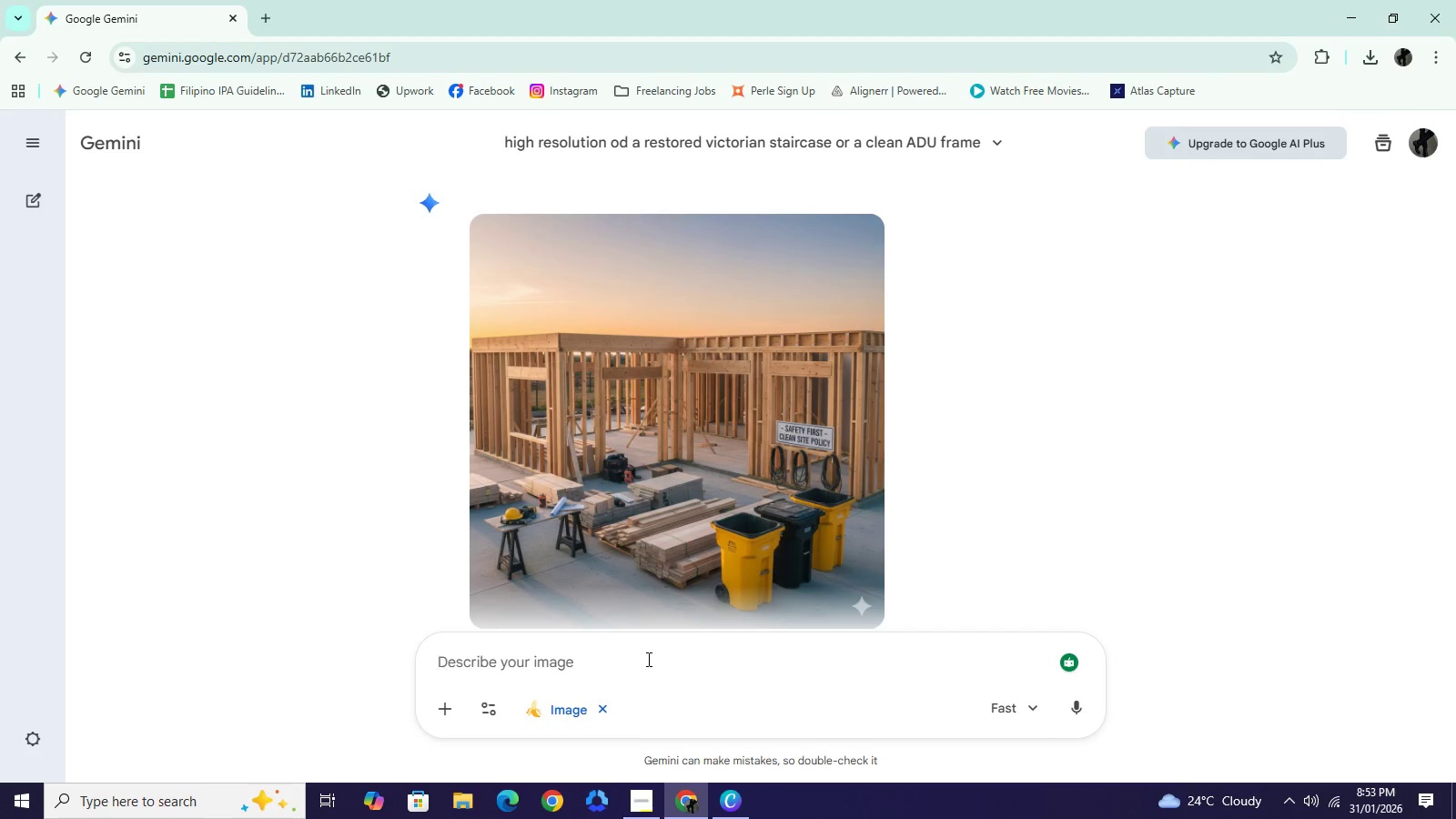 
key(Control+ControlLeft)
 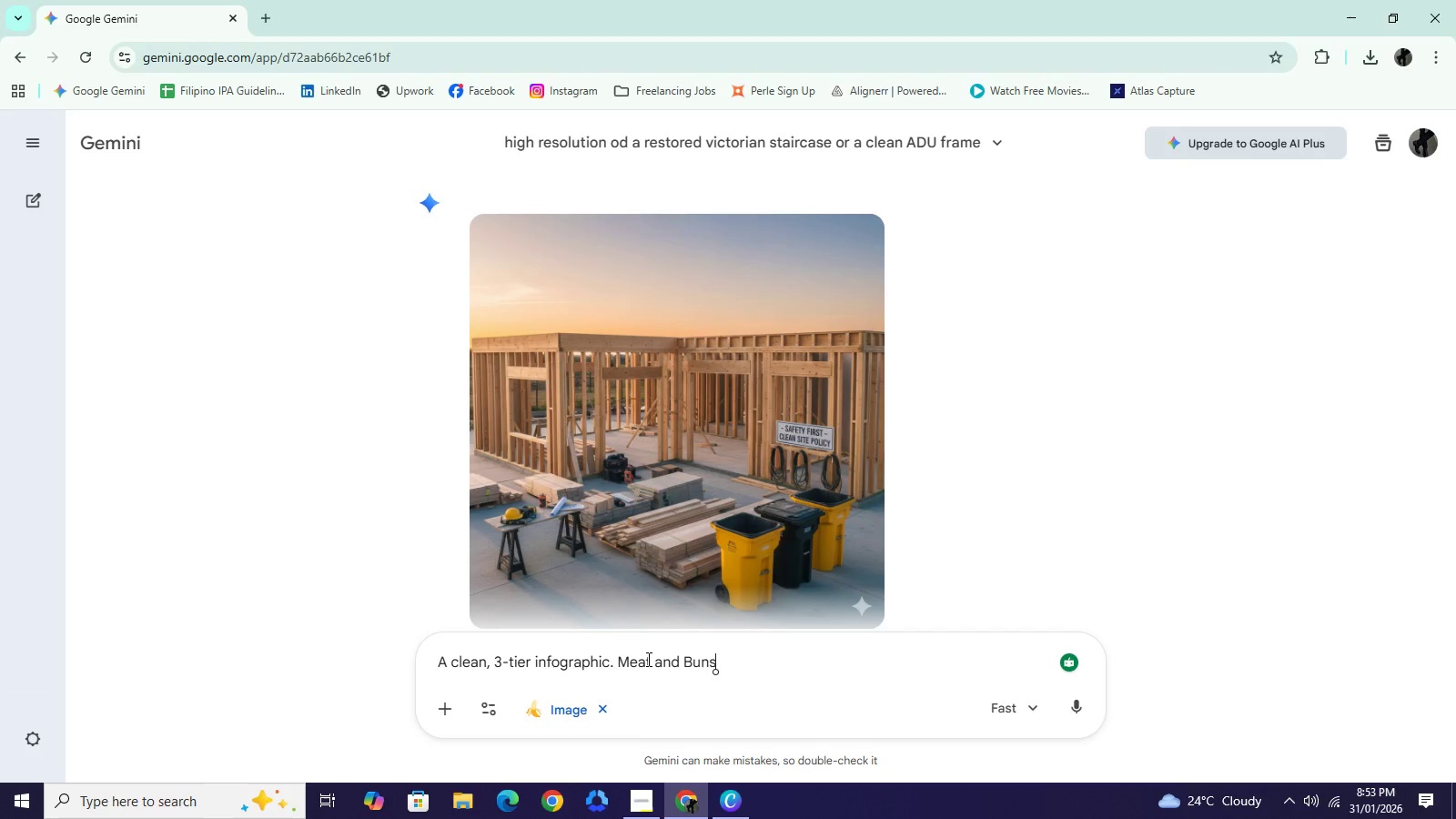 
key(Control+V)
 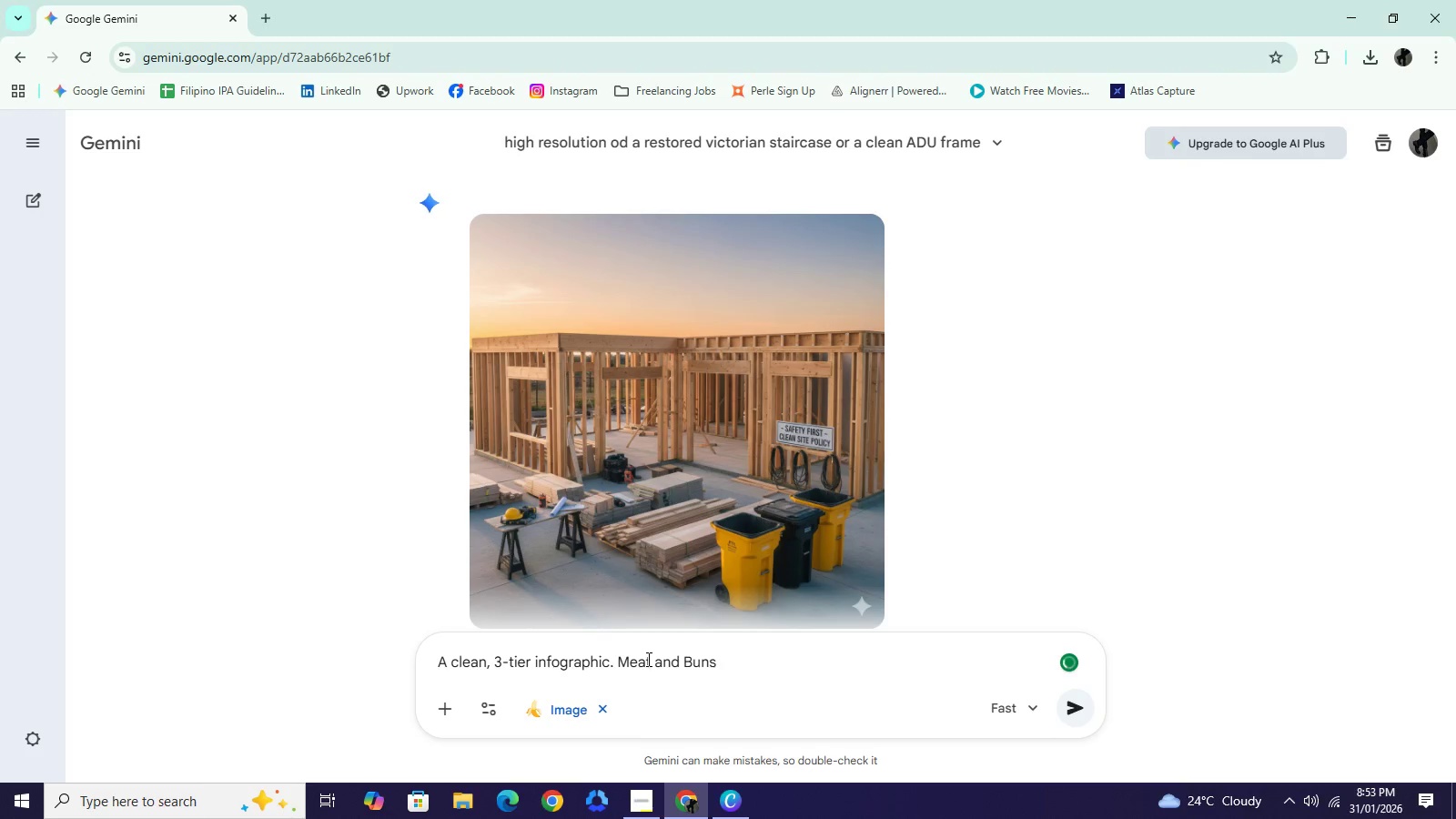 
key(NumpadEnter)
 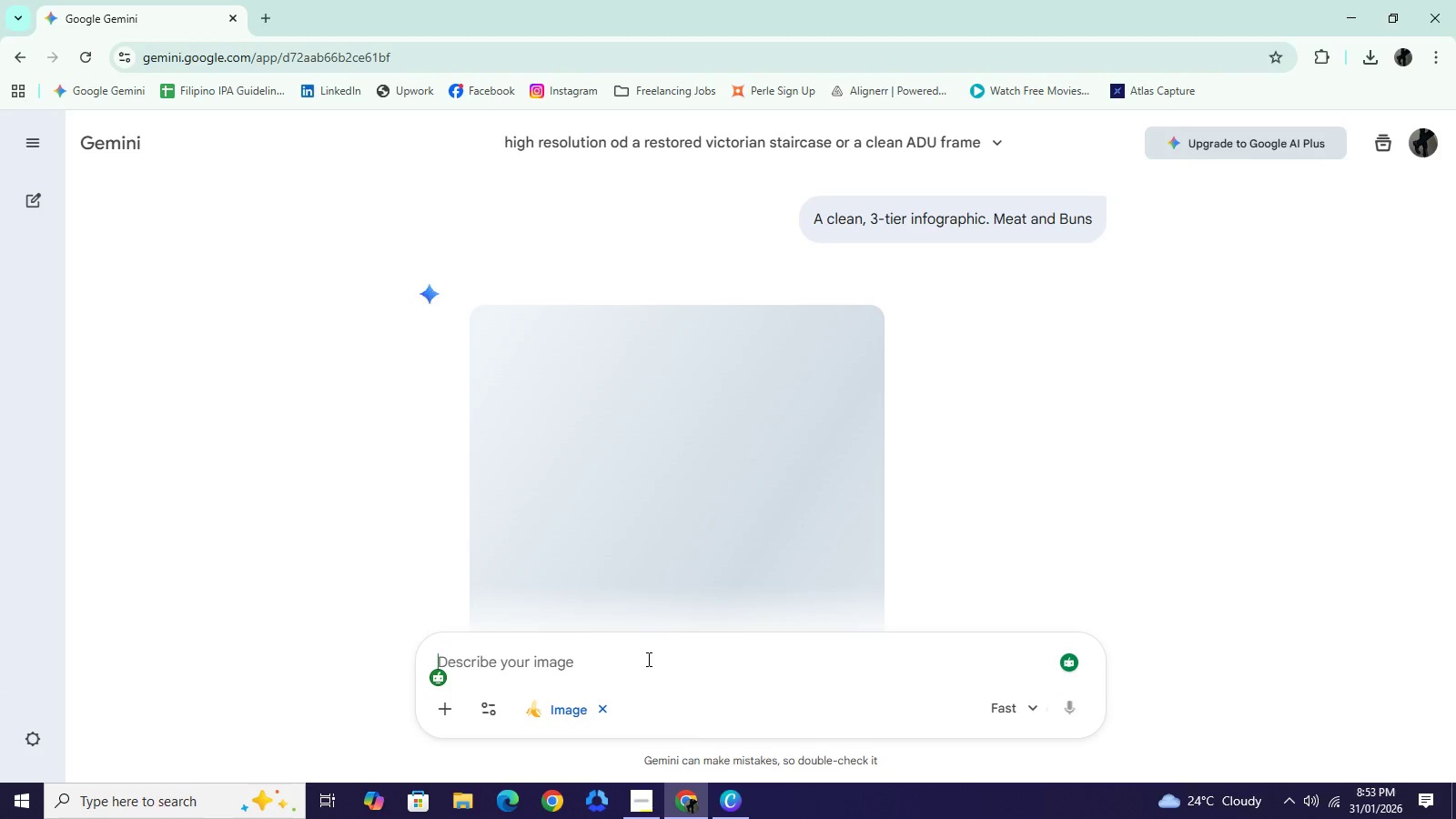 
wait(20.61)
 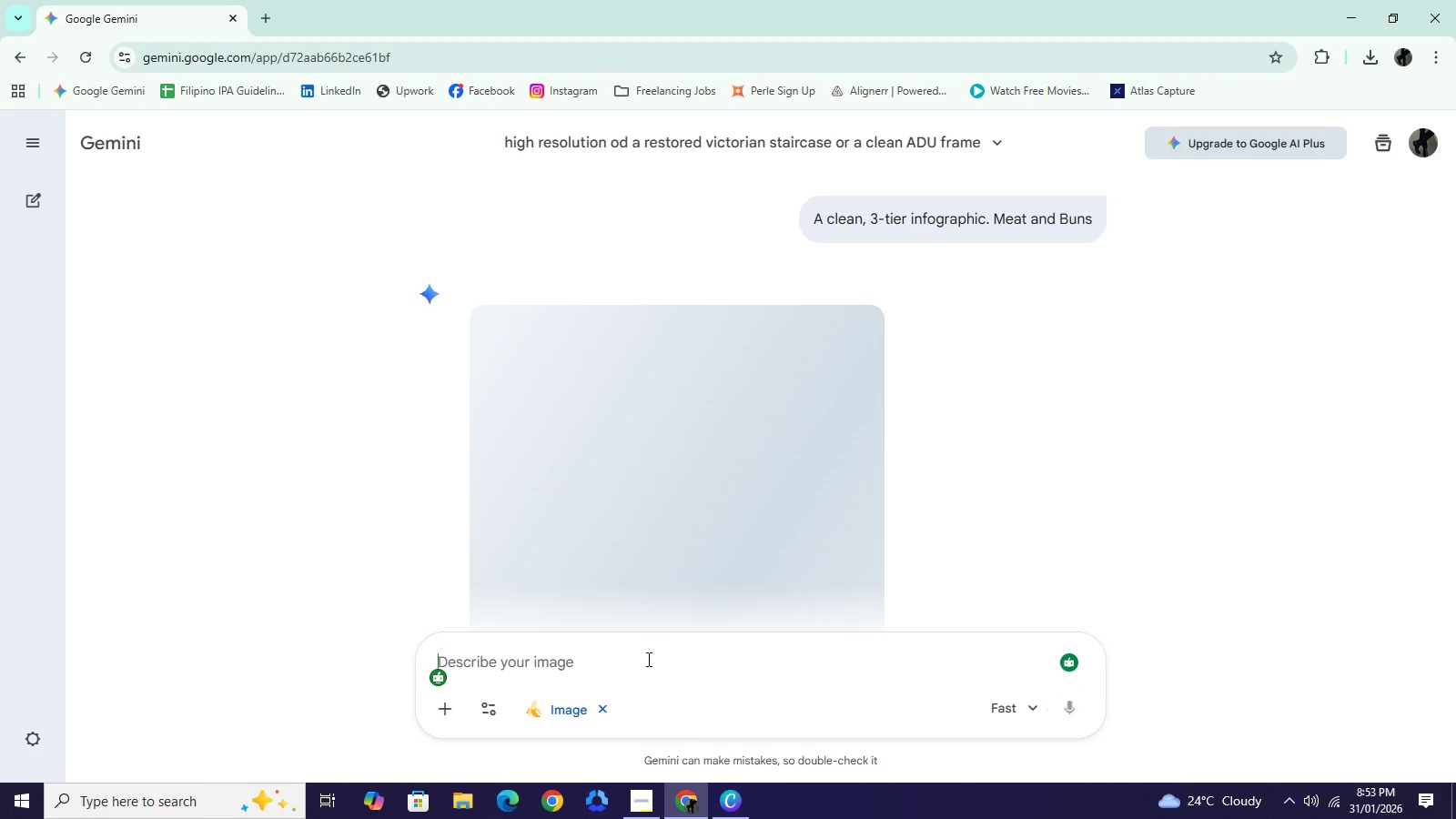 
scroll: coordinate [713, 478], scroll_direction: down, amount: 2.0
 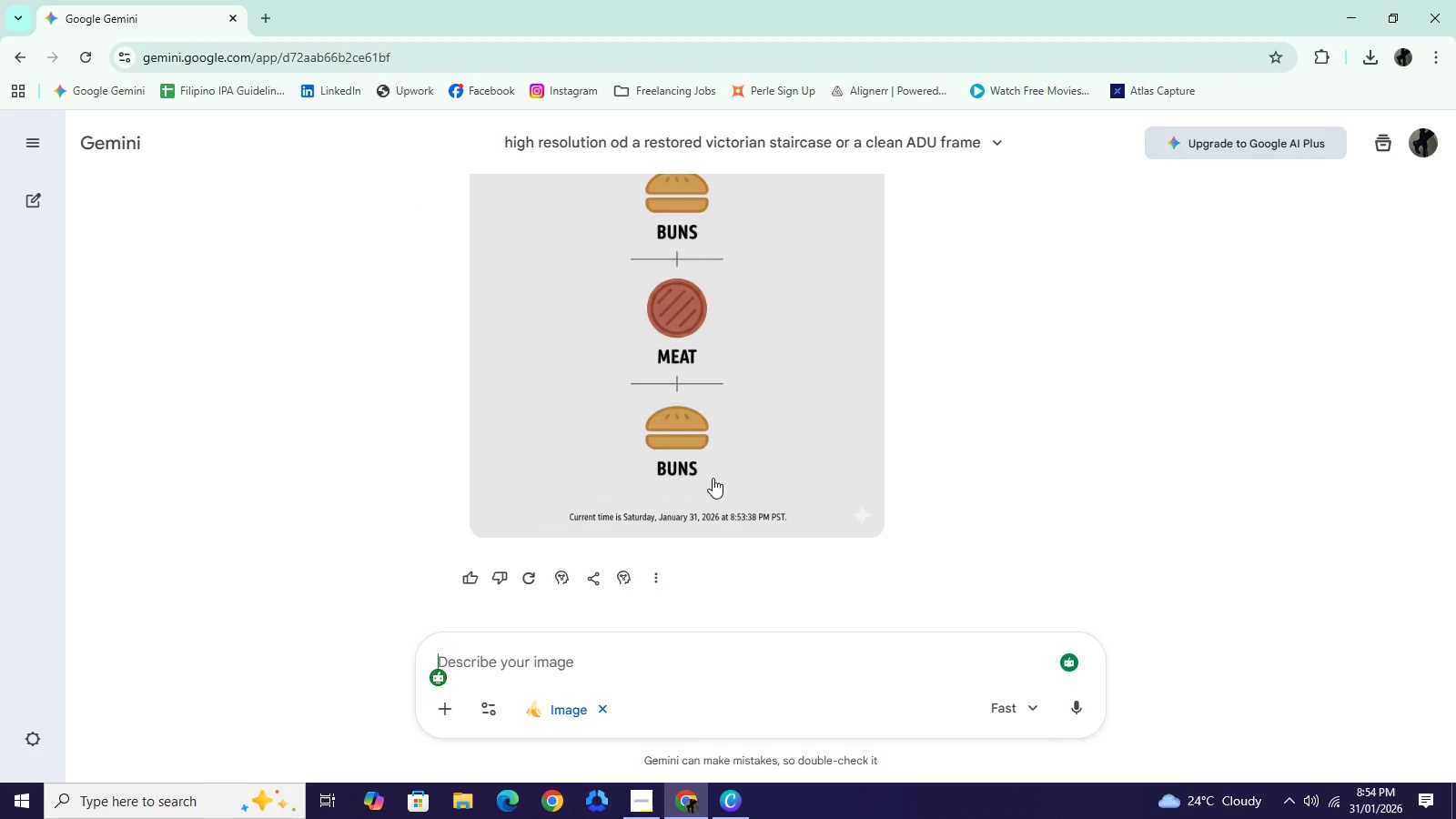 
scroll: coordinate [811, 420], scroll_direction: up, amount: 2.0
 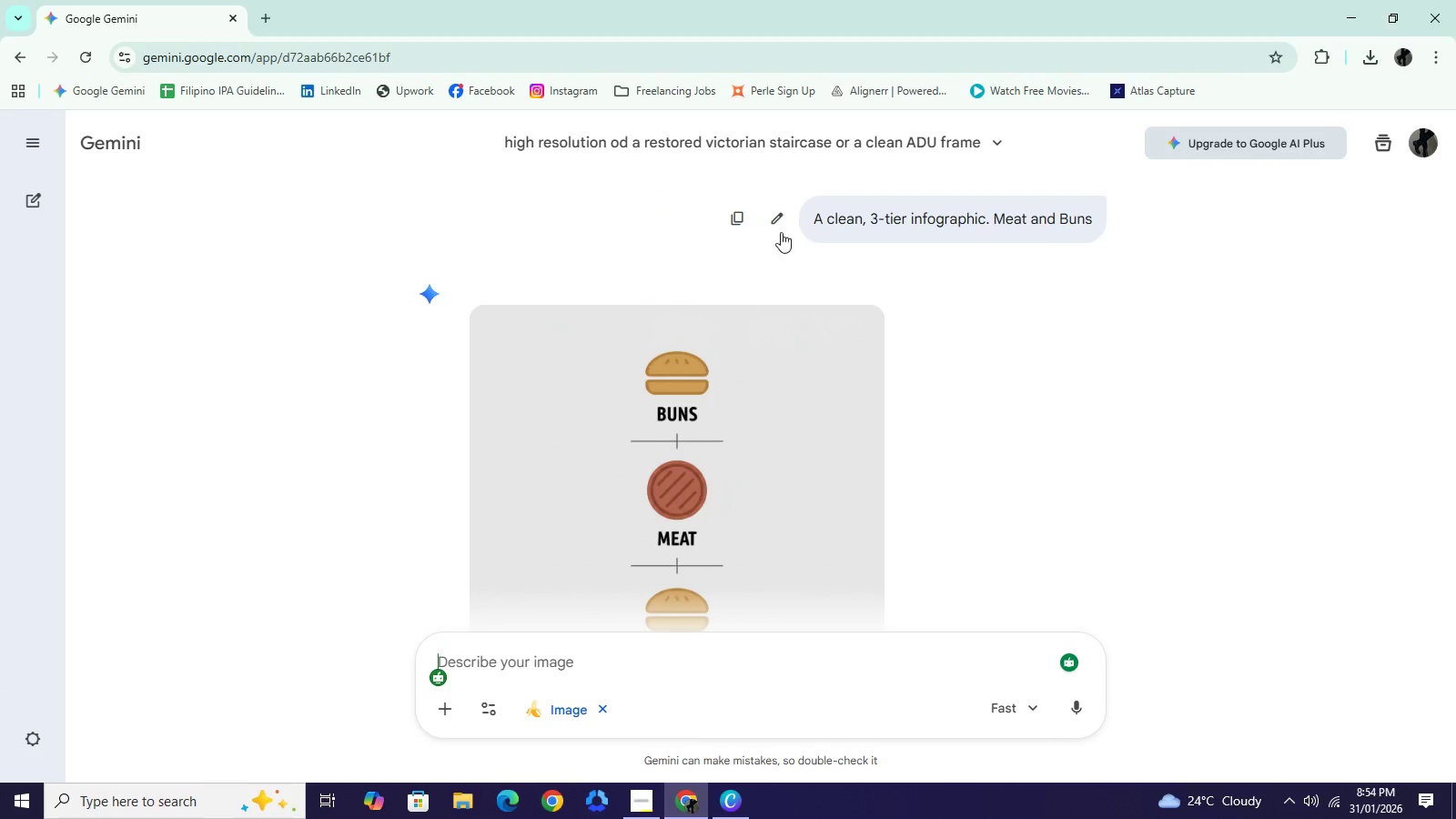 
left_click([778, 224])
 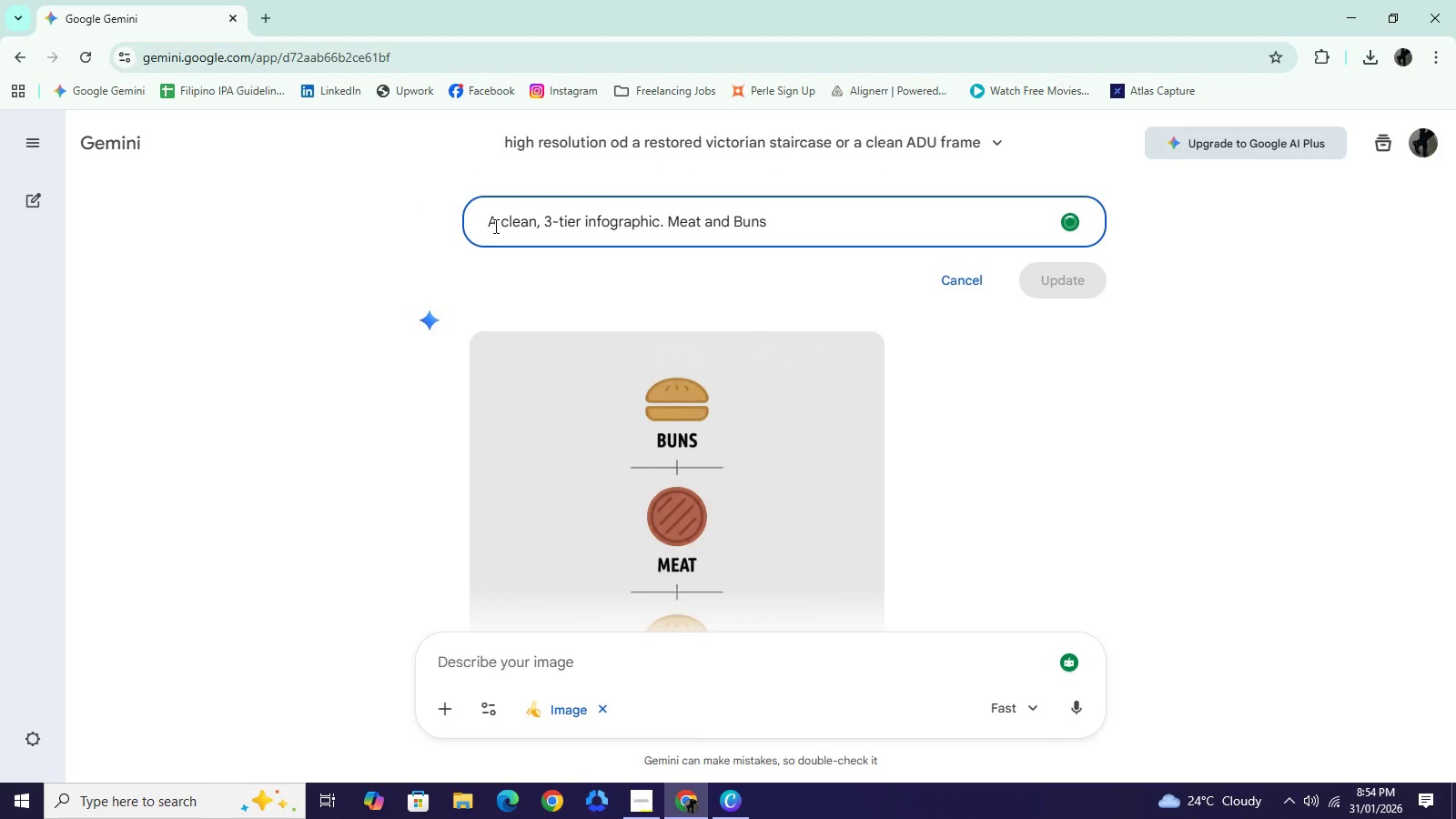 
type( high resolution)
 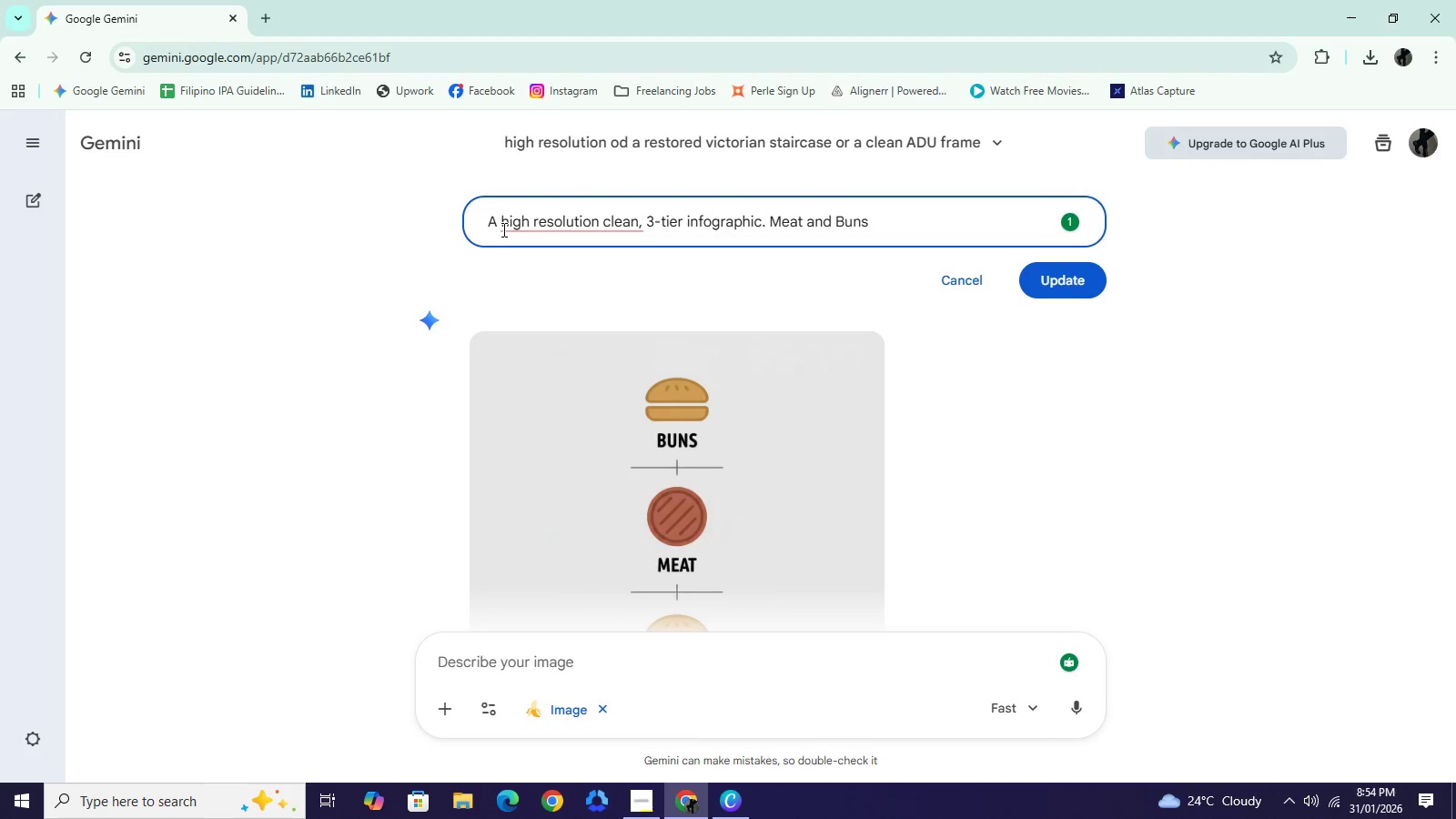 
type(m)
key(Backspace)
type(, realistic, )
 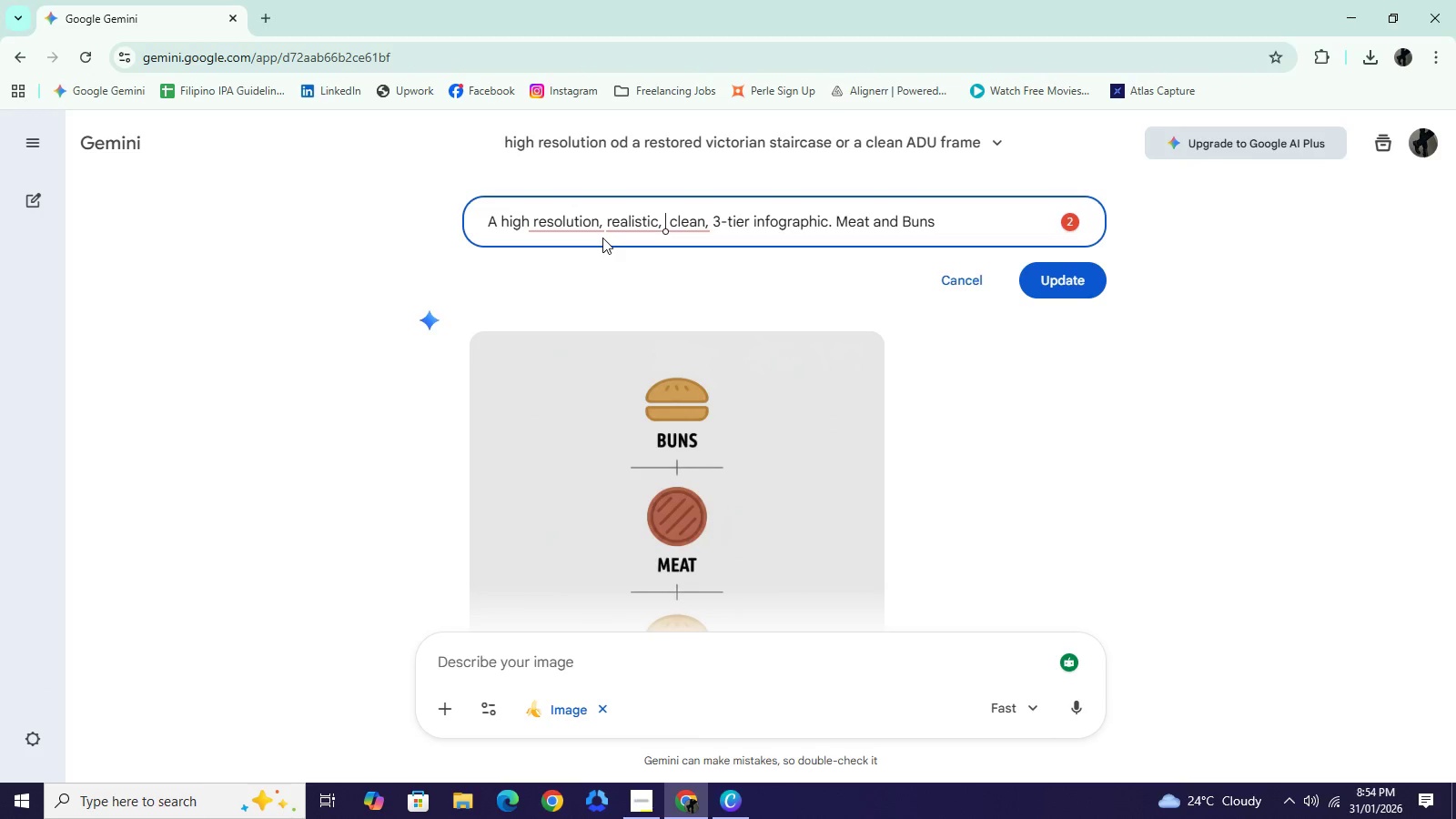 
left_click([1050, 296])
 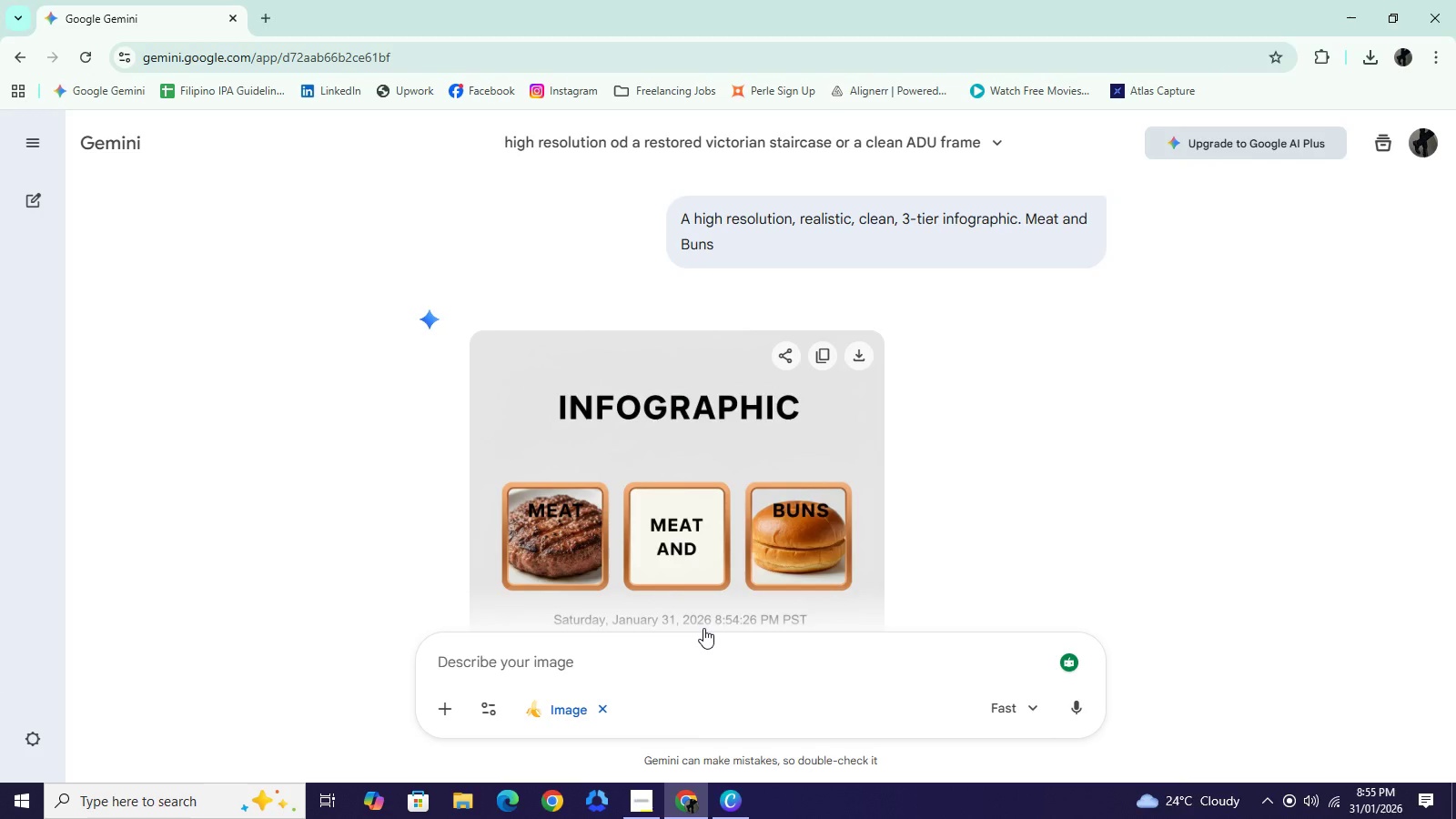 
wait(41.06)
 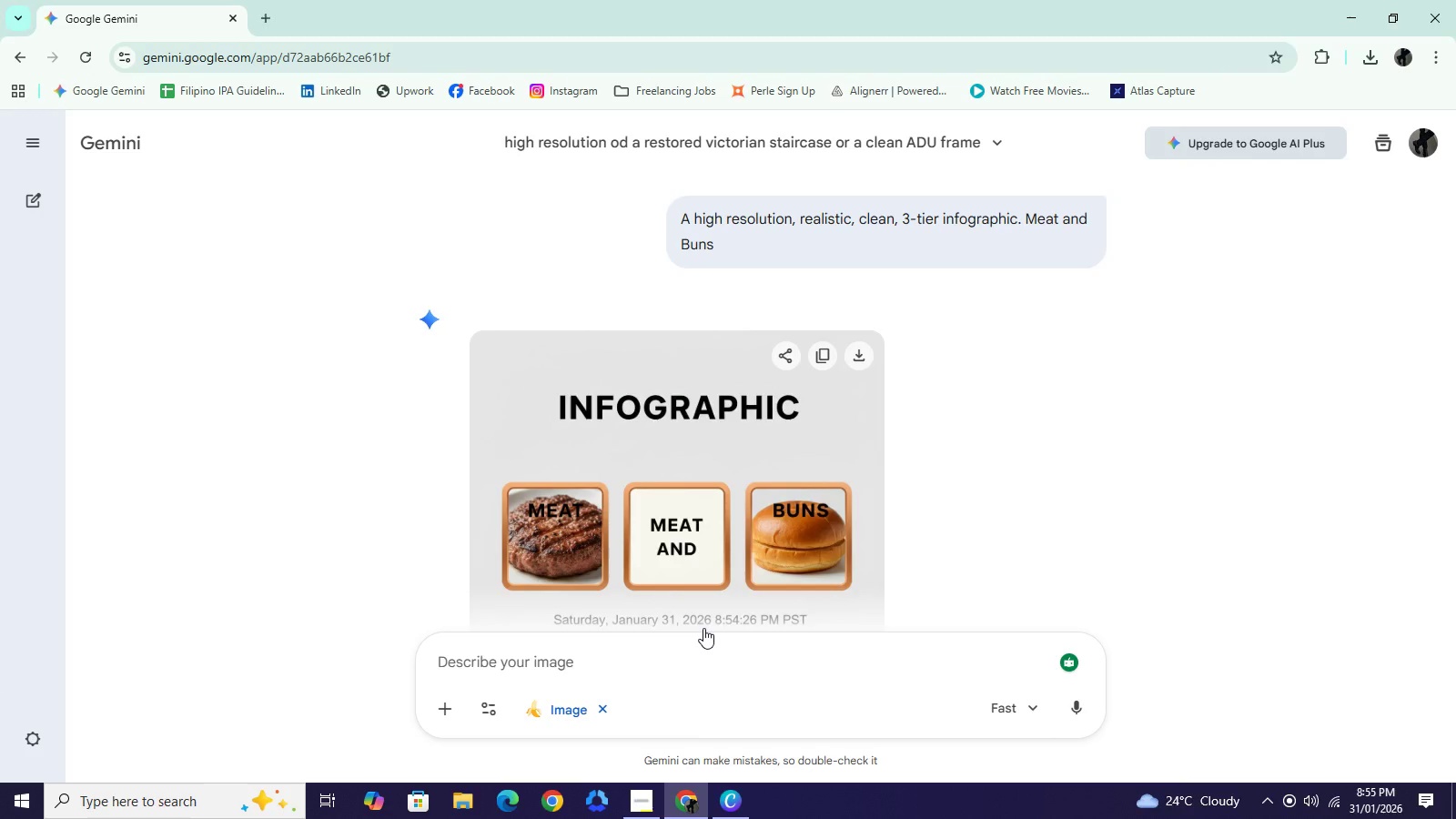 
left_click_drag(start_coordinate=[840, 222], to_coordinate=[947, 225])
 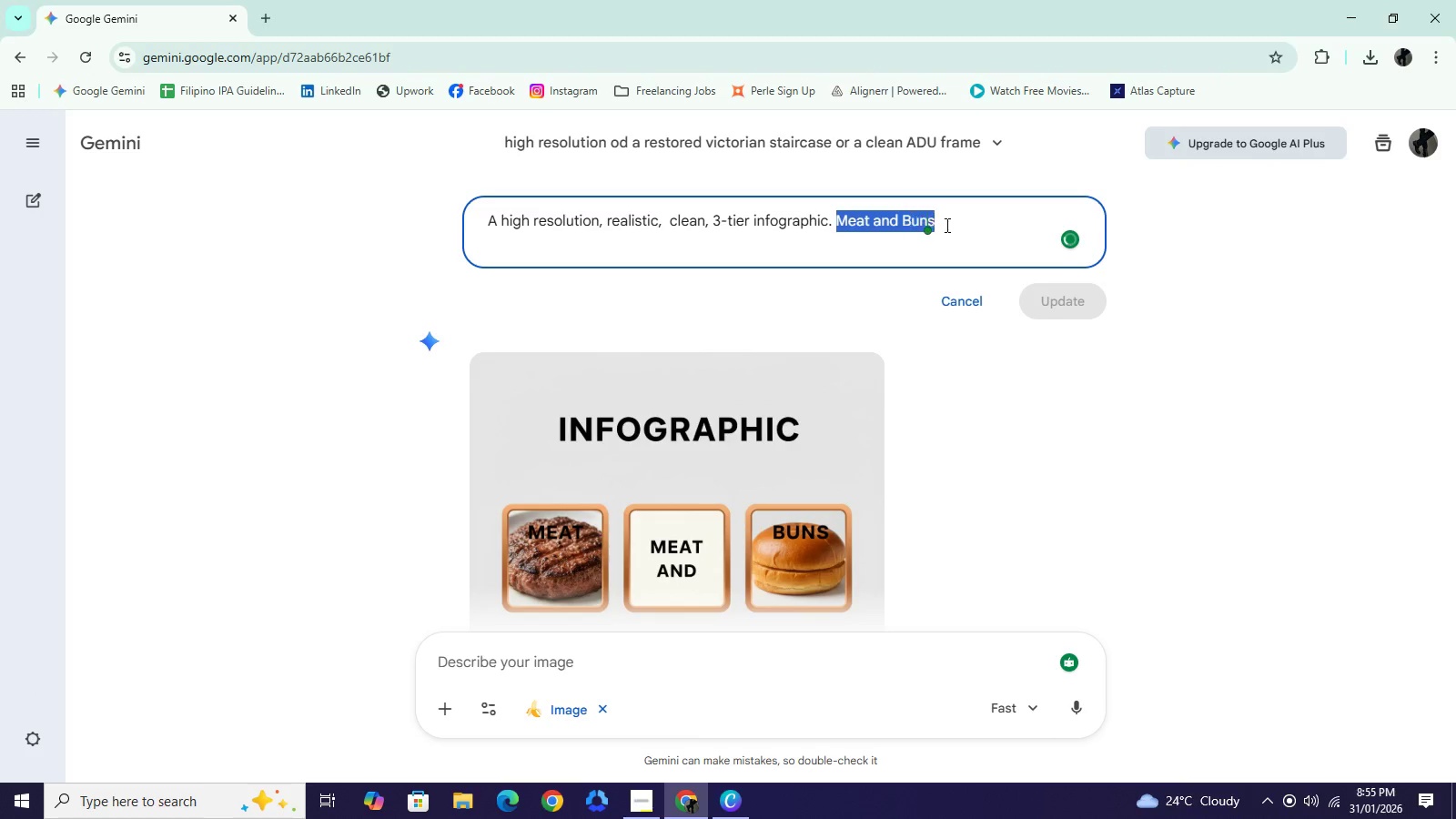 
key(Shift+Enter)
 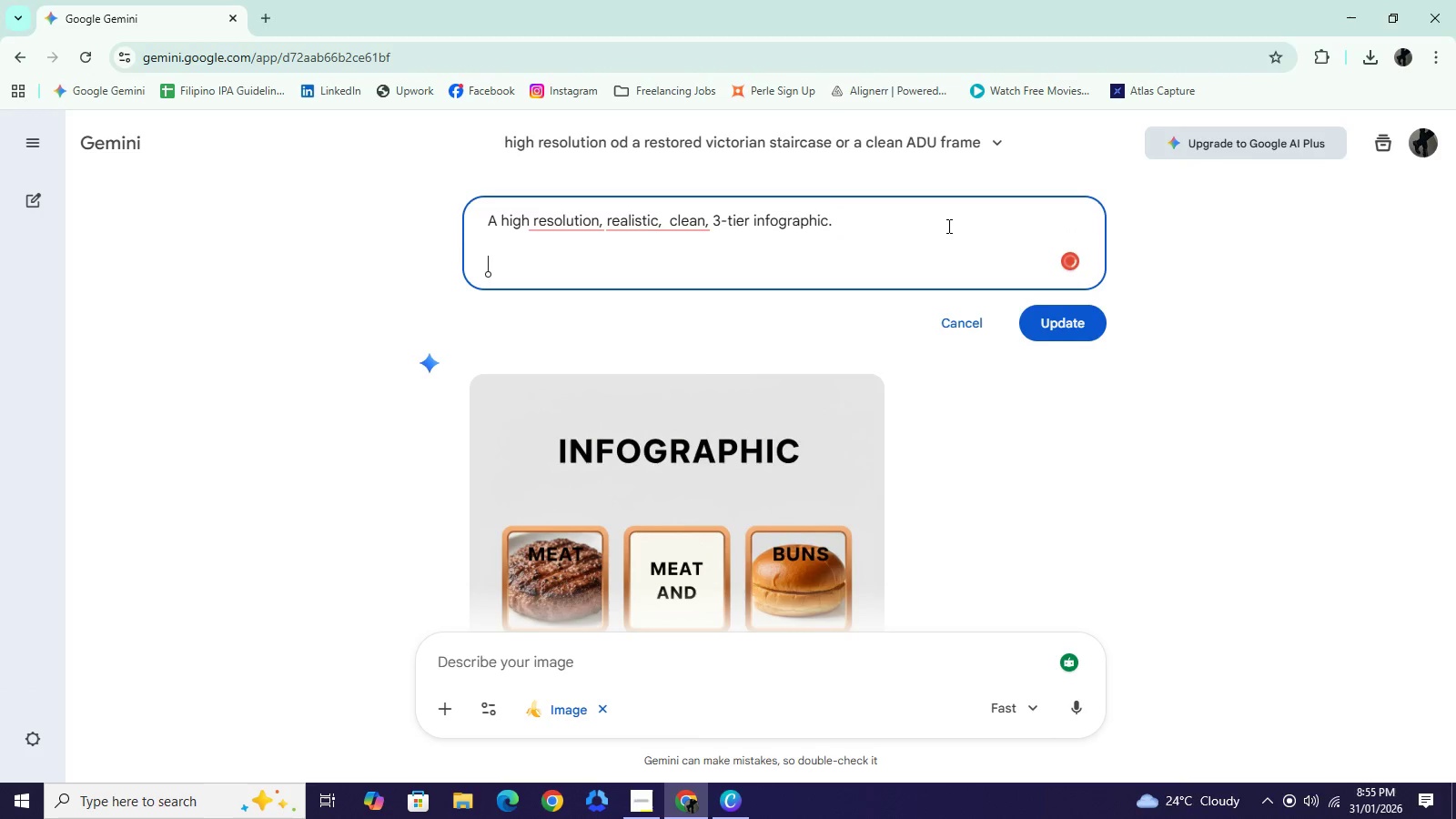 
key(Shift+Enter)
 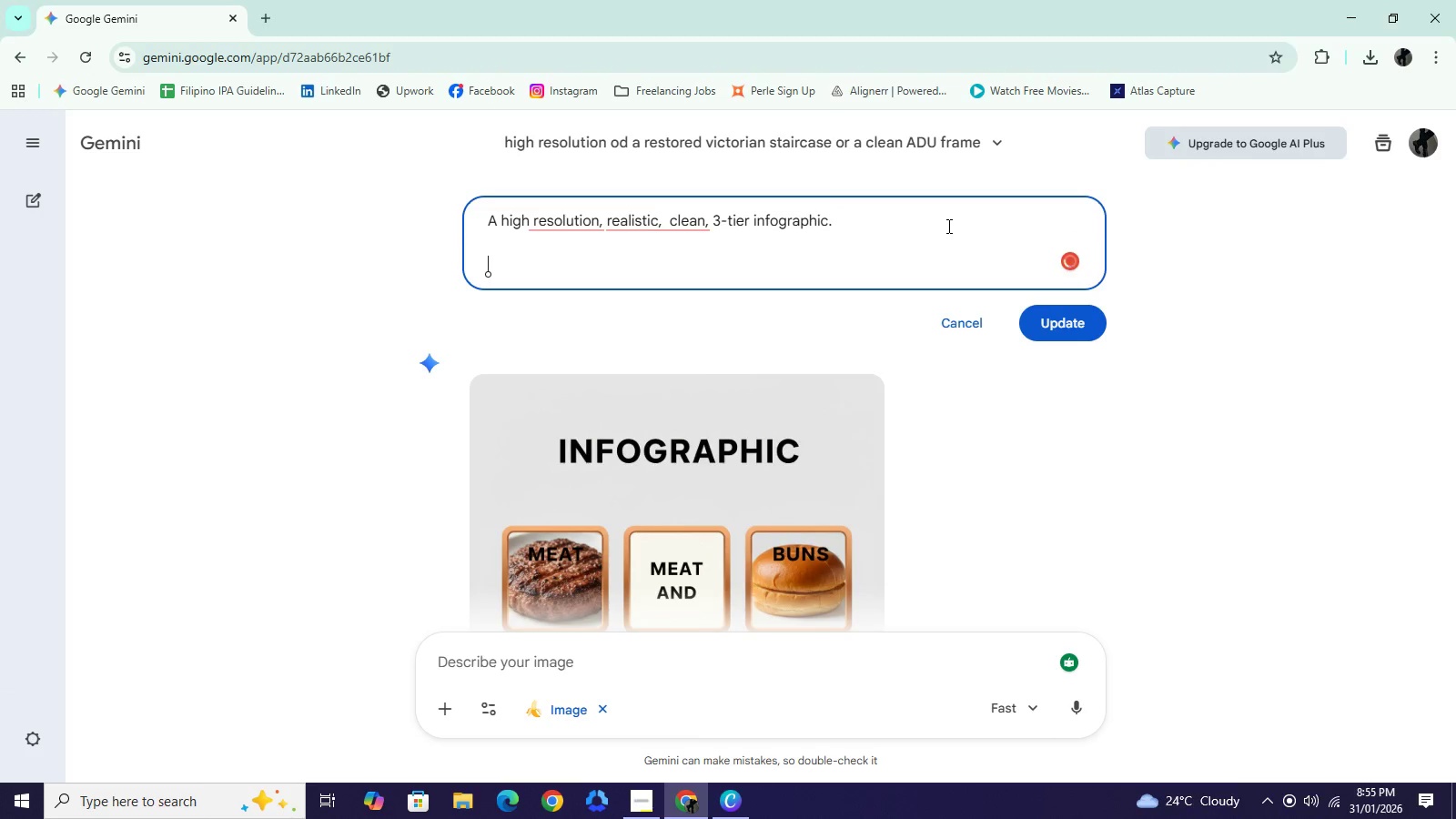 
type(Top Bun)
 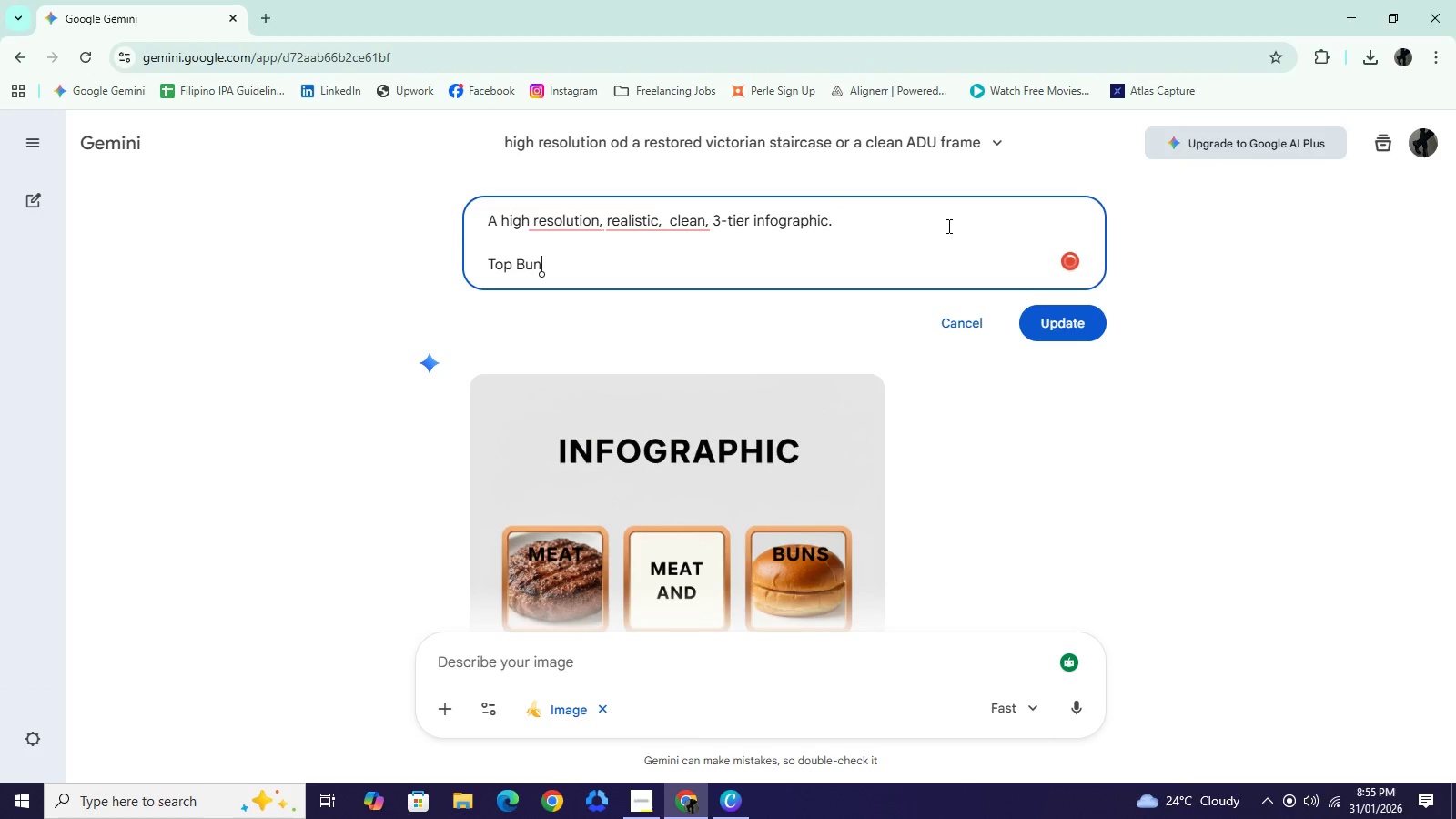 
key(Shift+Enter)
 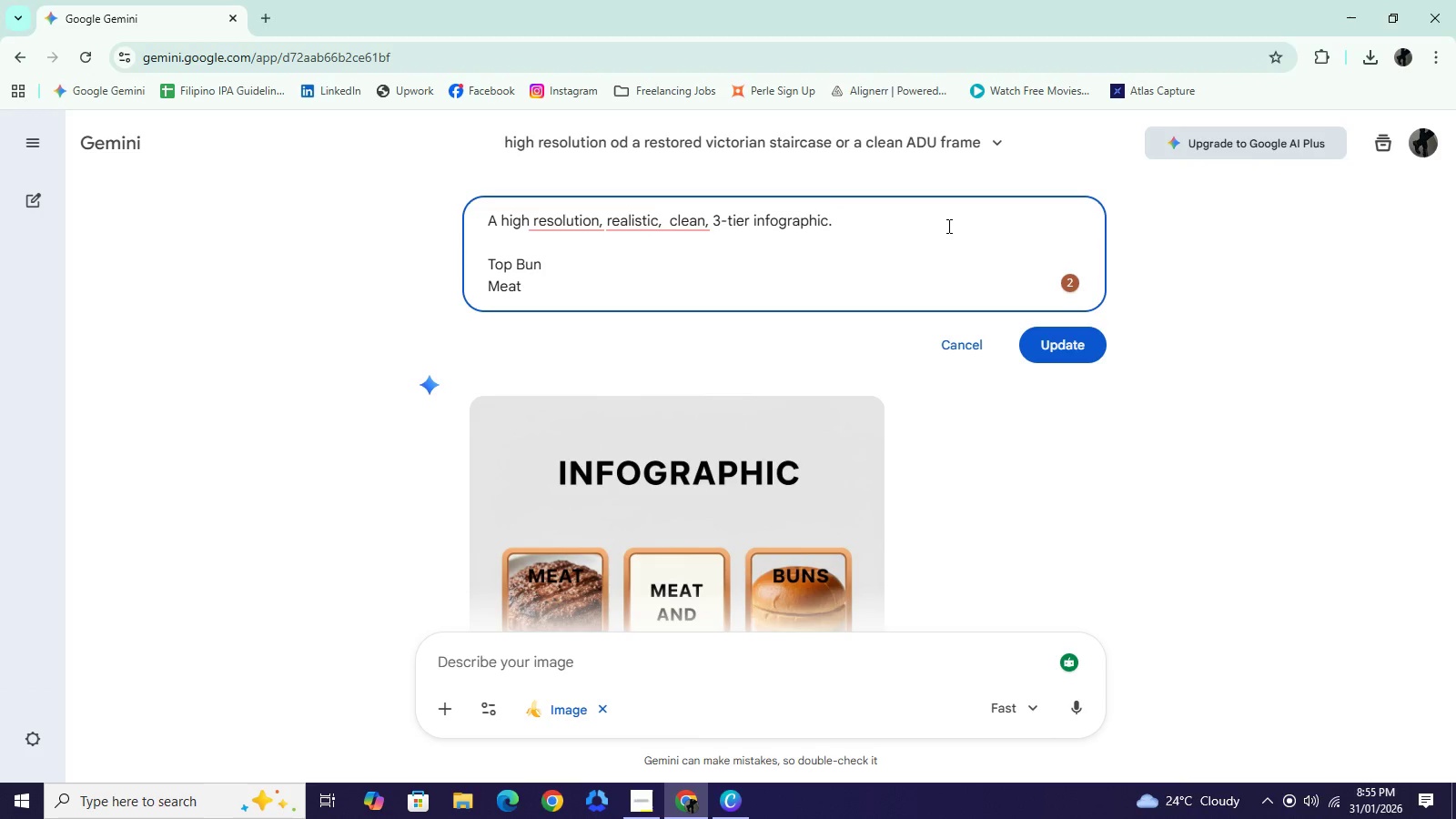 
type(Meat)
 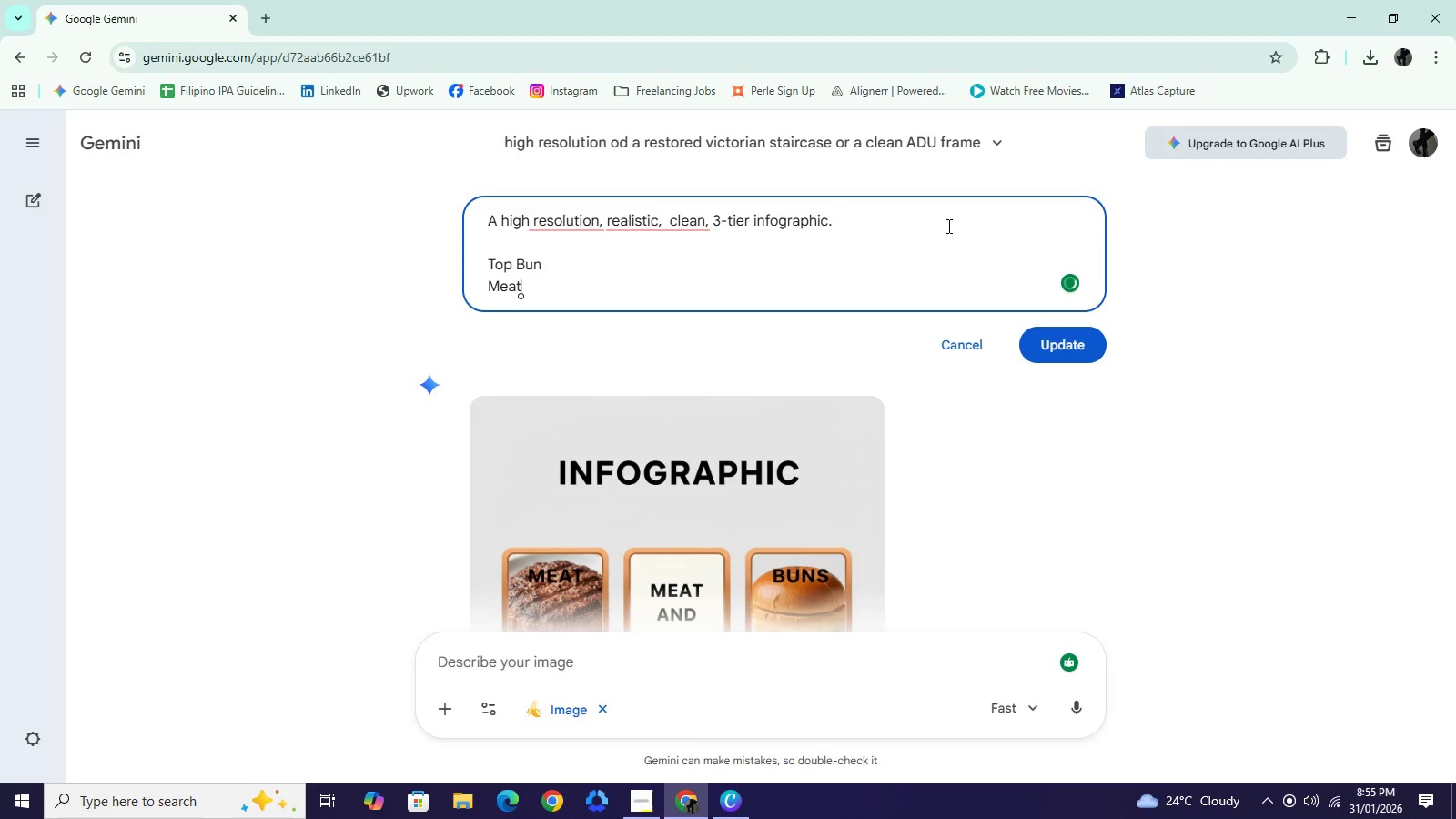 
key(Shift+Enter)
 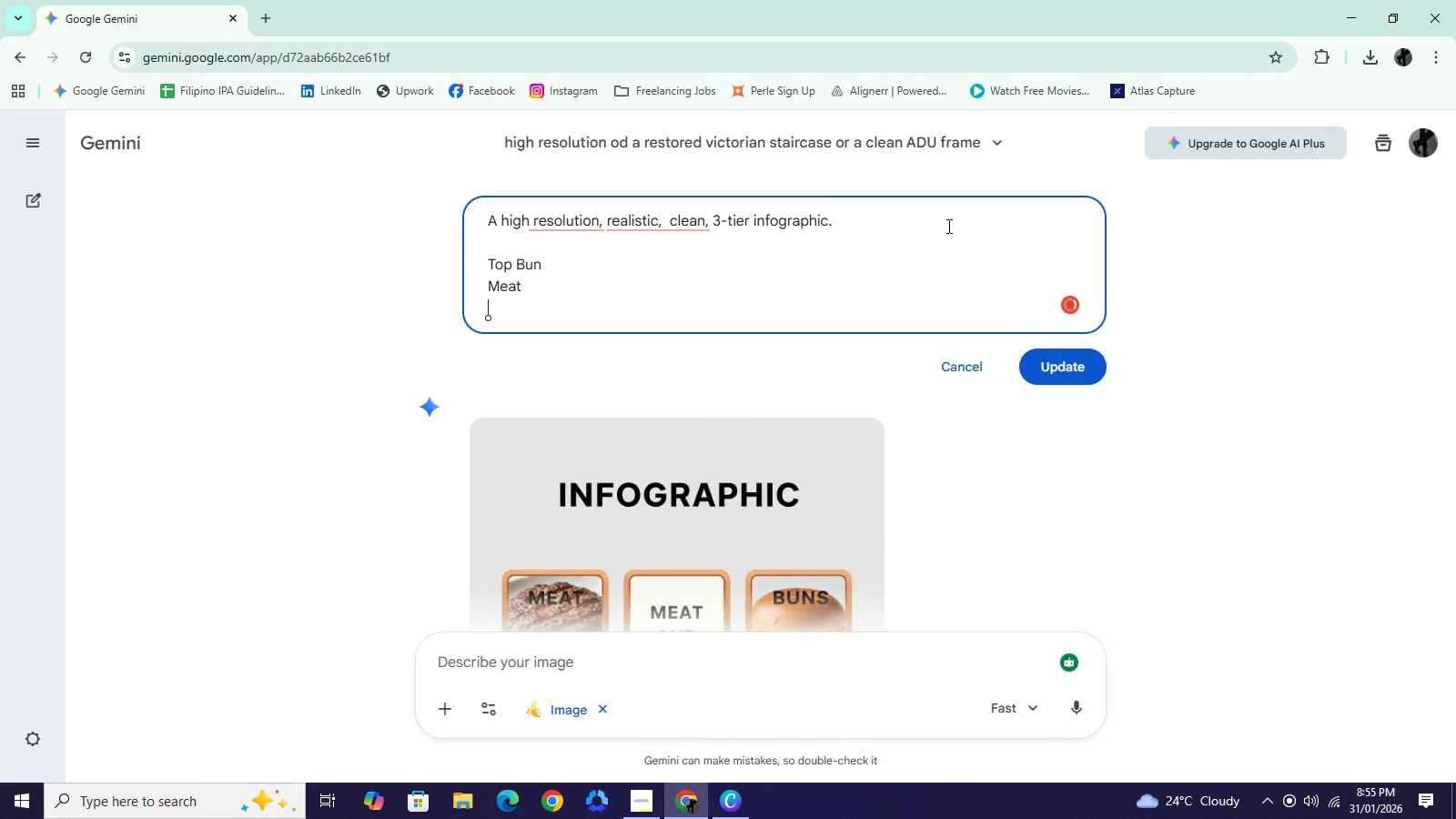 
type(Bottom Bun)
 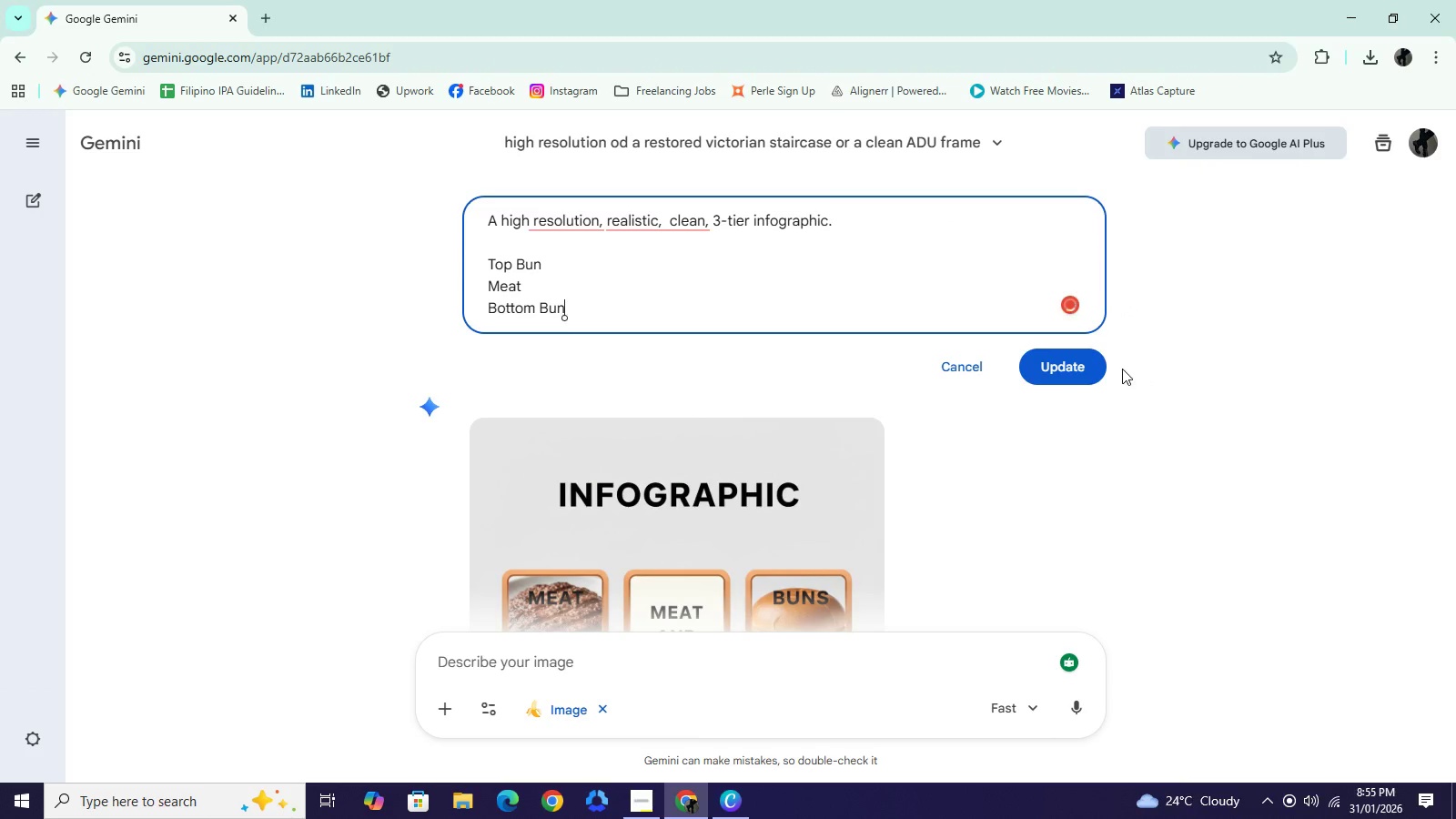 
left_click([1096, 370])
 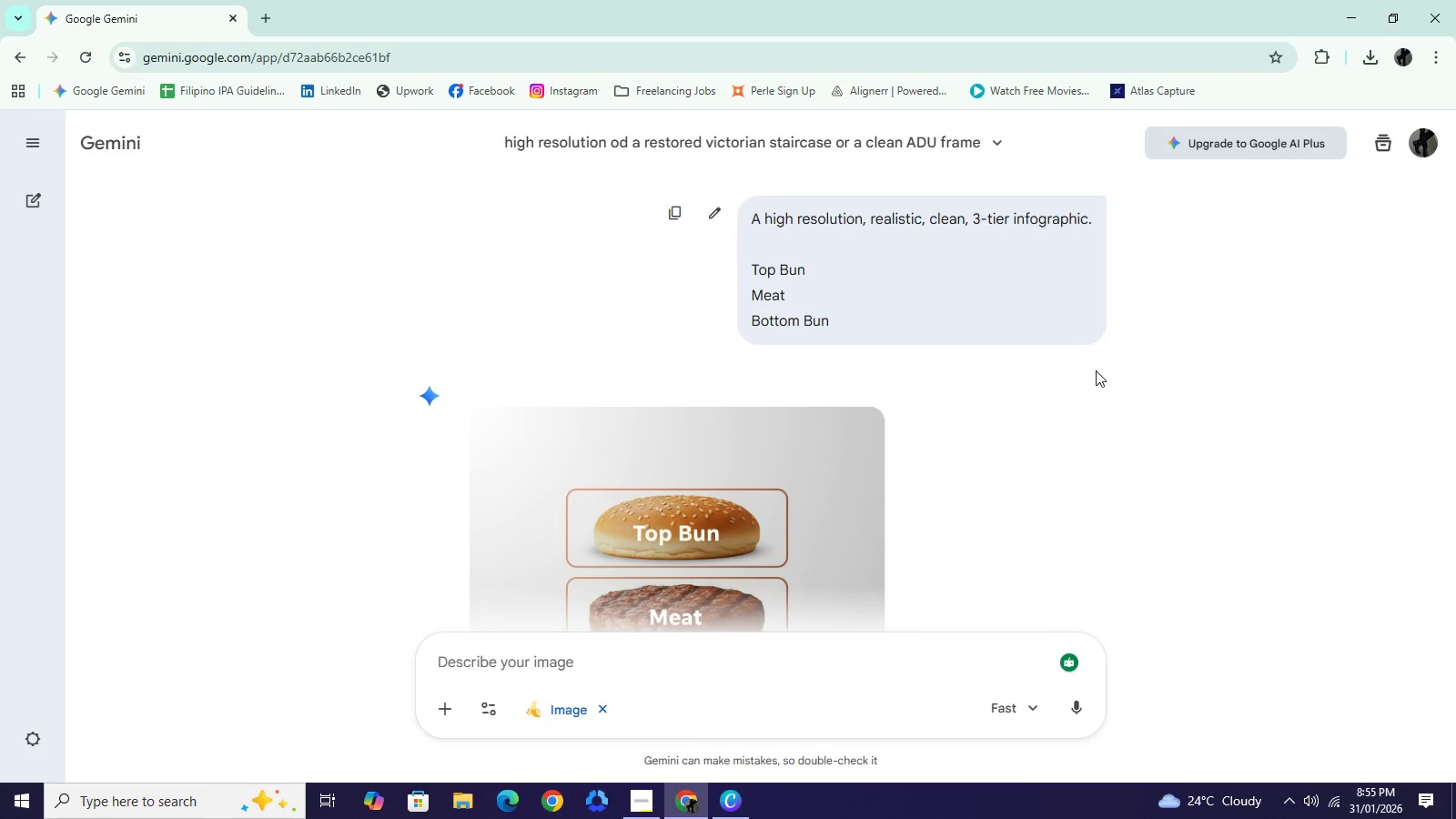 
wait(22.81)
 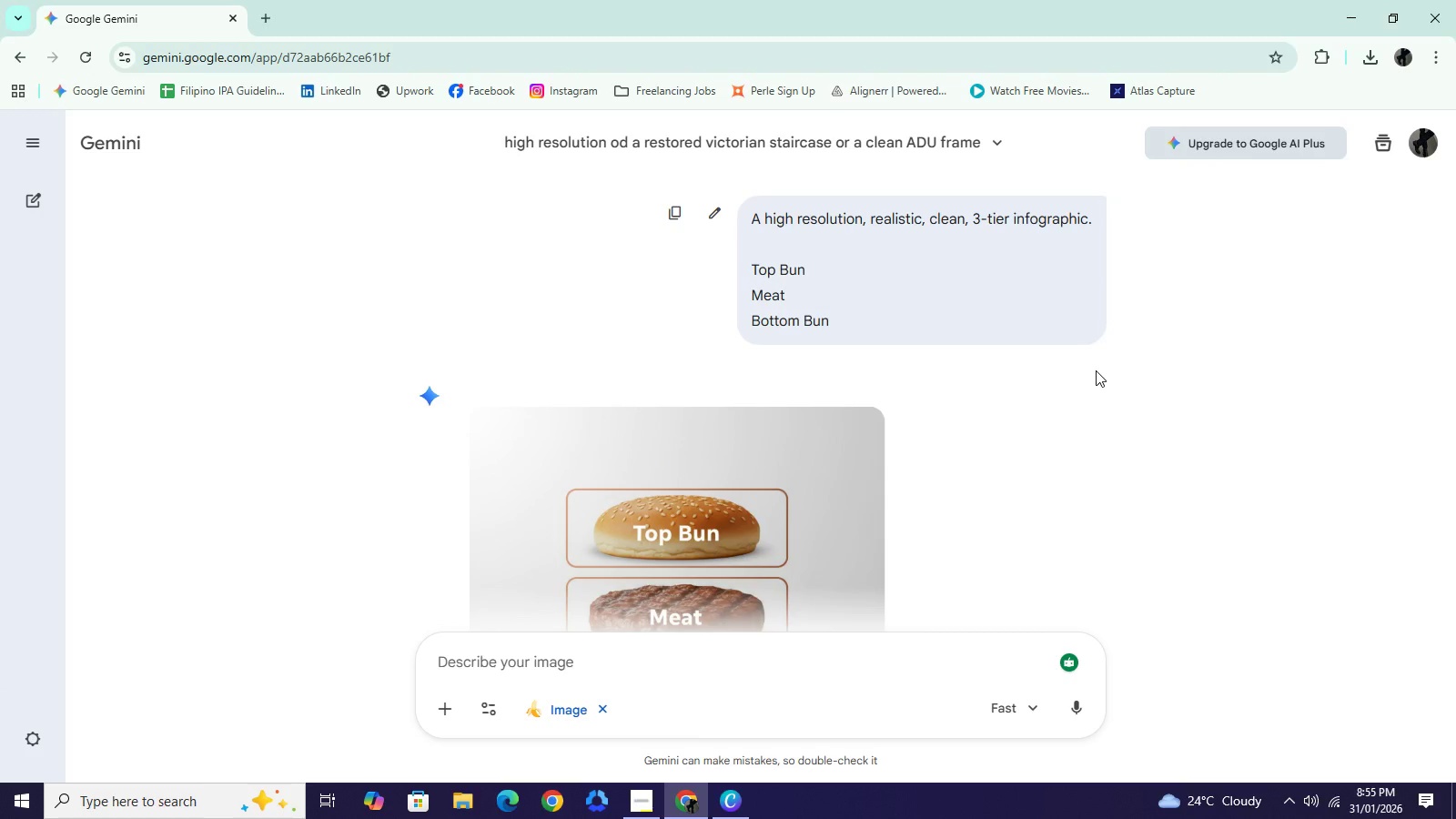 
scroll: coordinate [782, 452], scroll_direction: down, amount: 2.0
 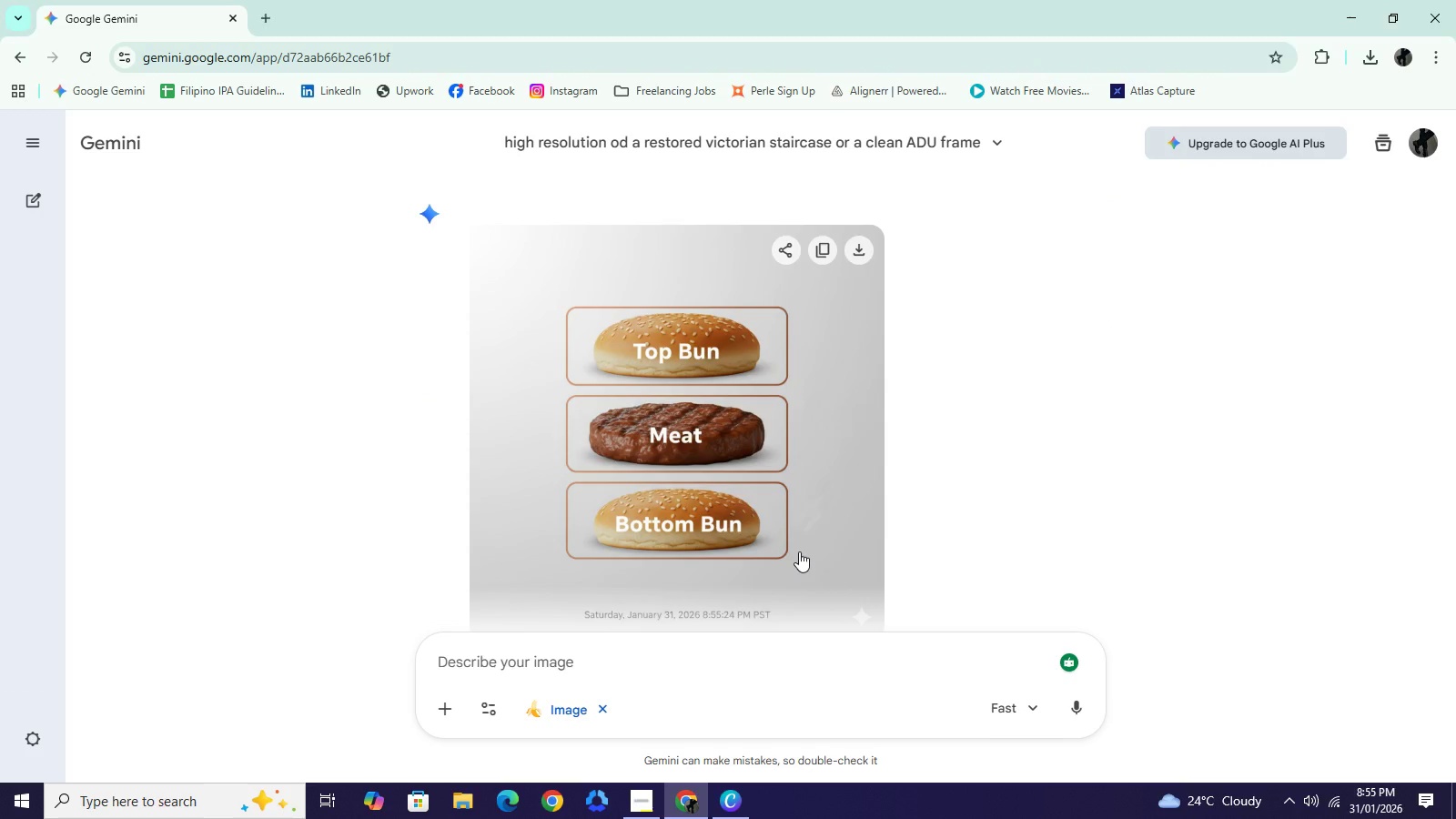 
scroll: coordinate [832, 502], scroll_direction: none, amount: 0.0
 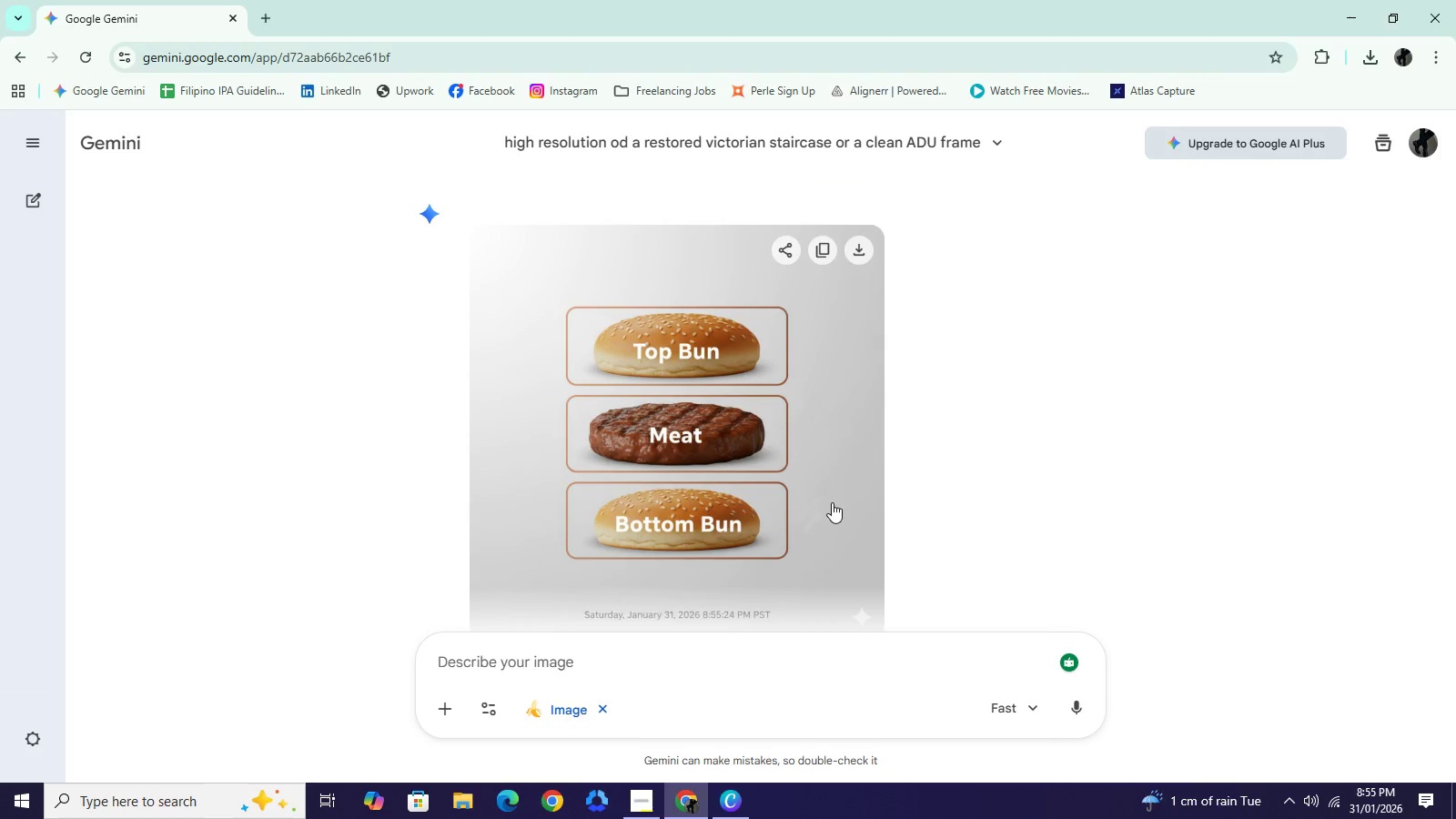 
scroll: coordinate [770, 526], scroll_direction: up, amount: 3.0
 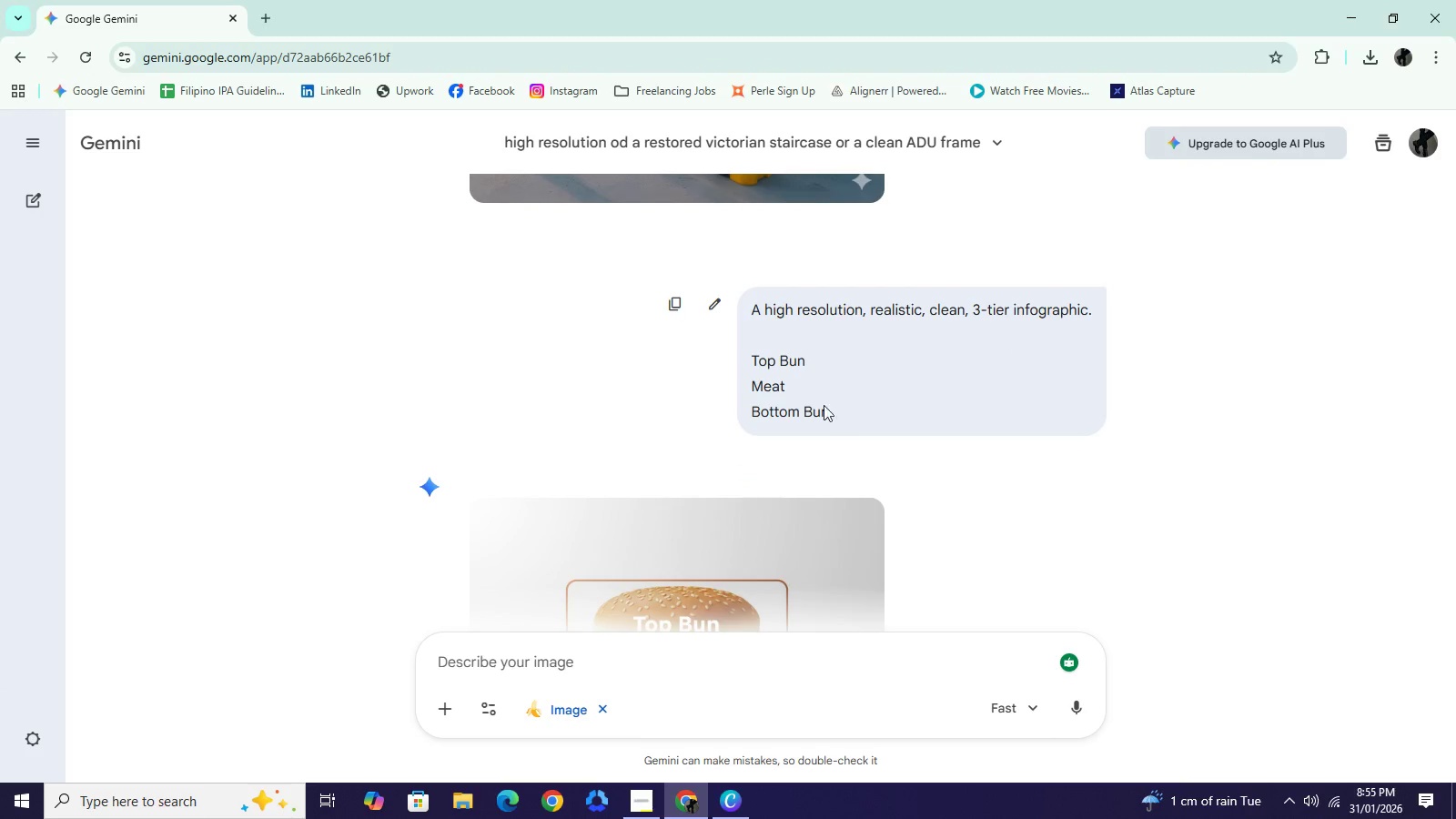 
left_click([707, 308])
 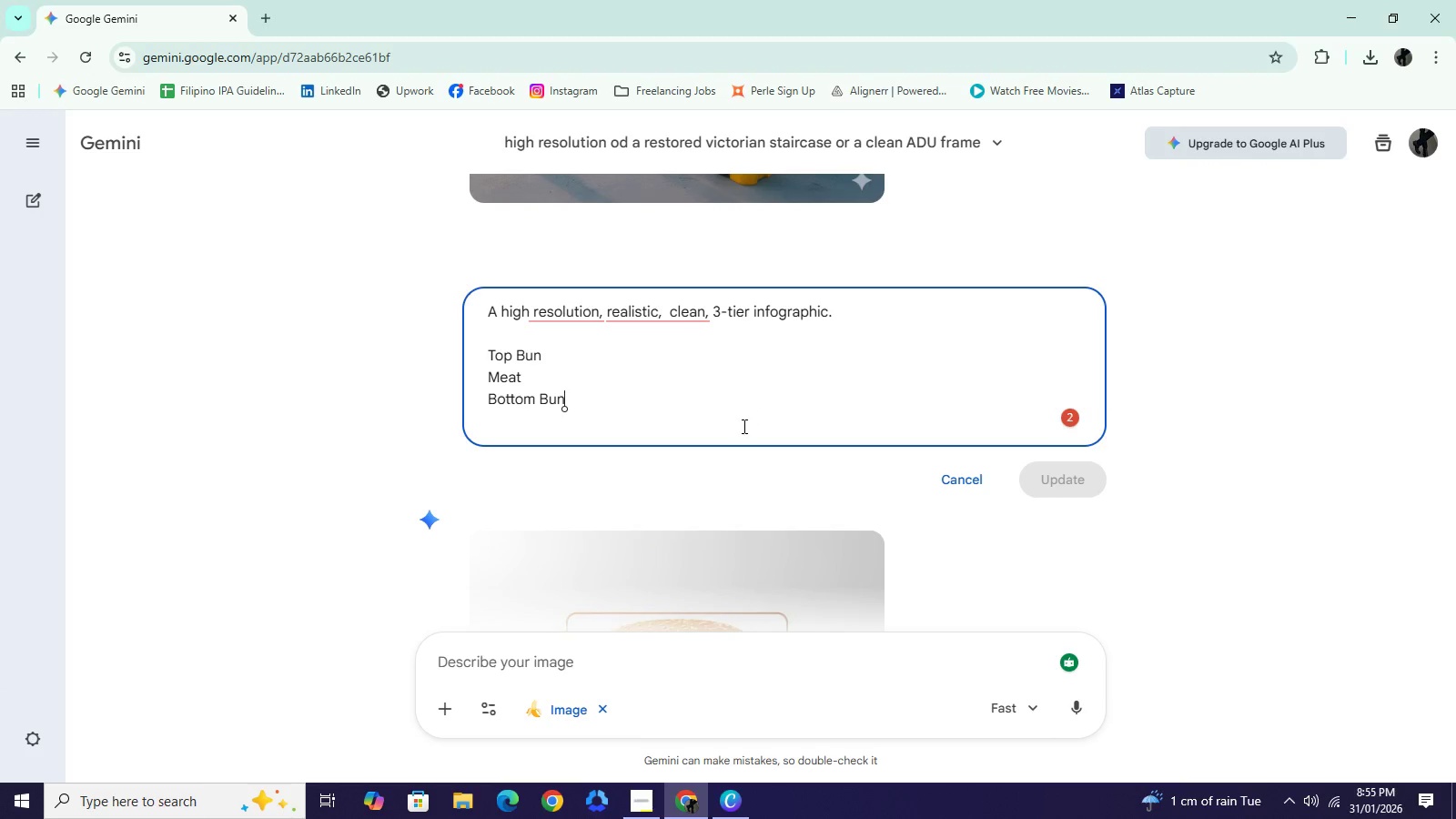 
wait(5.42)
 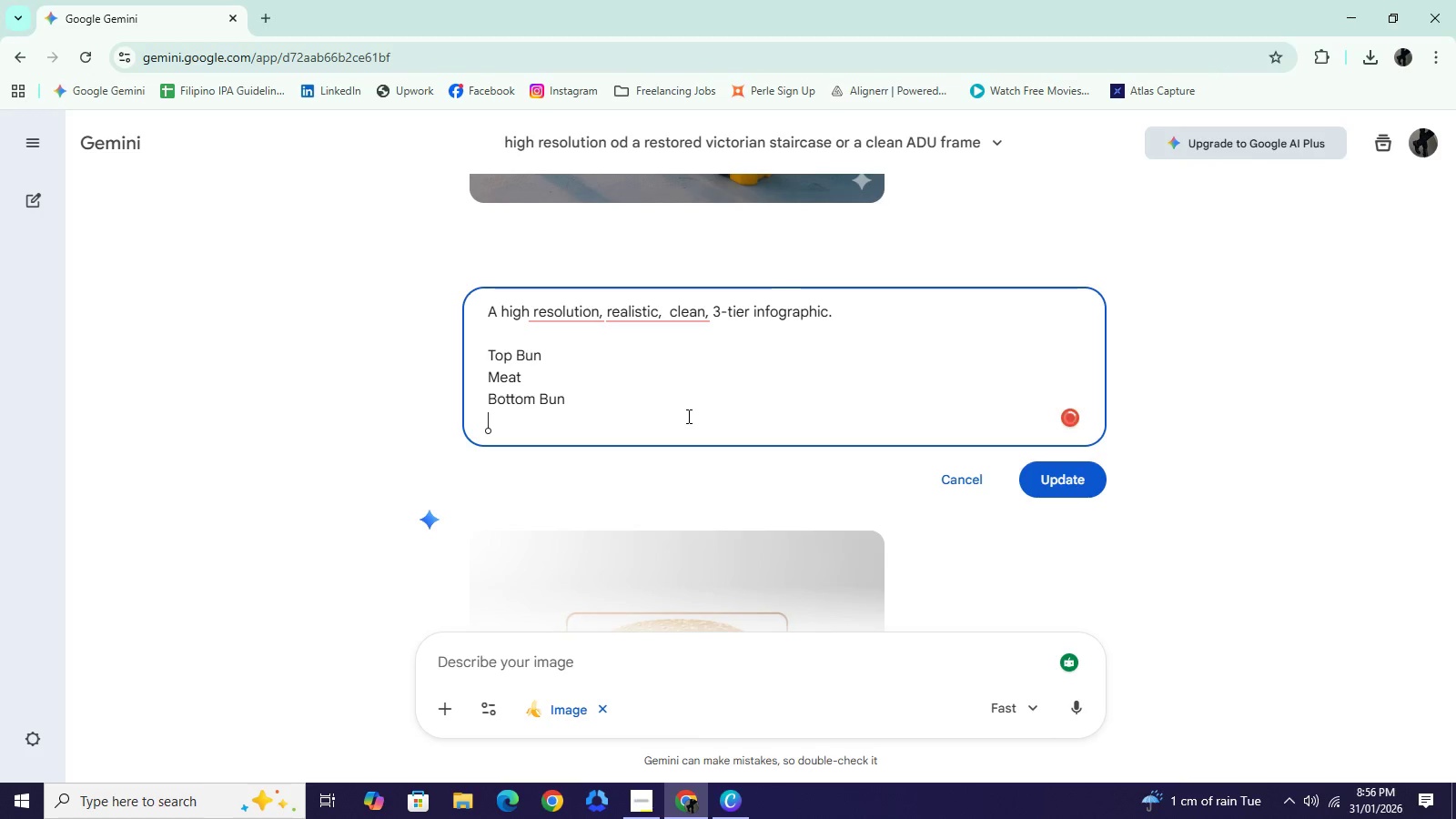 
key(Shift+Enter)
 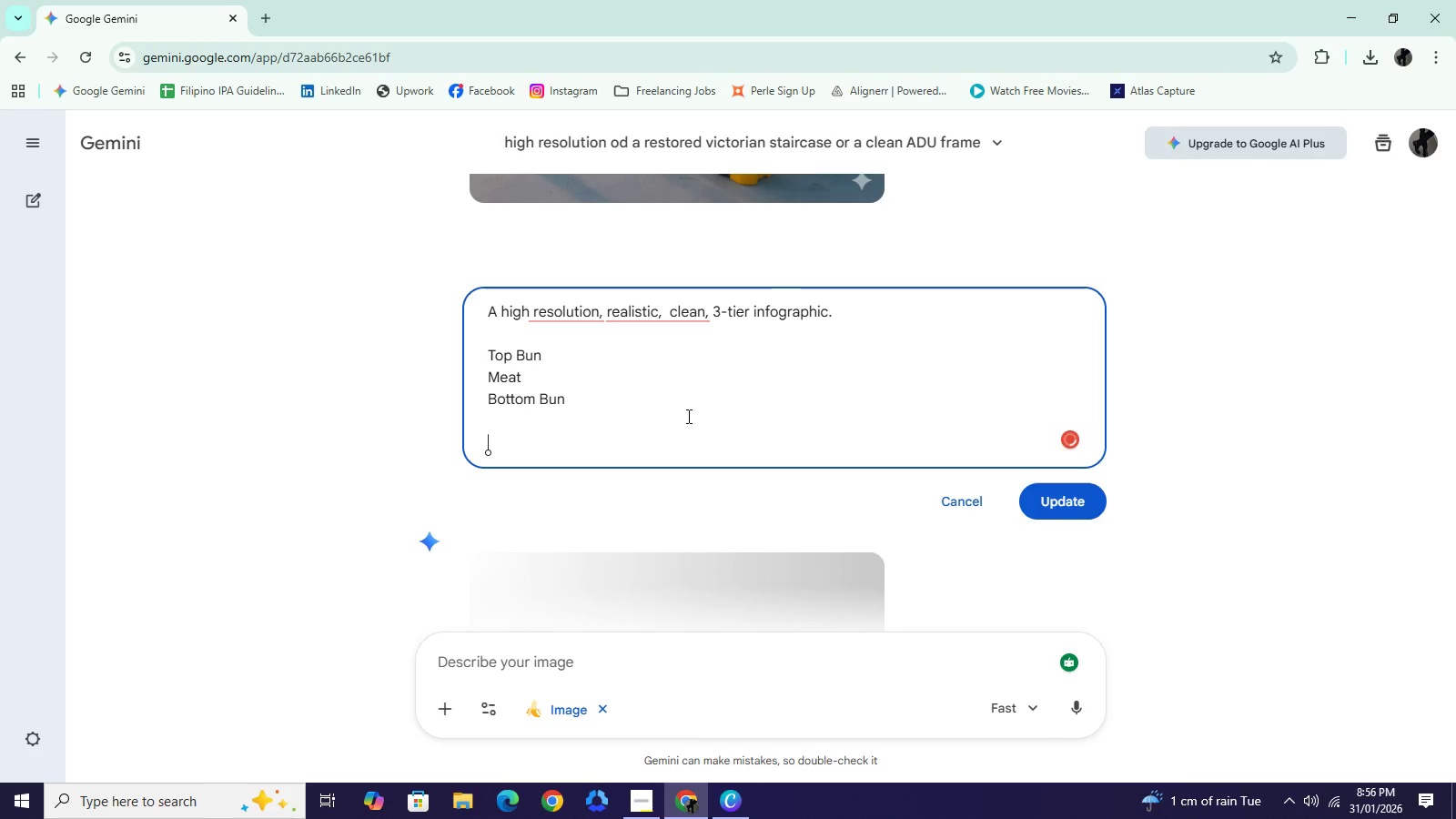 
key(Shift+Enter)
 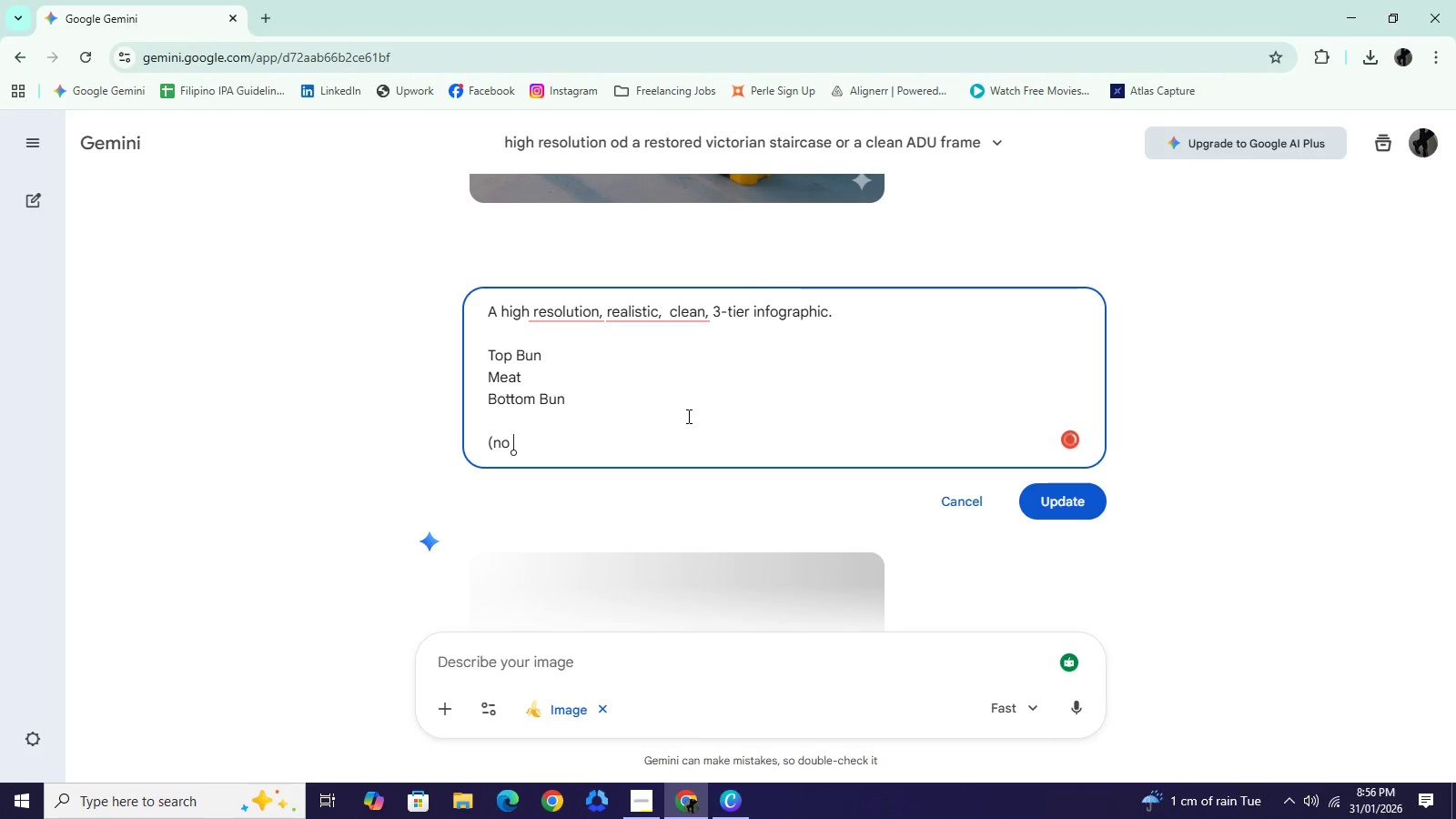 
type((no text))
 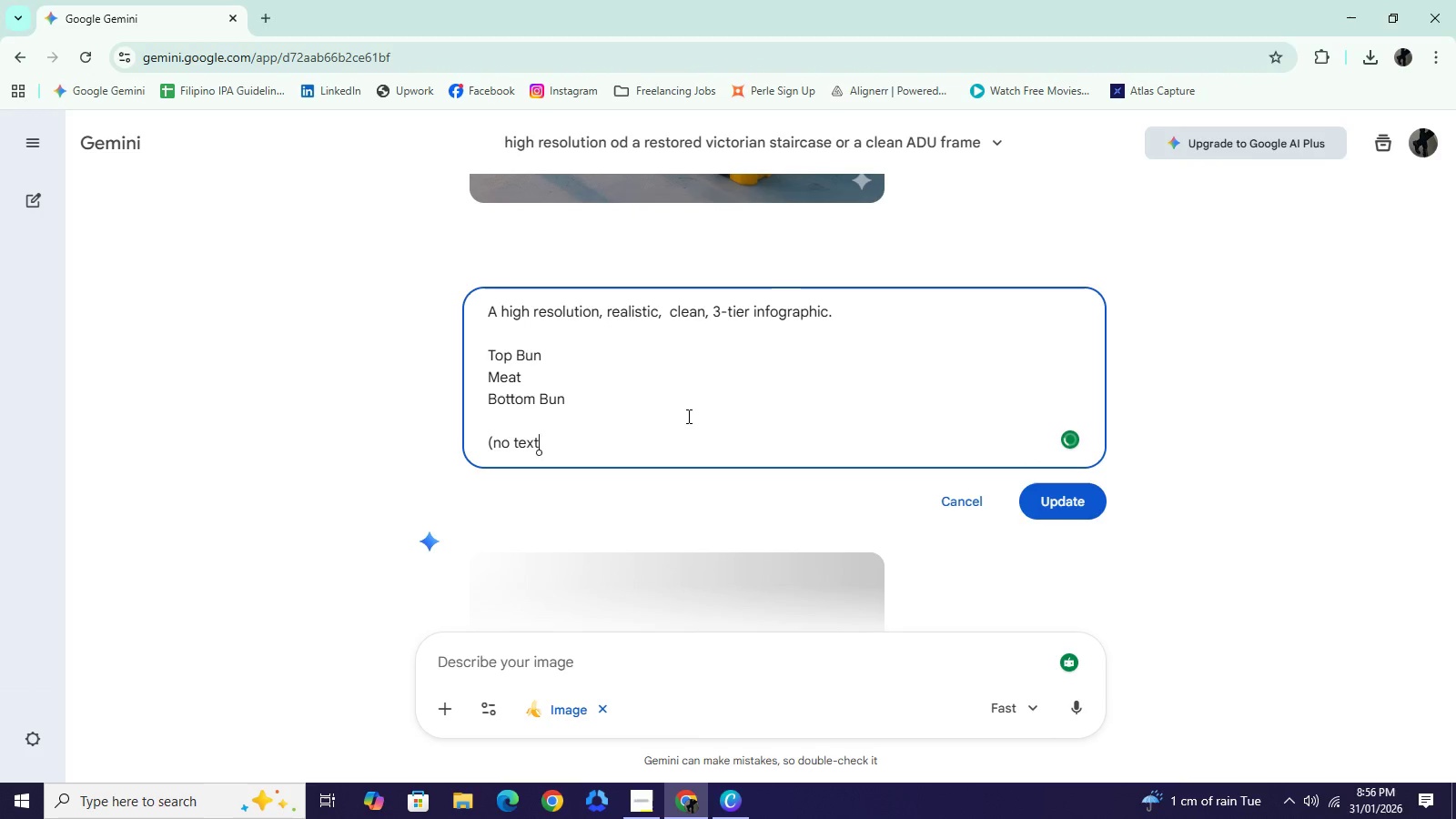 
wait(15.91)
 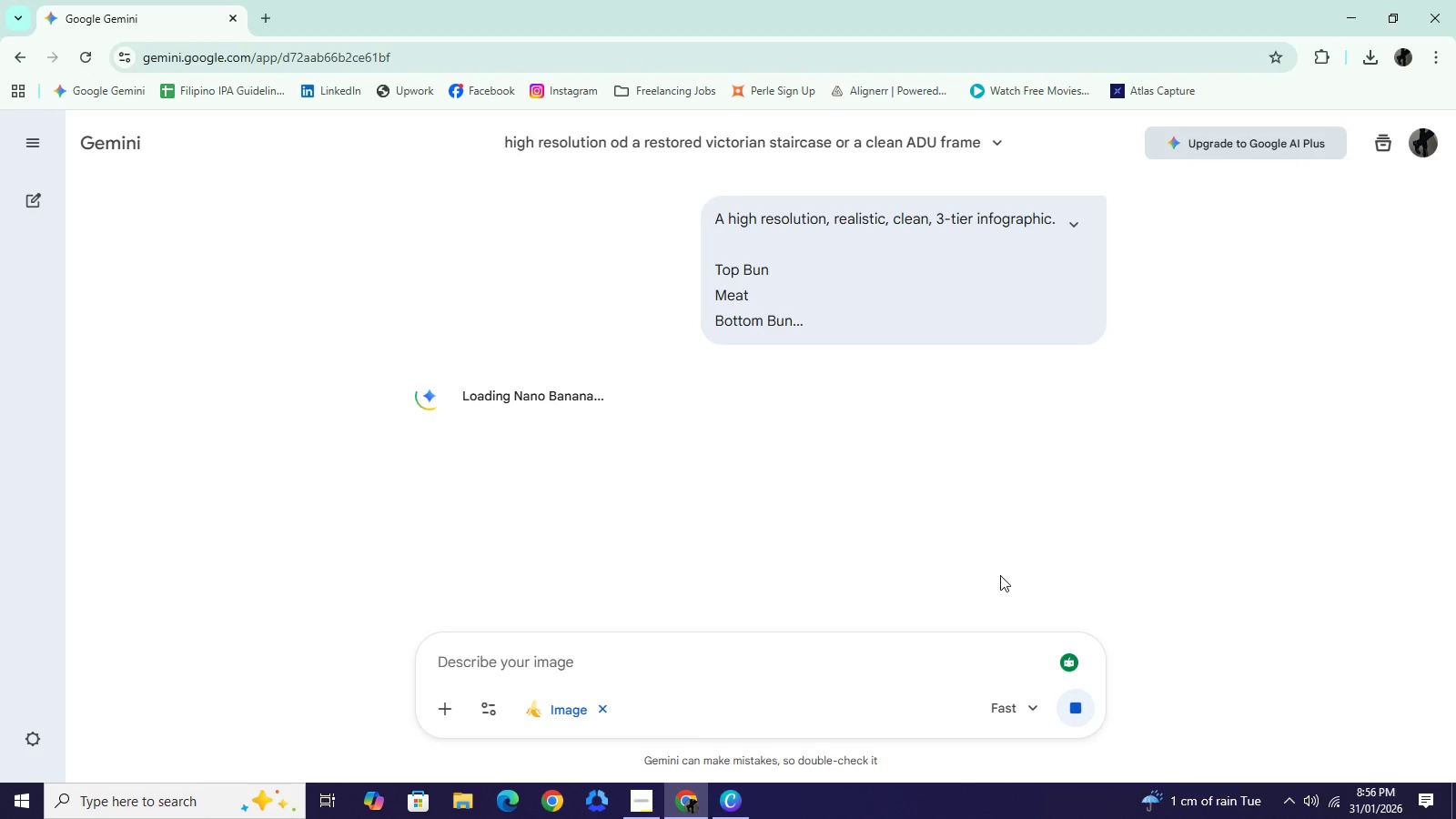 
scroll: coordinate [850, 538], scroll_direction: down, amount: 3.0
 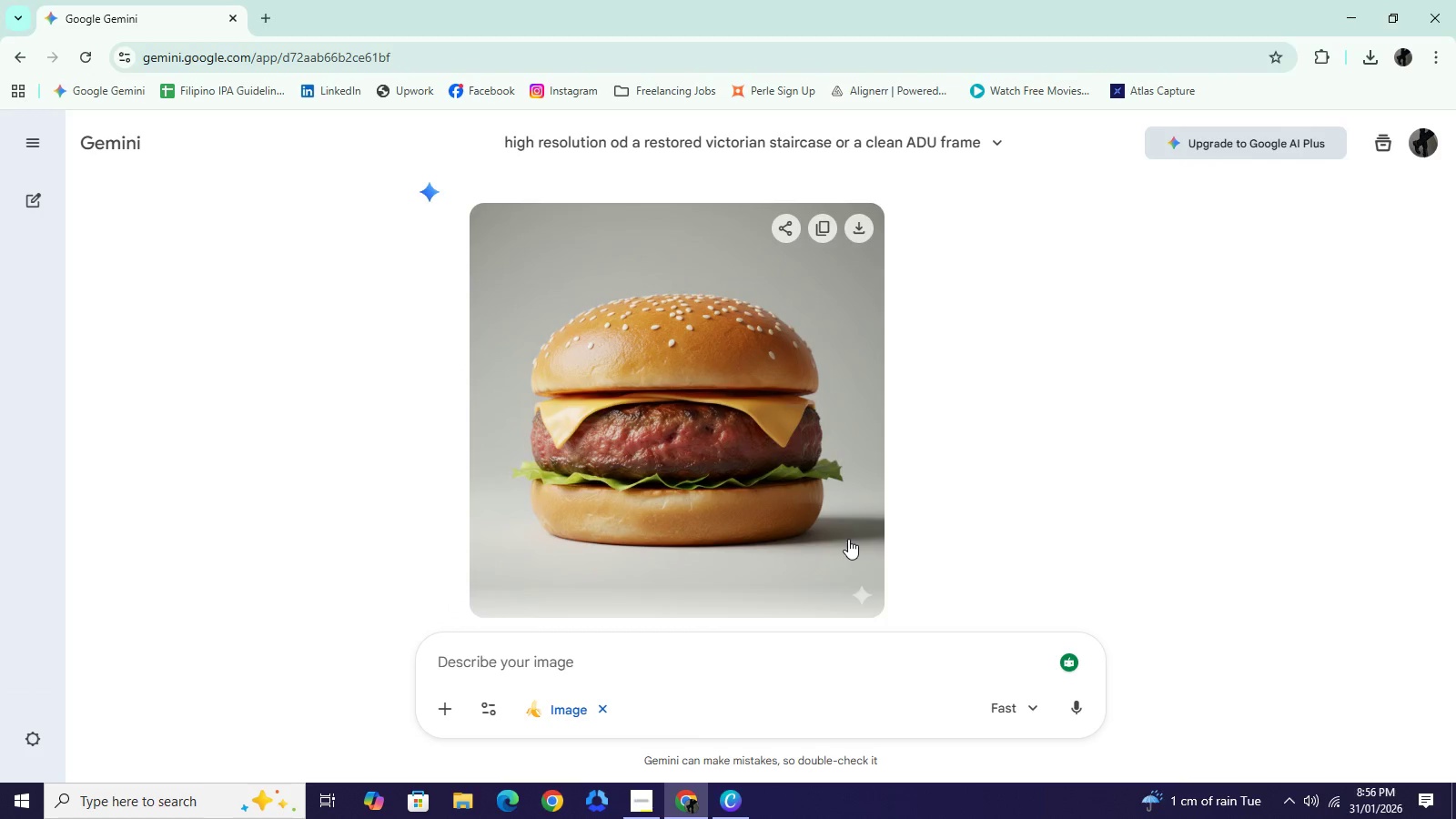 
scroll: coordinate [848, 539], scroll_direction: up, amount: 1.0
 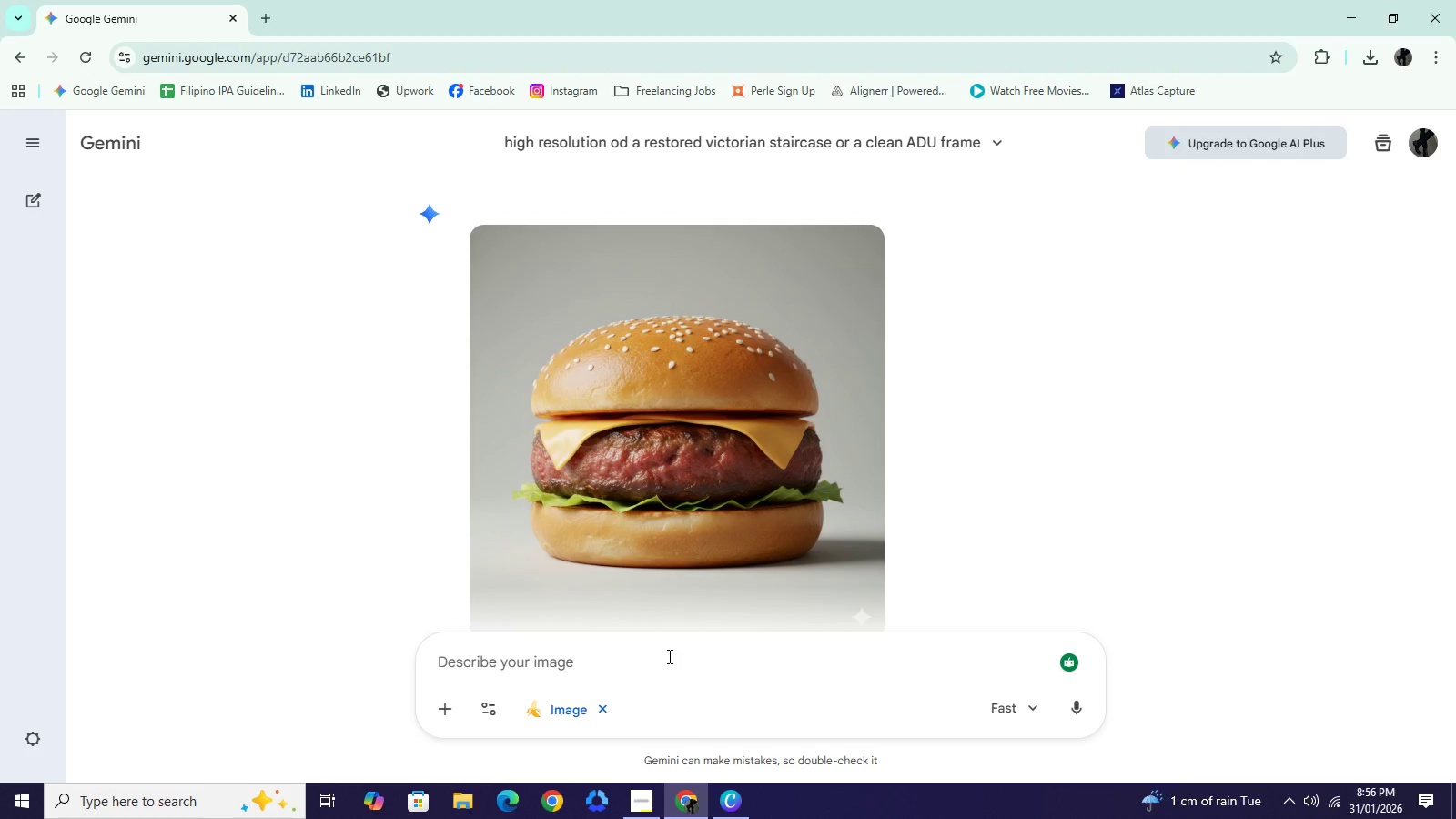 
wait(5.71)
 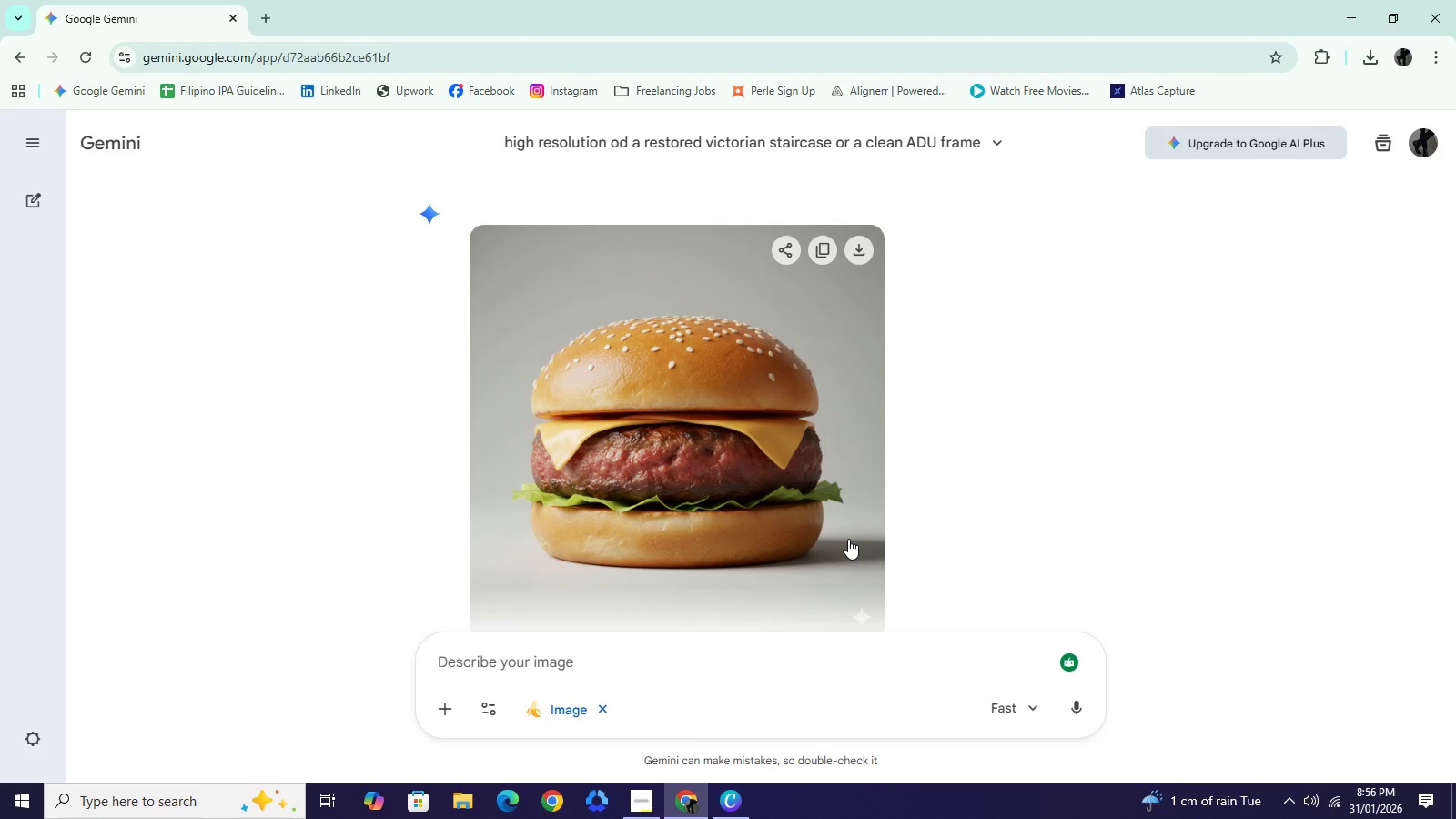 
left_click([667, 657])
 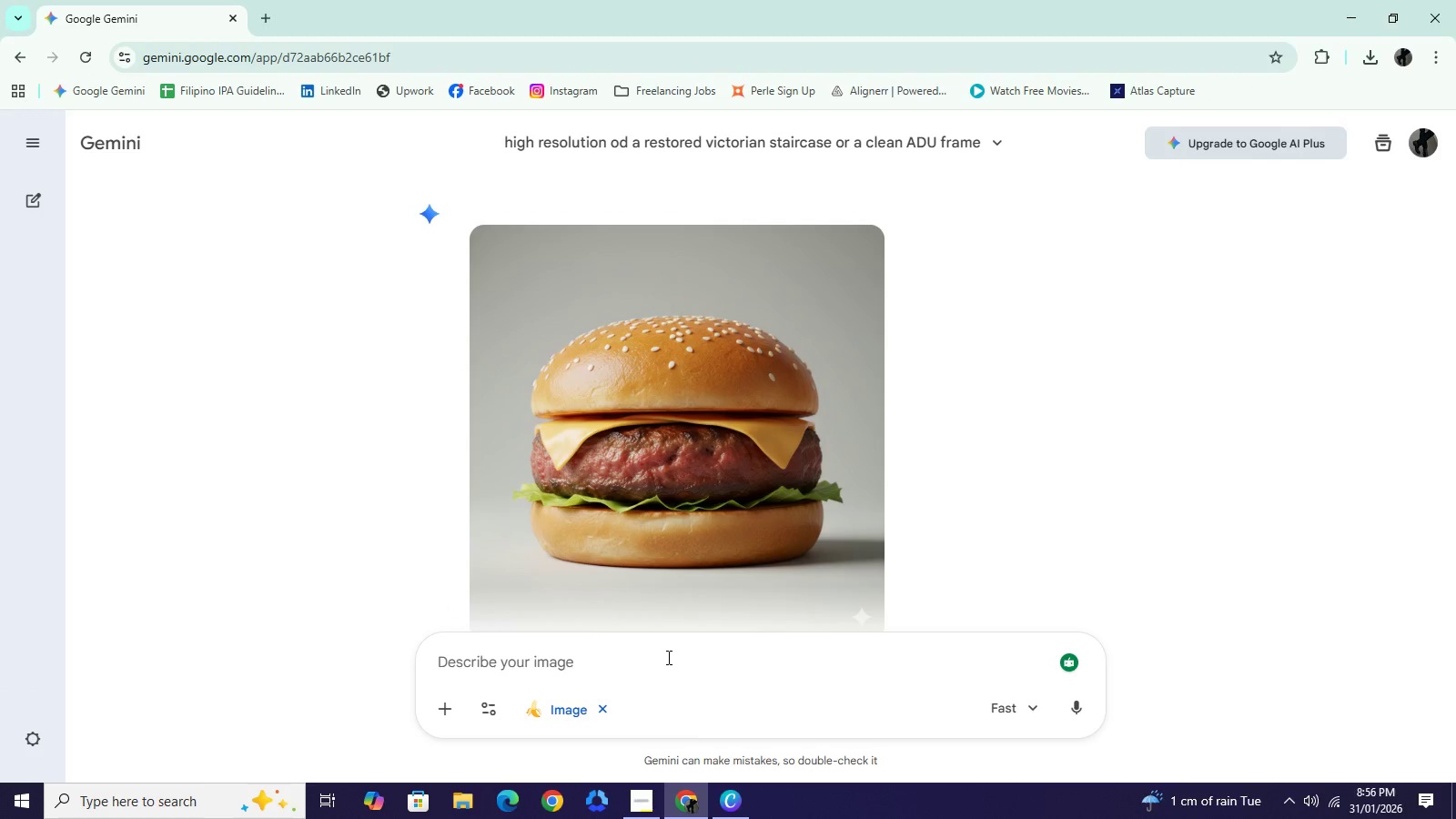 
scroll: coordinate [869, 375], scroll_direction: up, amount: 6.0
 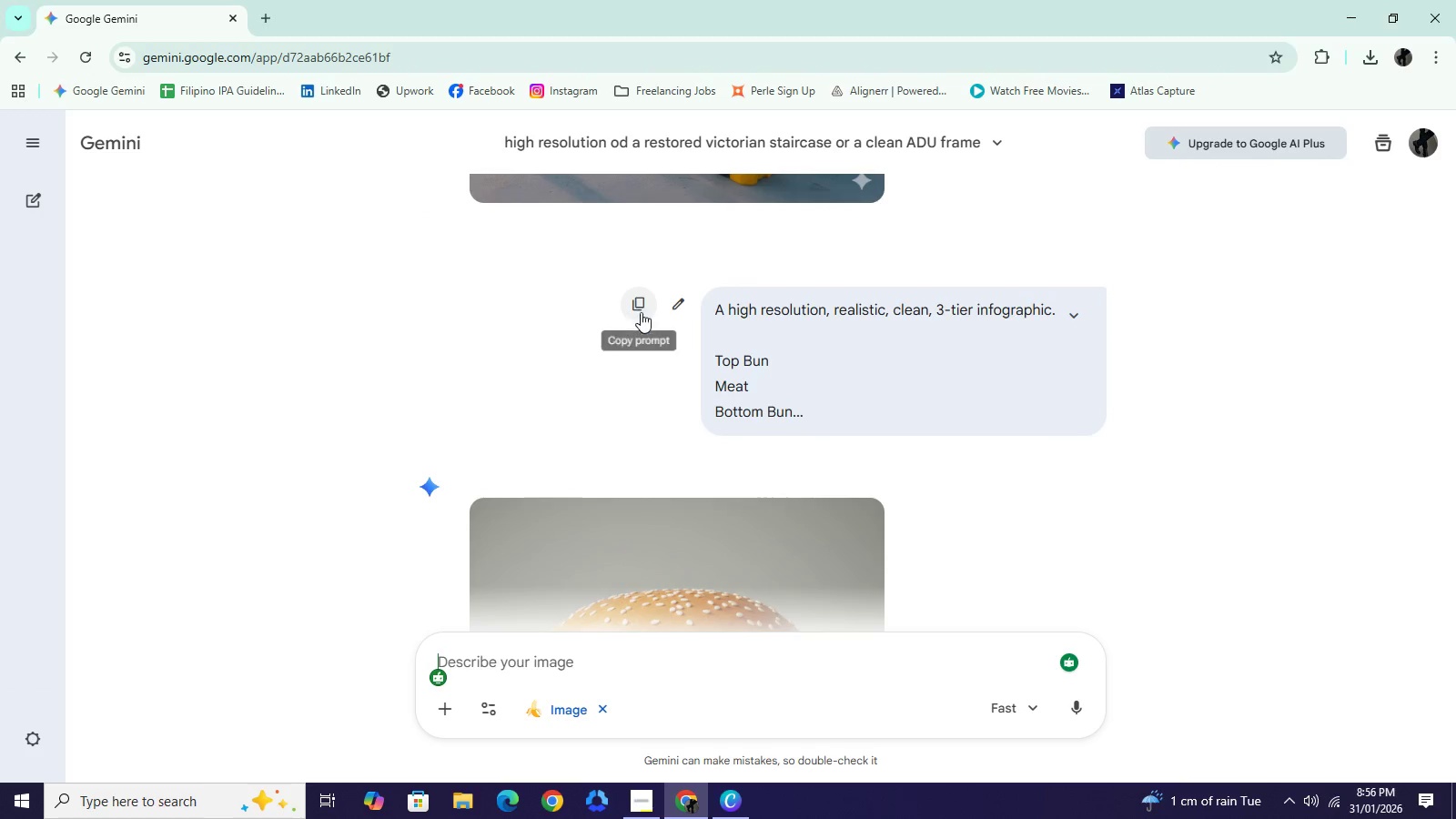 
left_click([676, 311])
 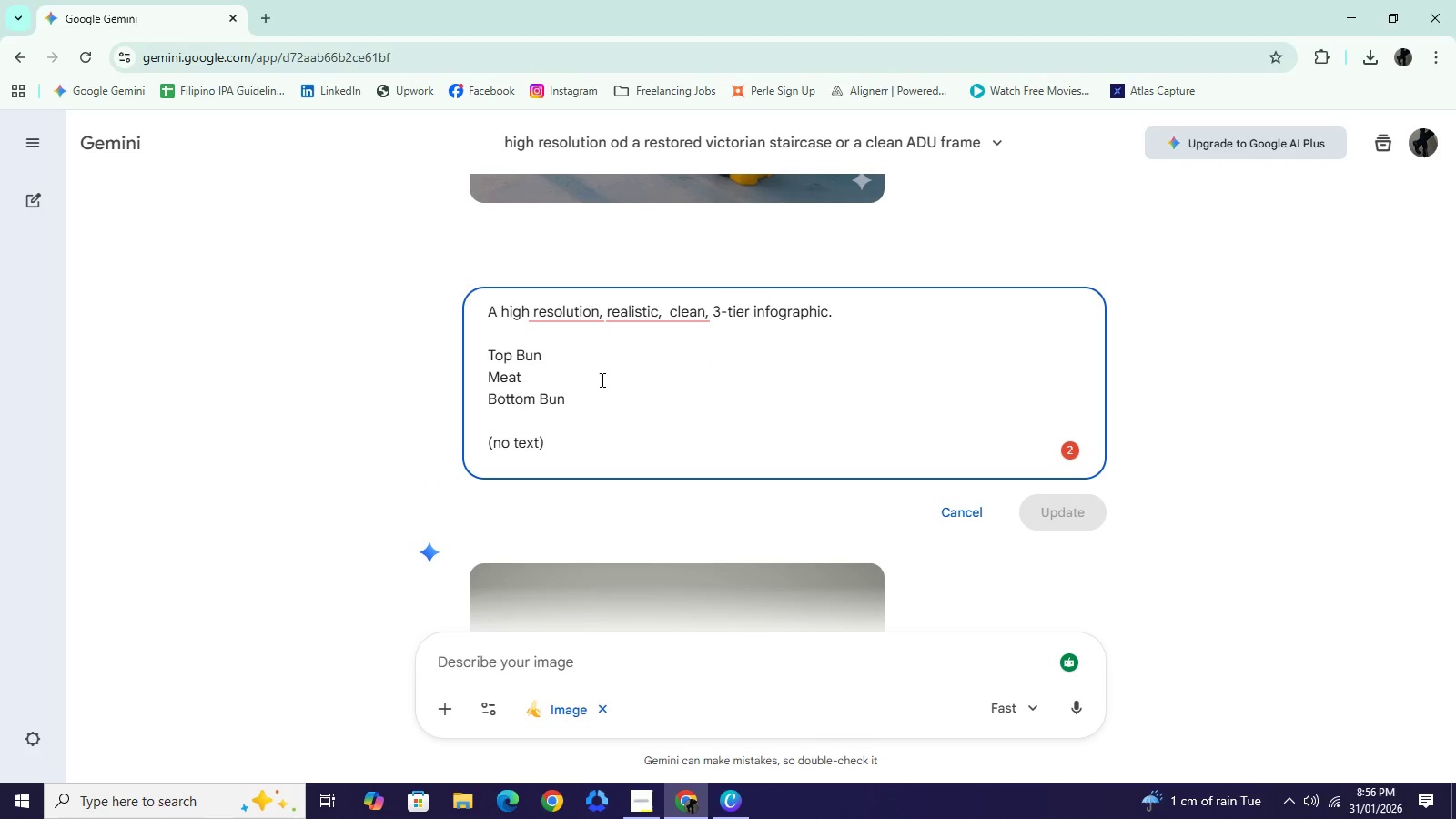 
wait(5.8)
 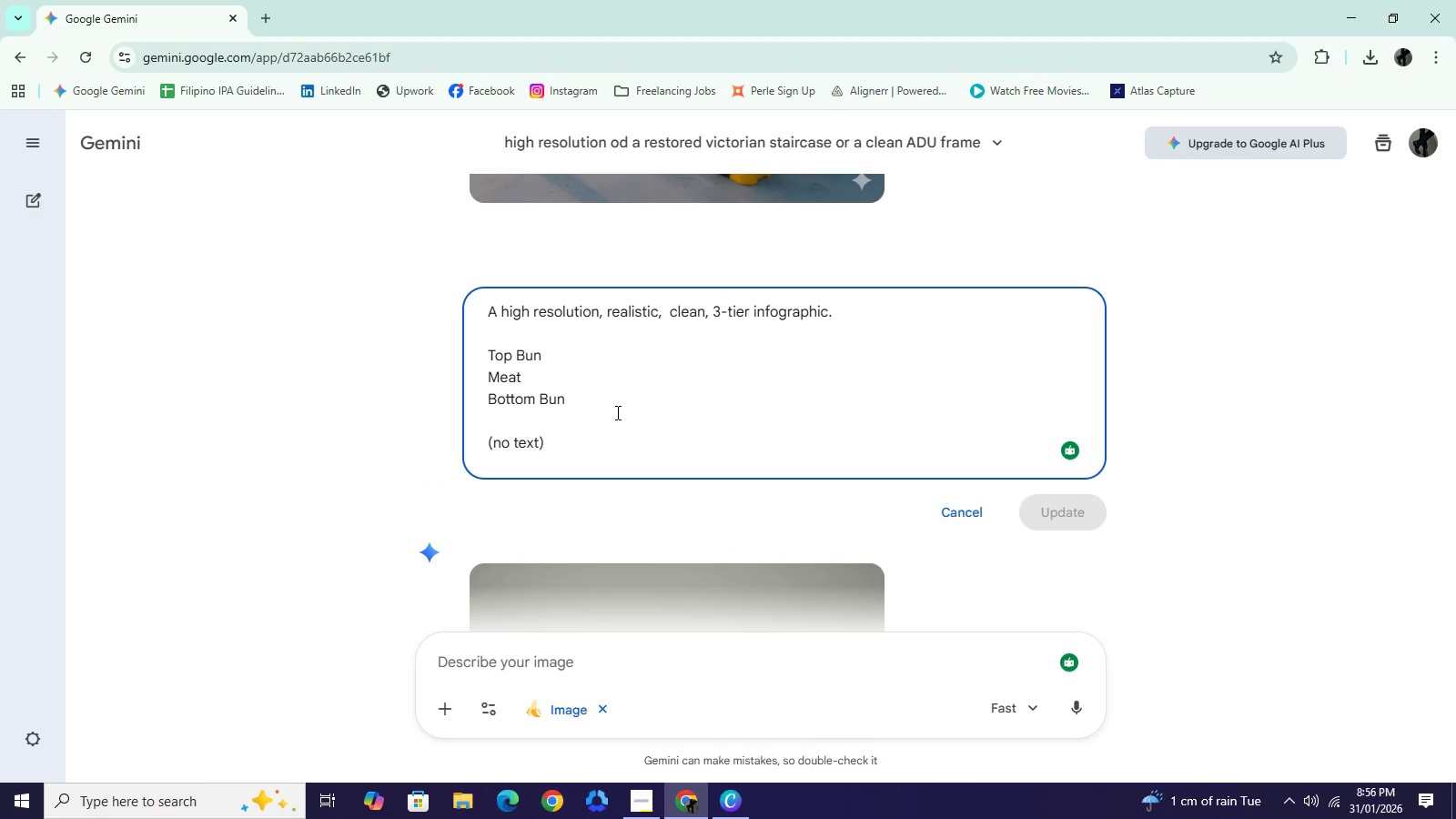 
left_click([492, 339])
 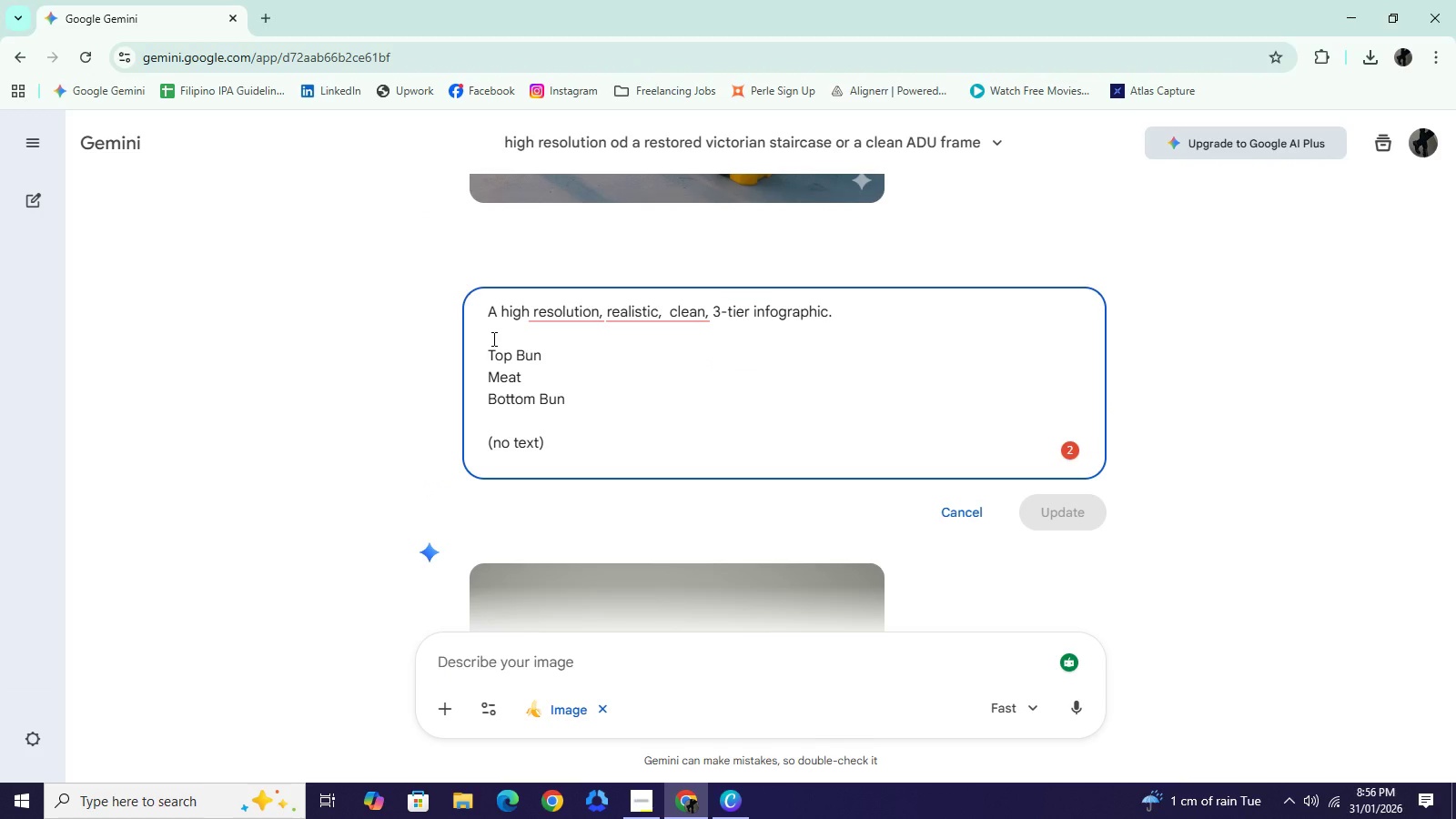 
key(Shift+ShiftRight)
 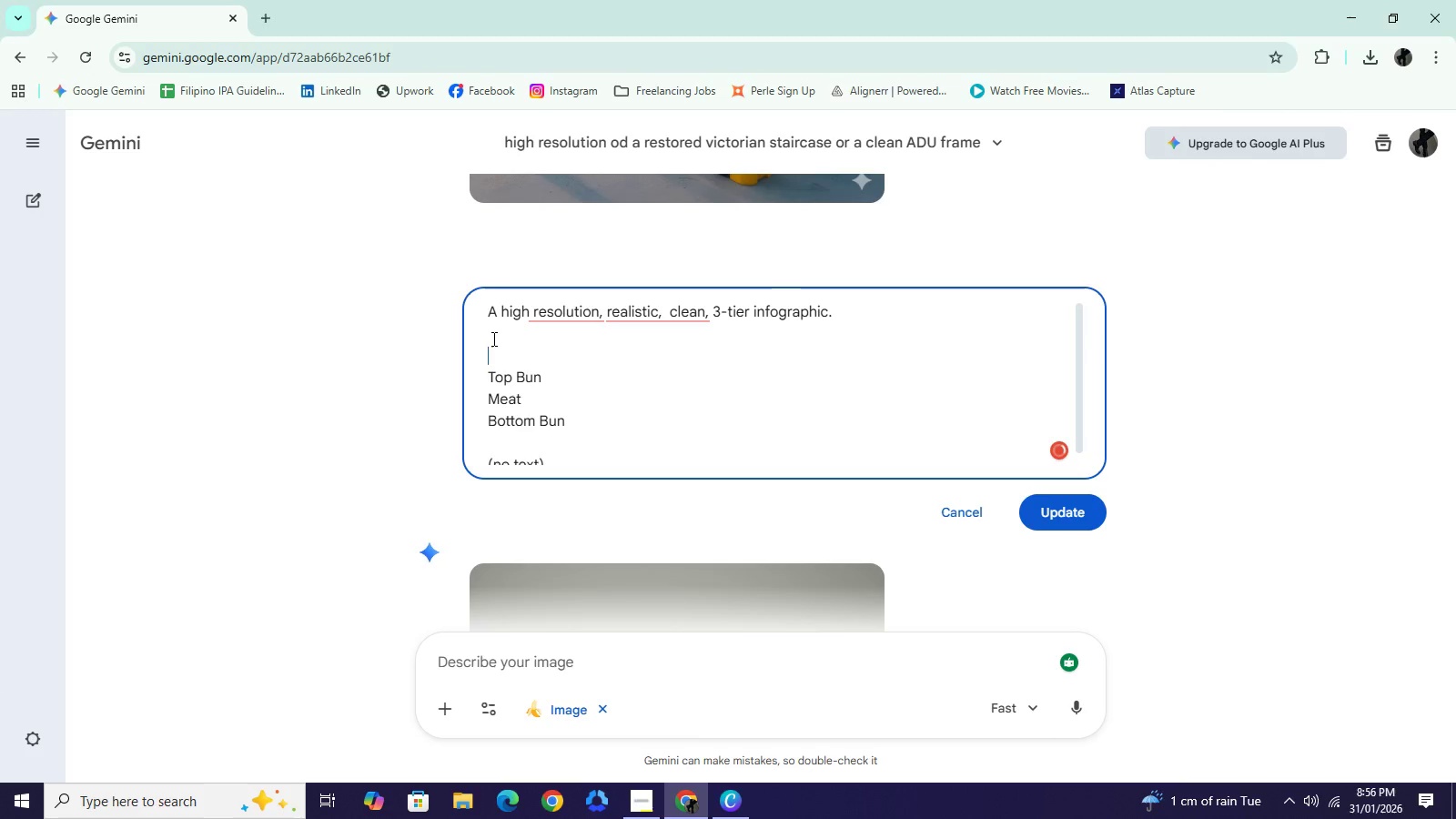 
key(Shift+Enter)
 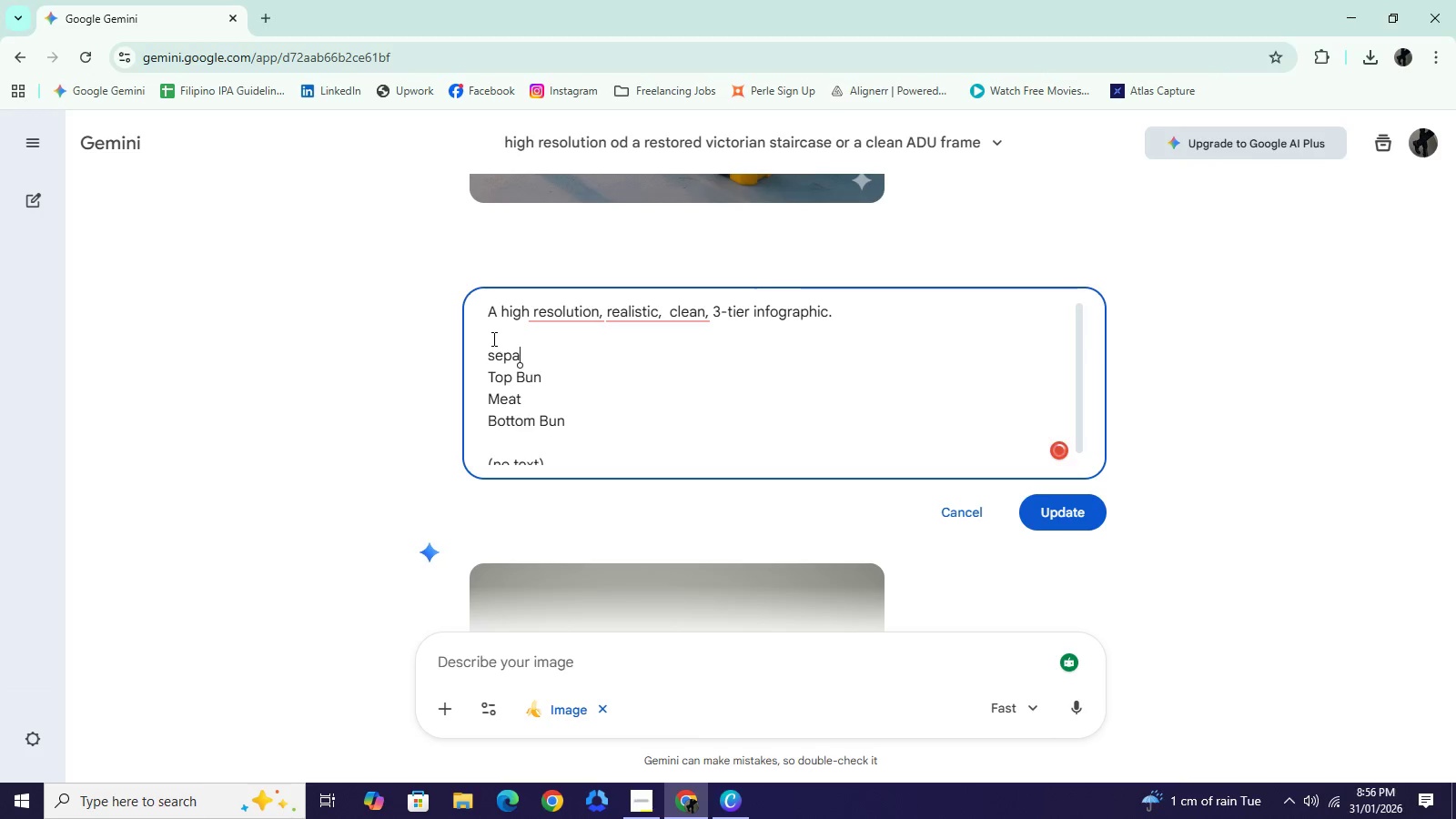 
type(SEPARATE:)
 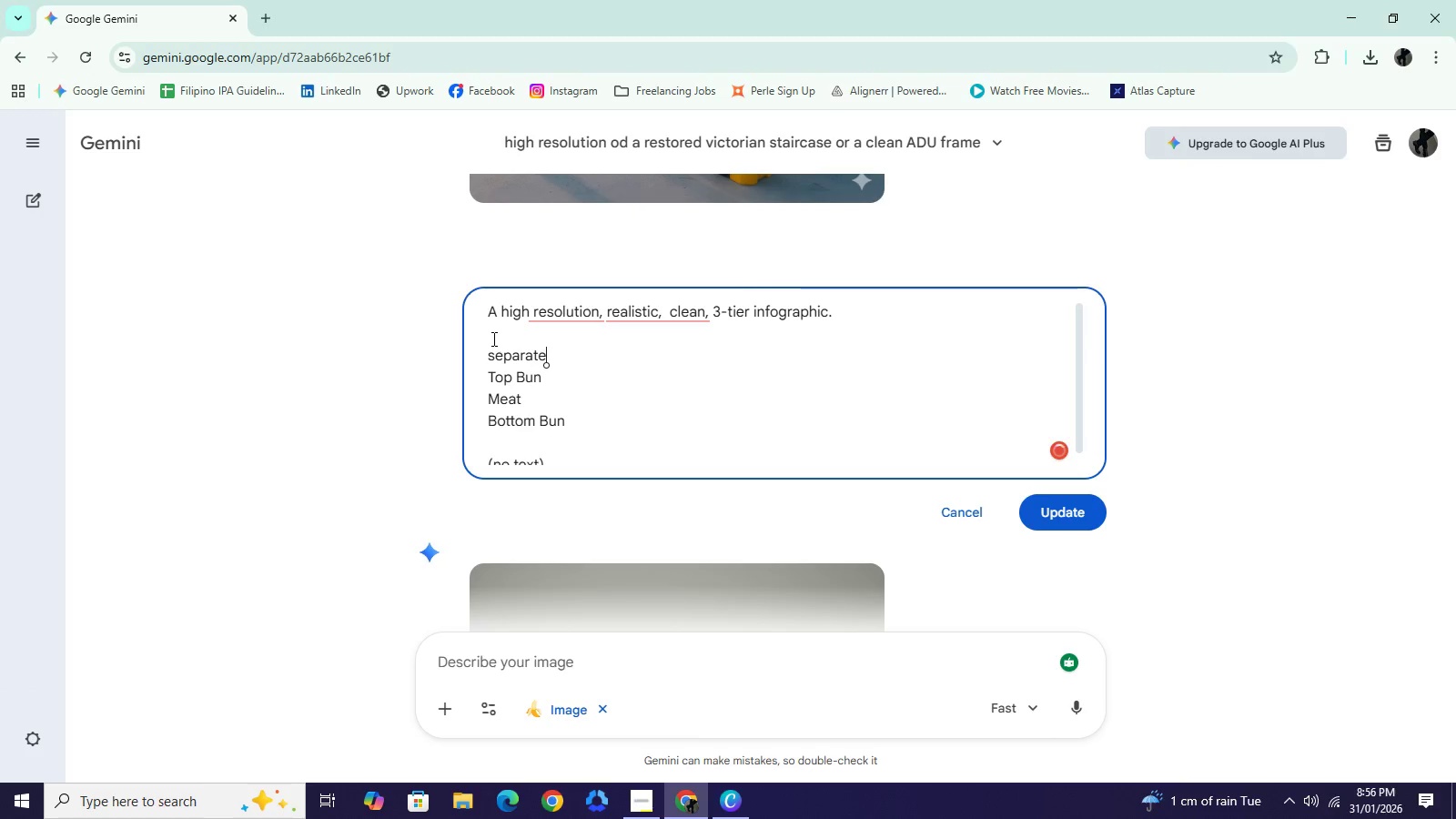 
key(Space)
 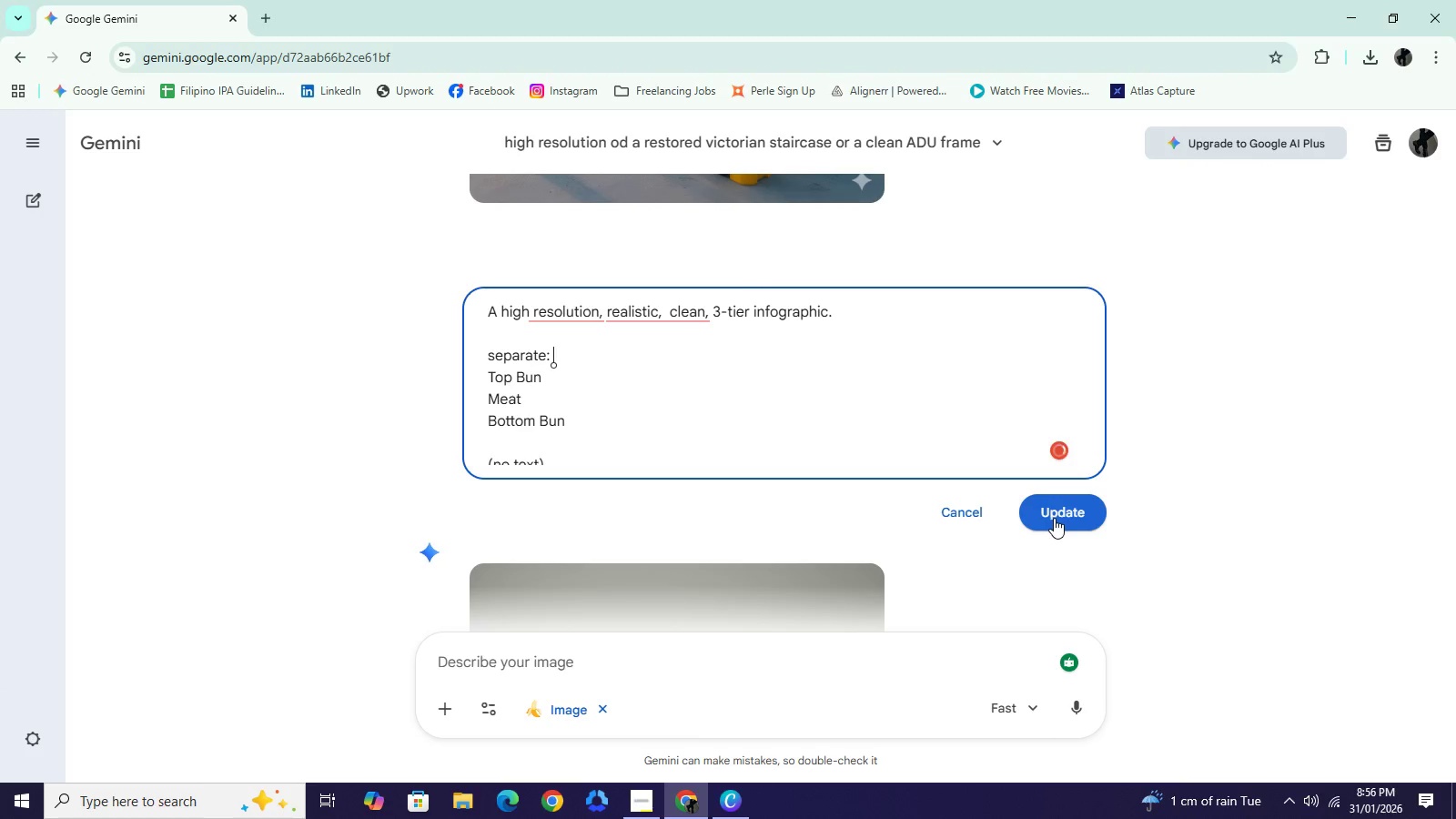 
left_click([1055, 518])
 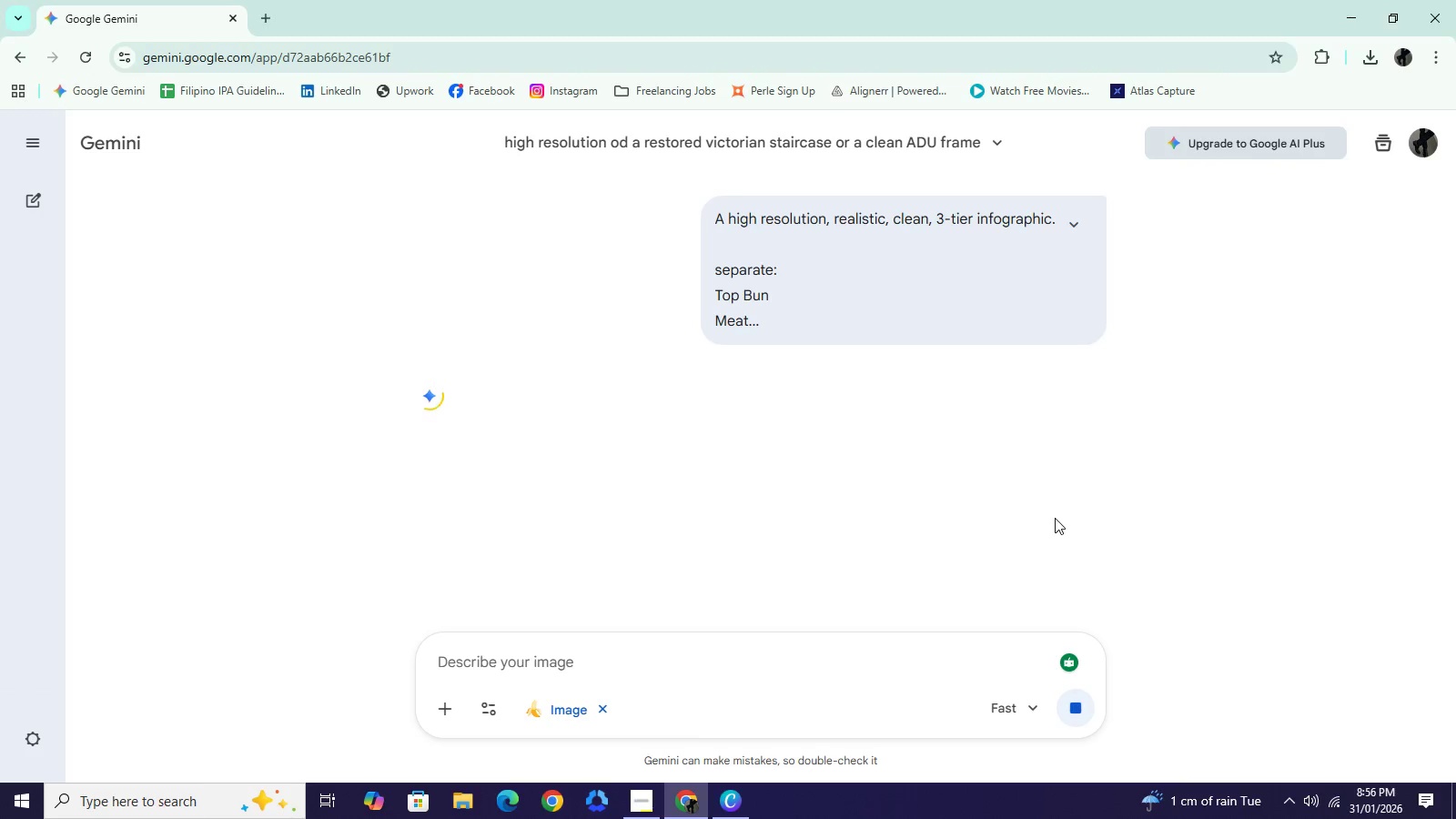 
wait(12.23)
 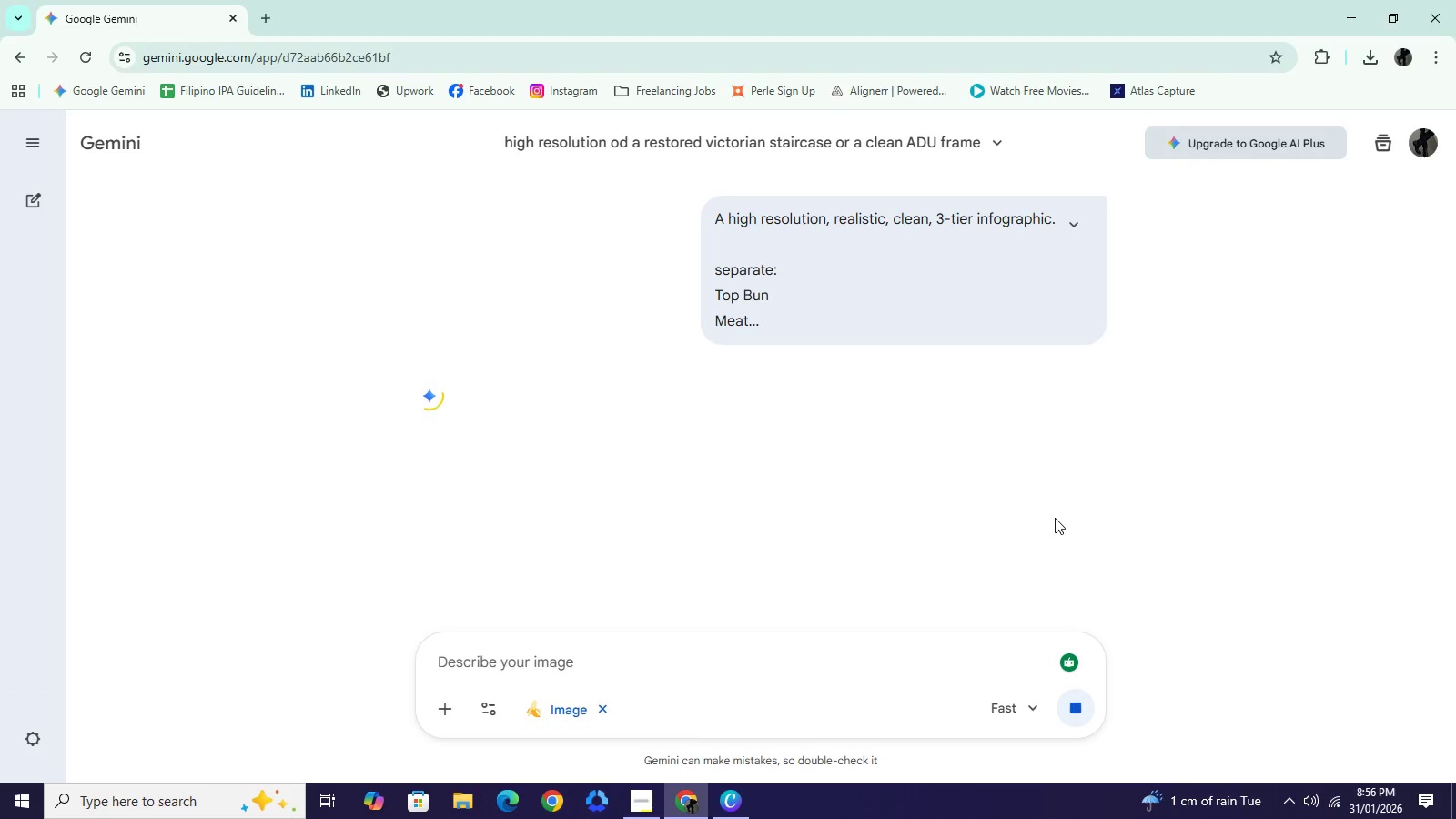 
left_click([735, 801])
 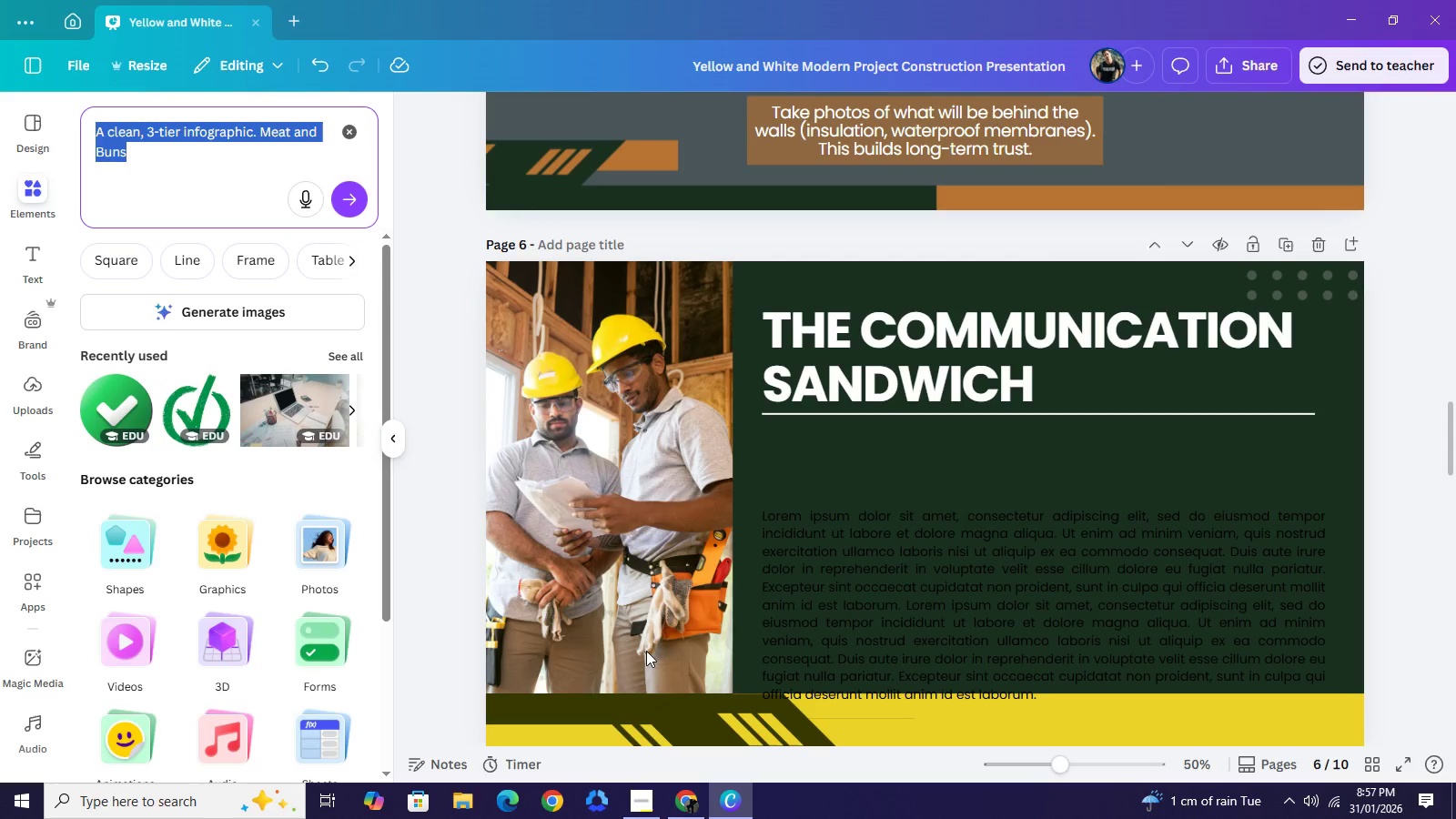 
wait(8.88)
 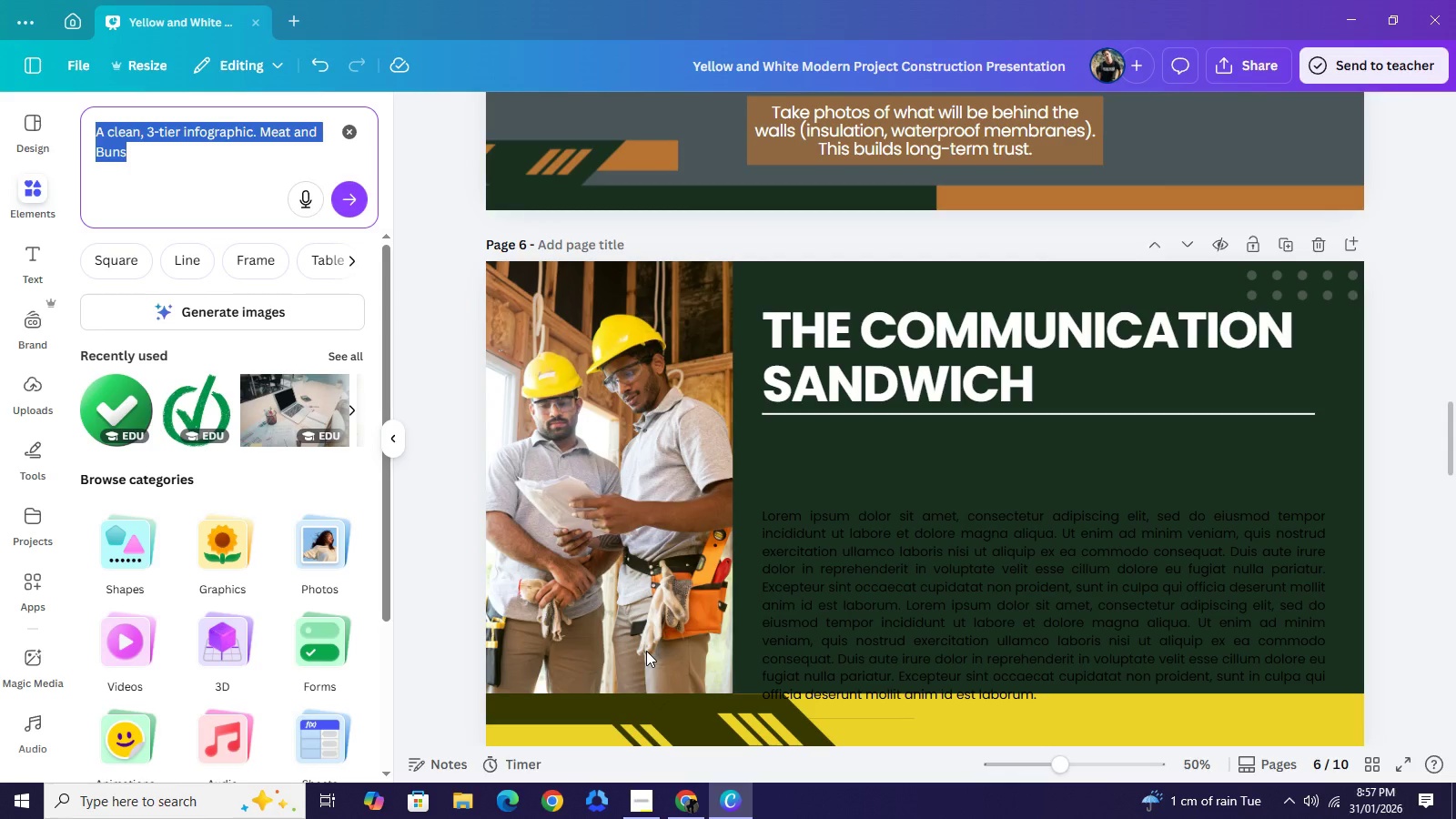 
left_click_drag(start_coordinate=[880, 577], to_coordinate=[887, 534])
 